 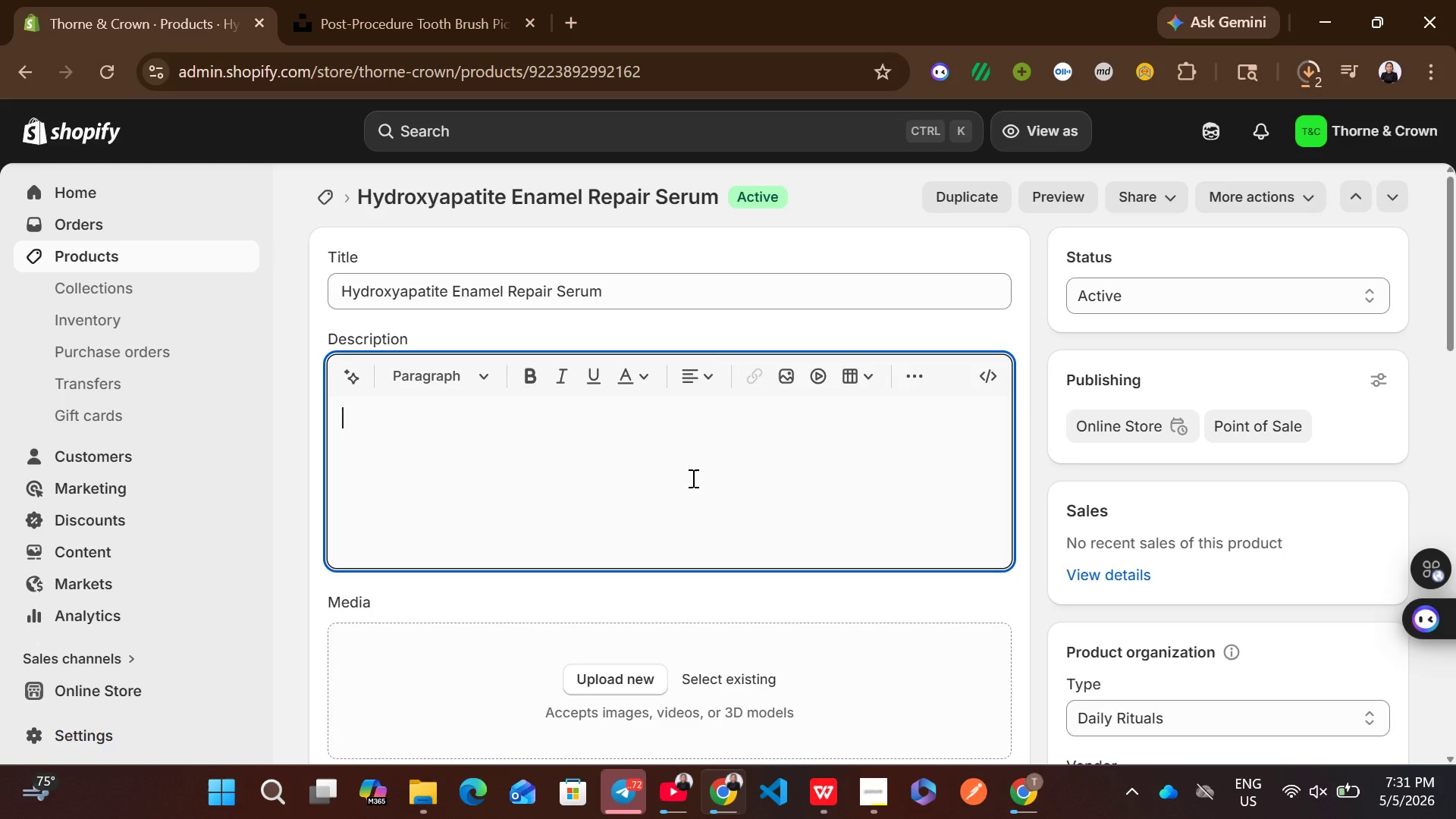 
key(Control+V)
 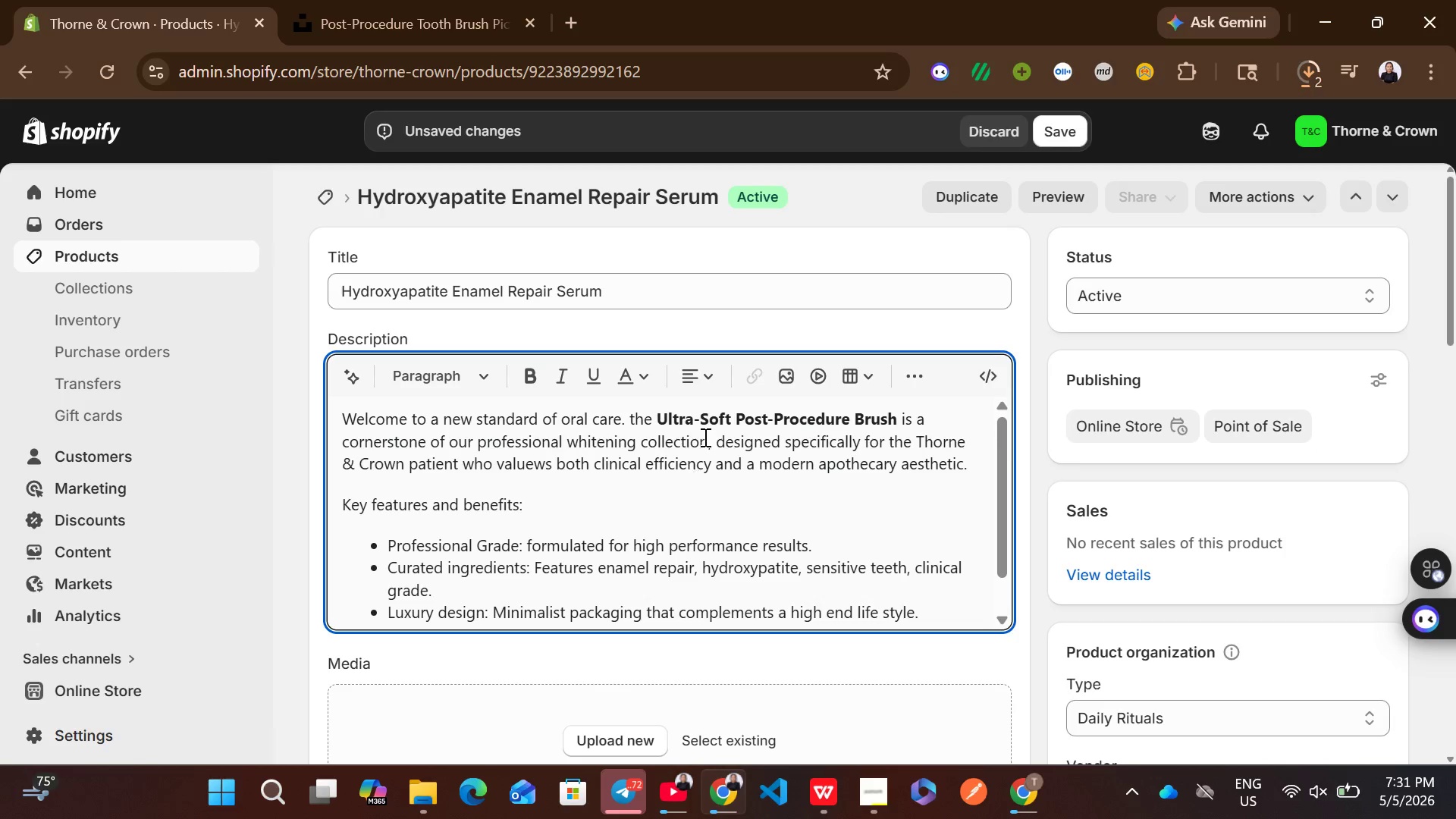 
left_click([580, 290])
 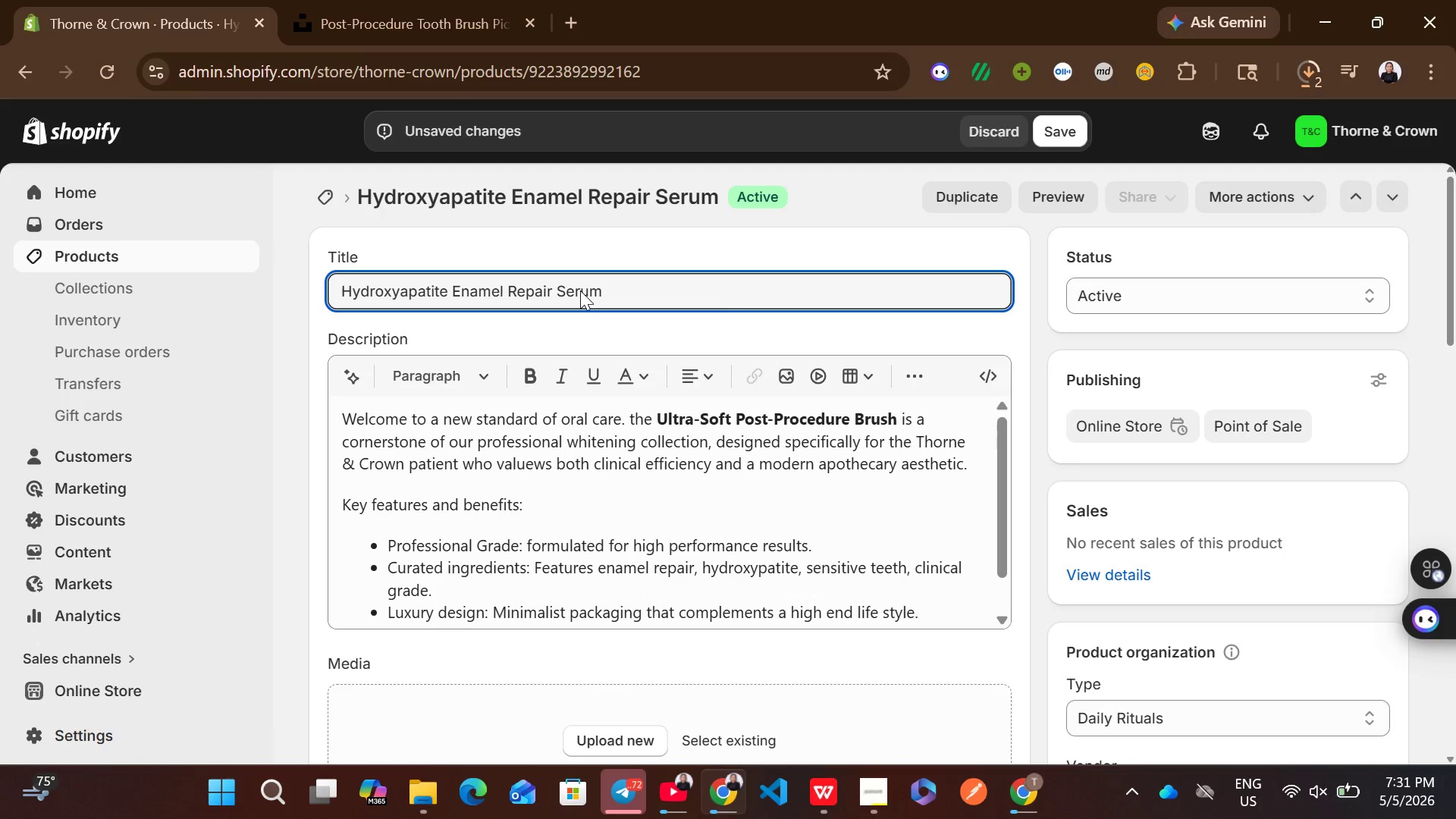 
key(Control+A)
 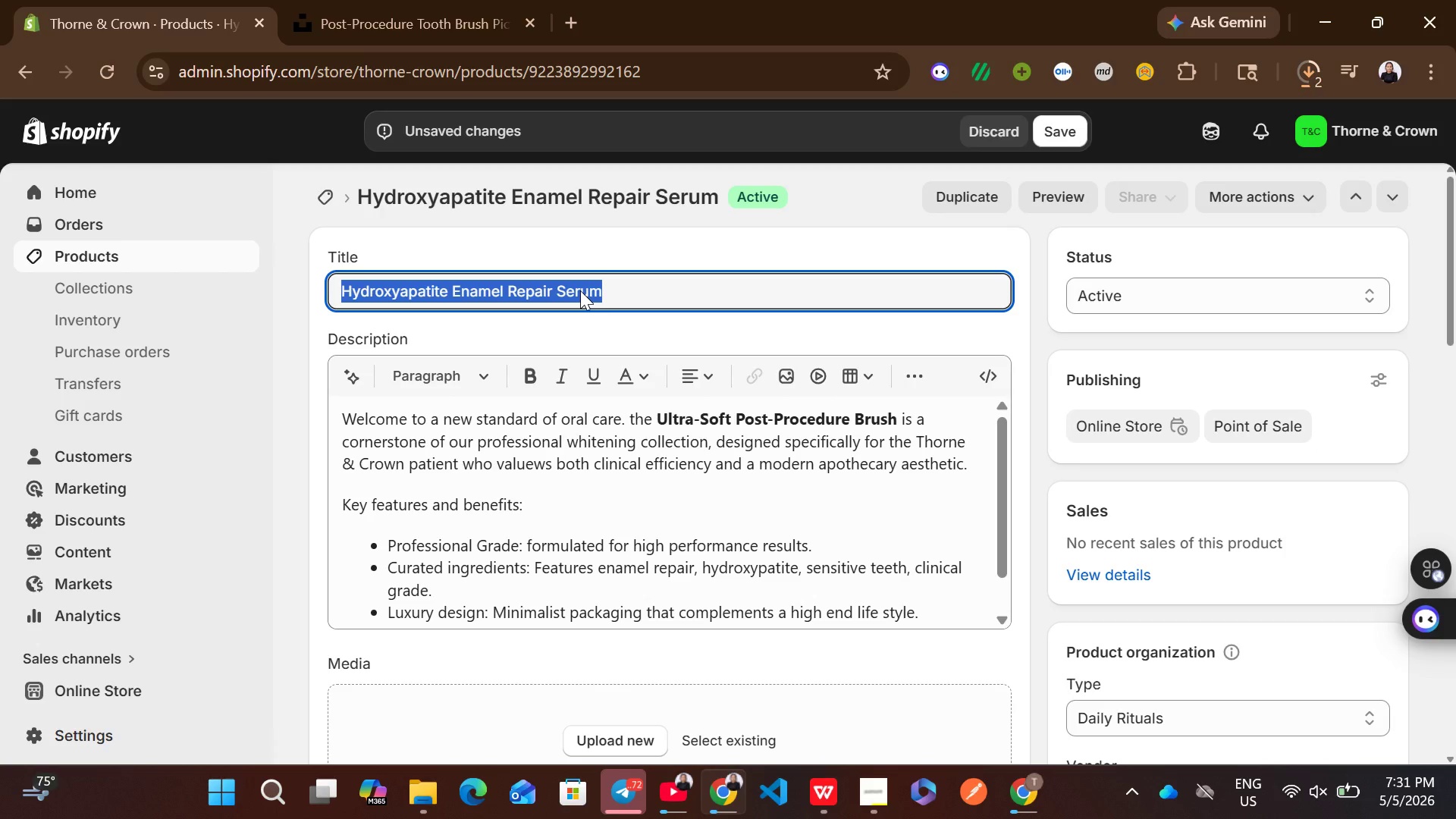 
key(Control+ControlLeft)
 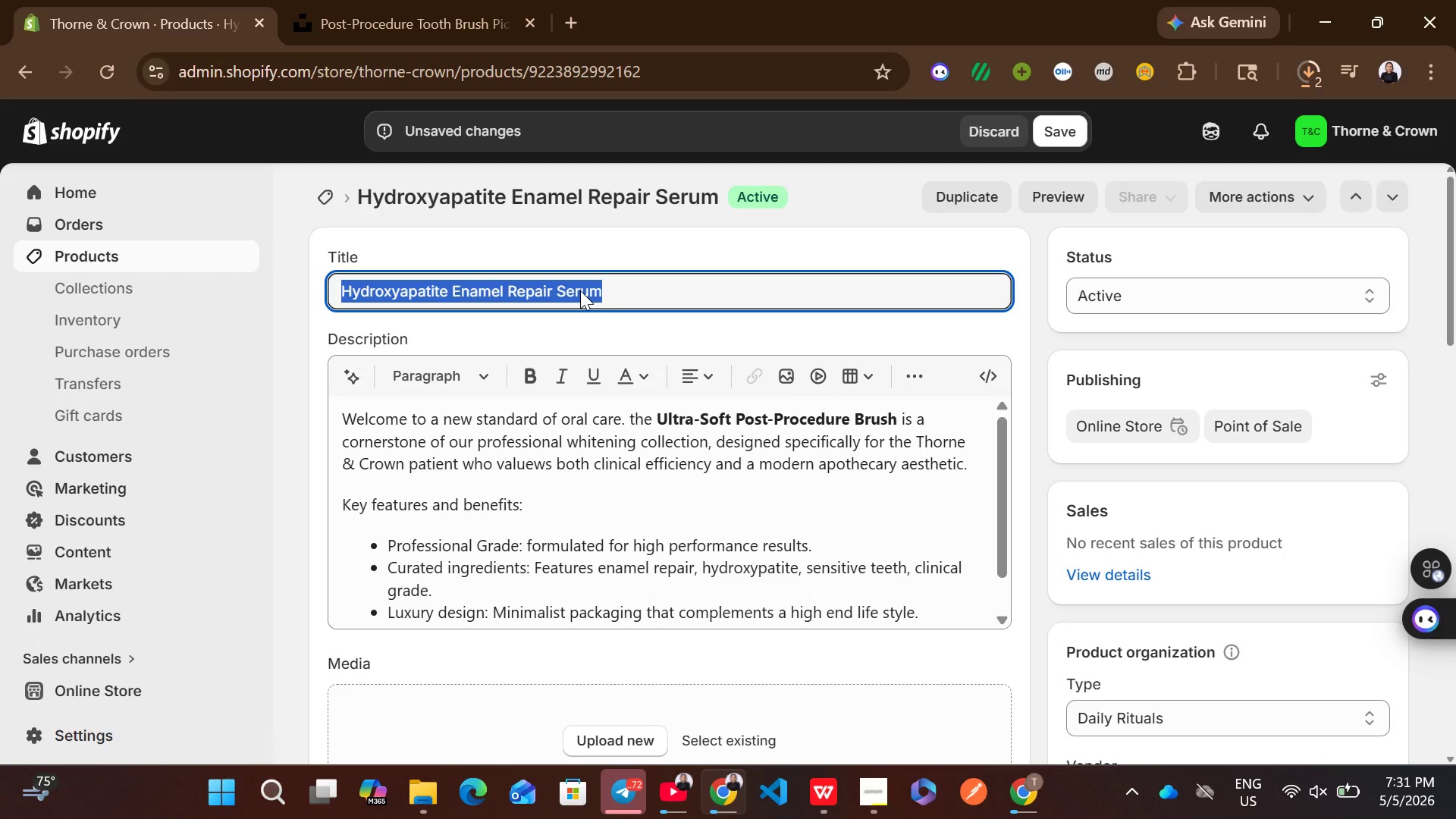 
key(Control+C)
 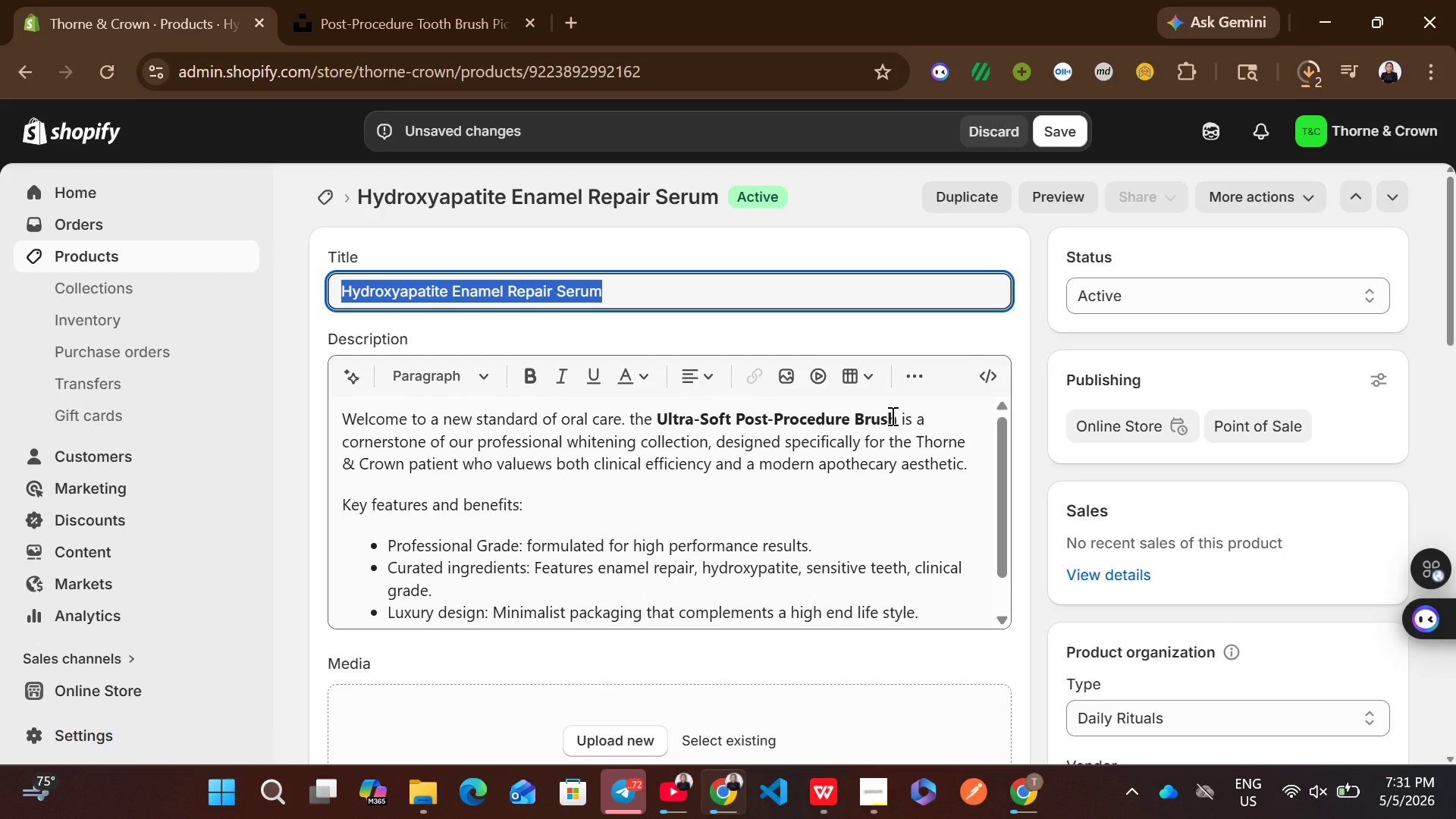 
left_click_drag(start_coordinate=[896, 416], to_coordinate=[665, 413])
 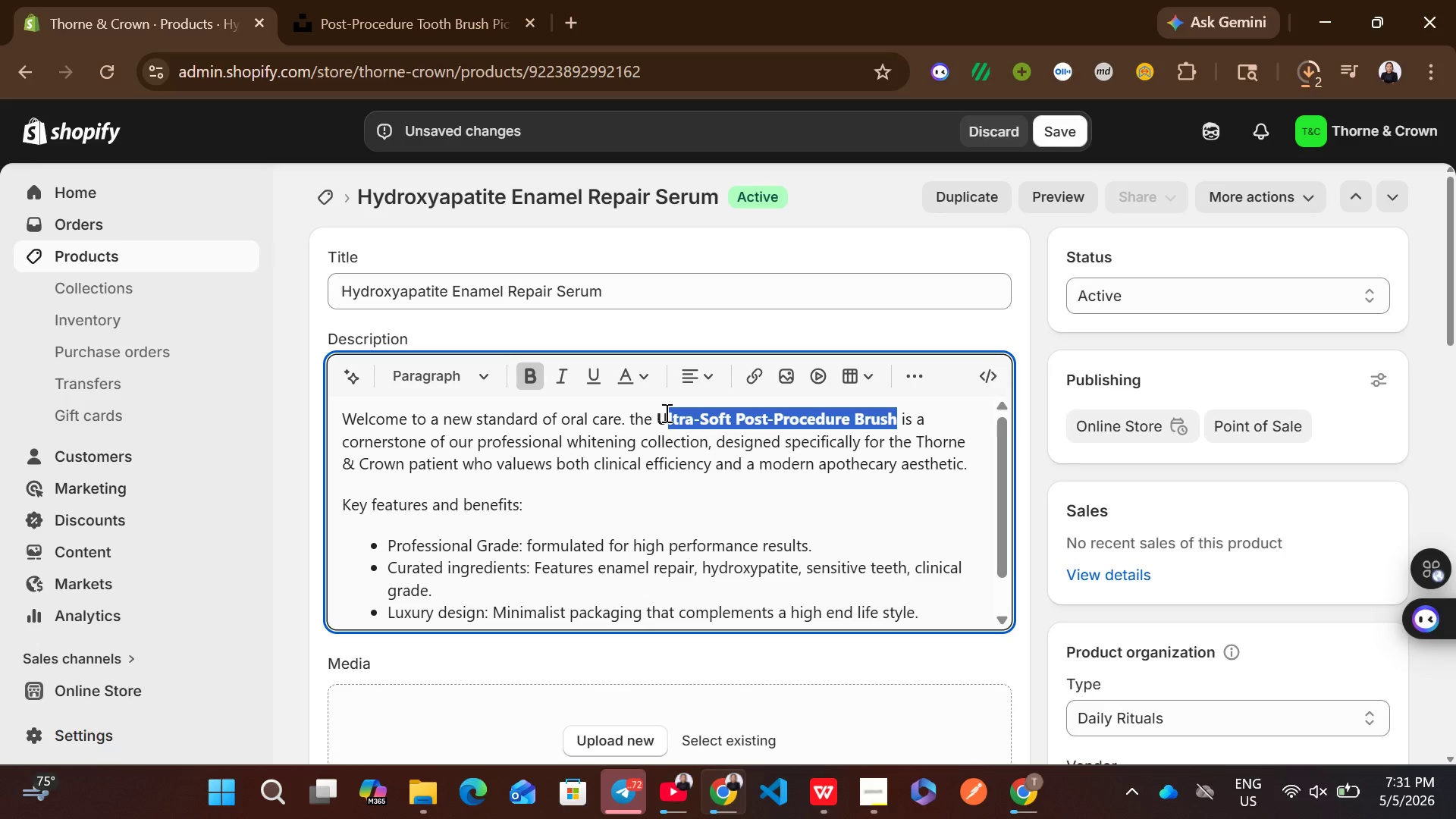 
key(Backspace)
 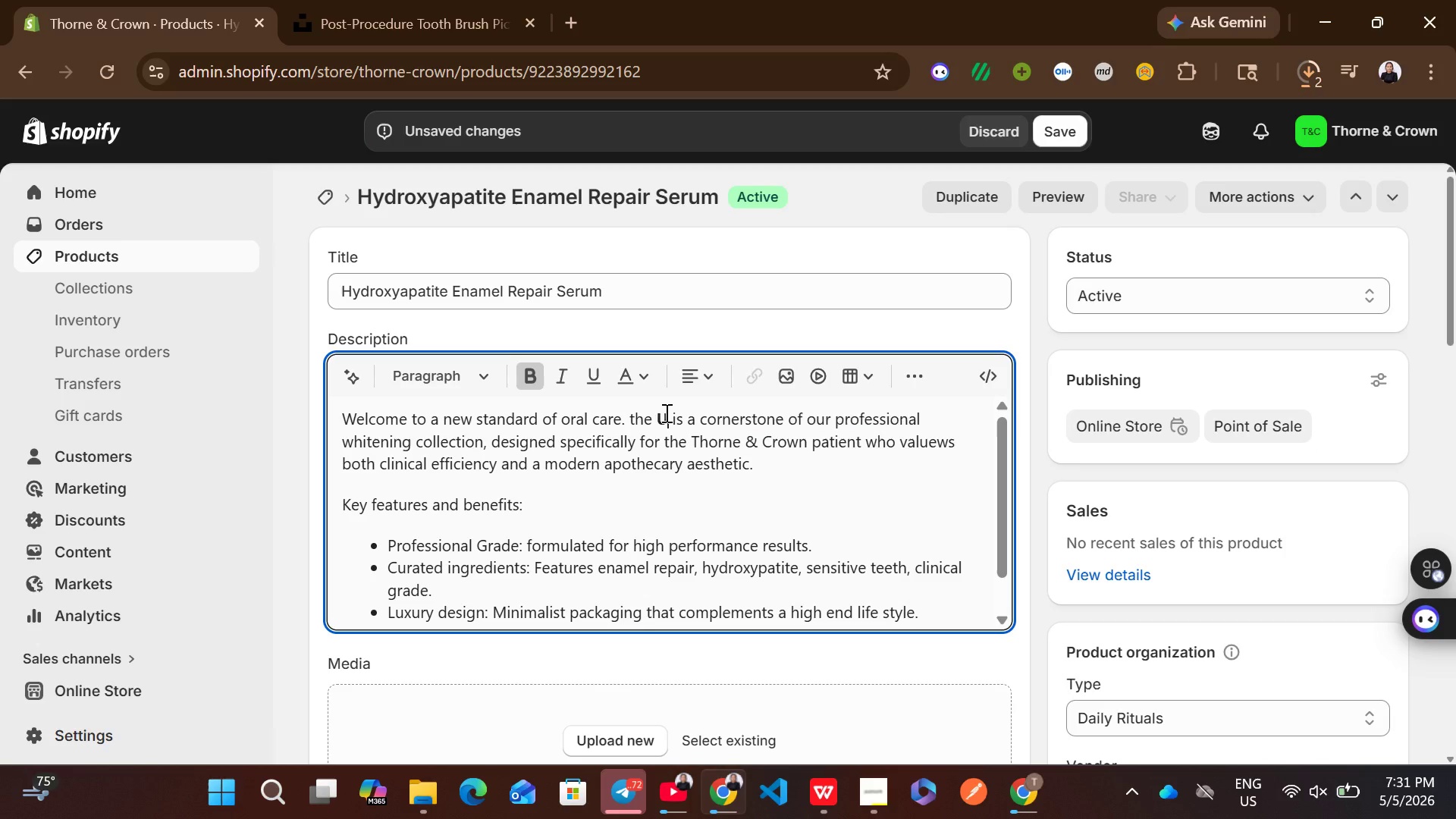 
key(Backspace)
 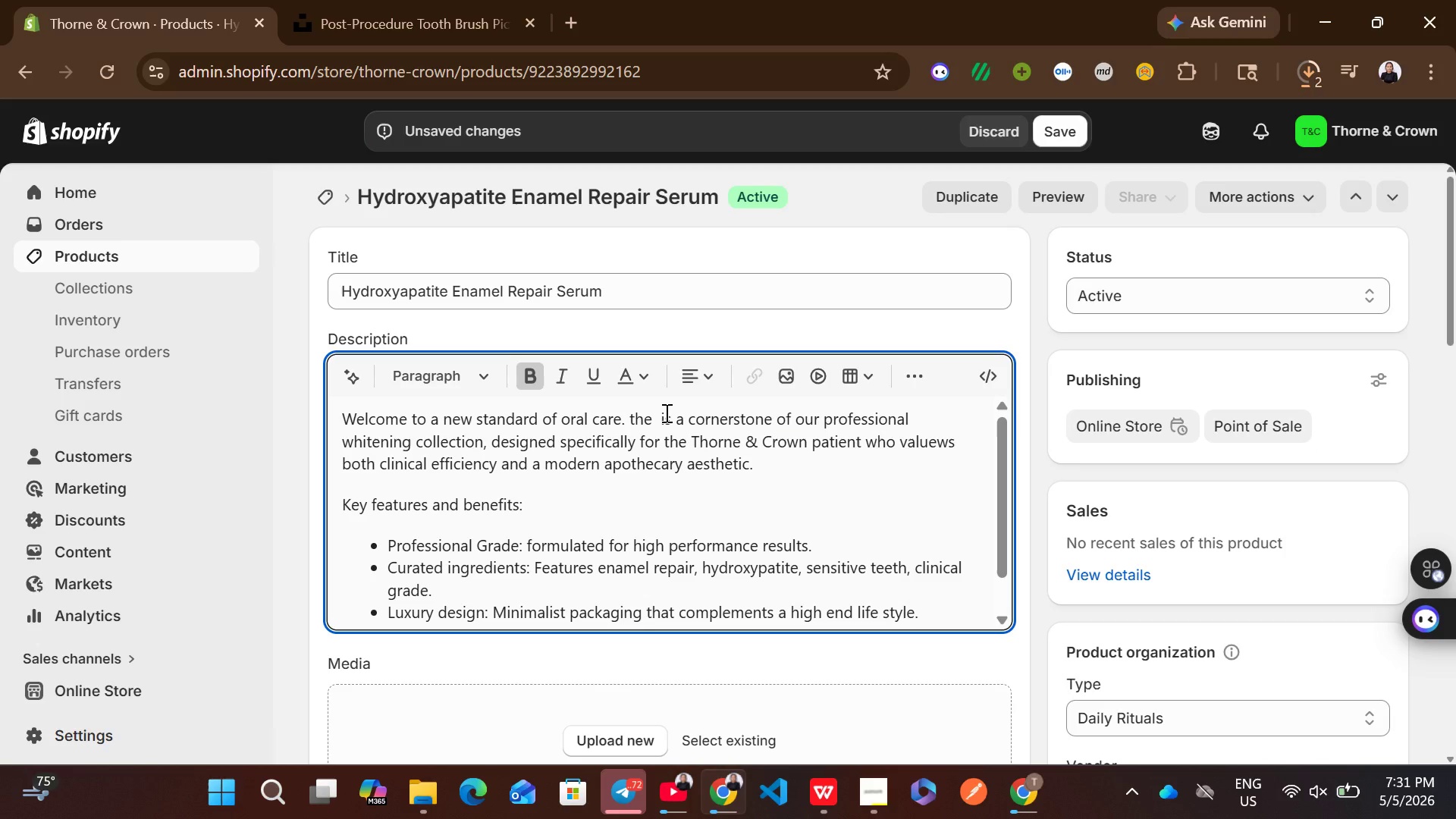 
key(Control+ControlLeft)
 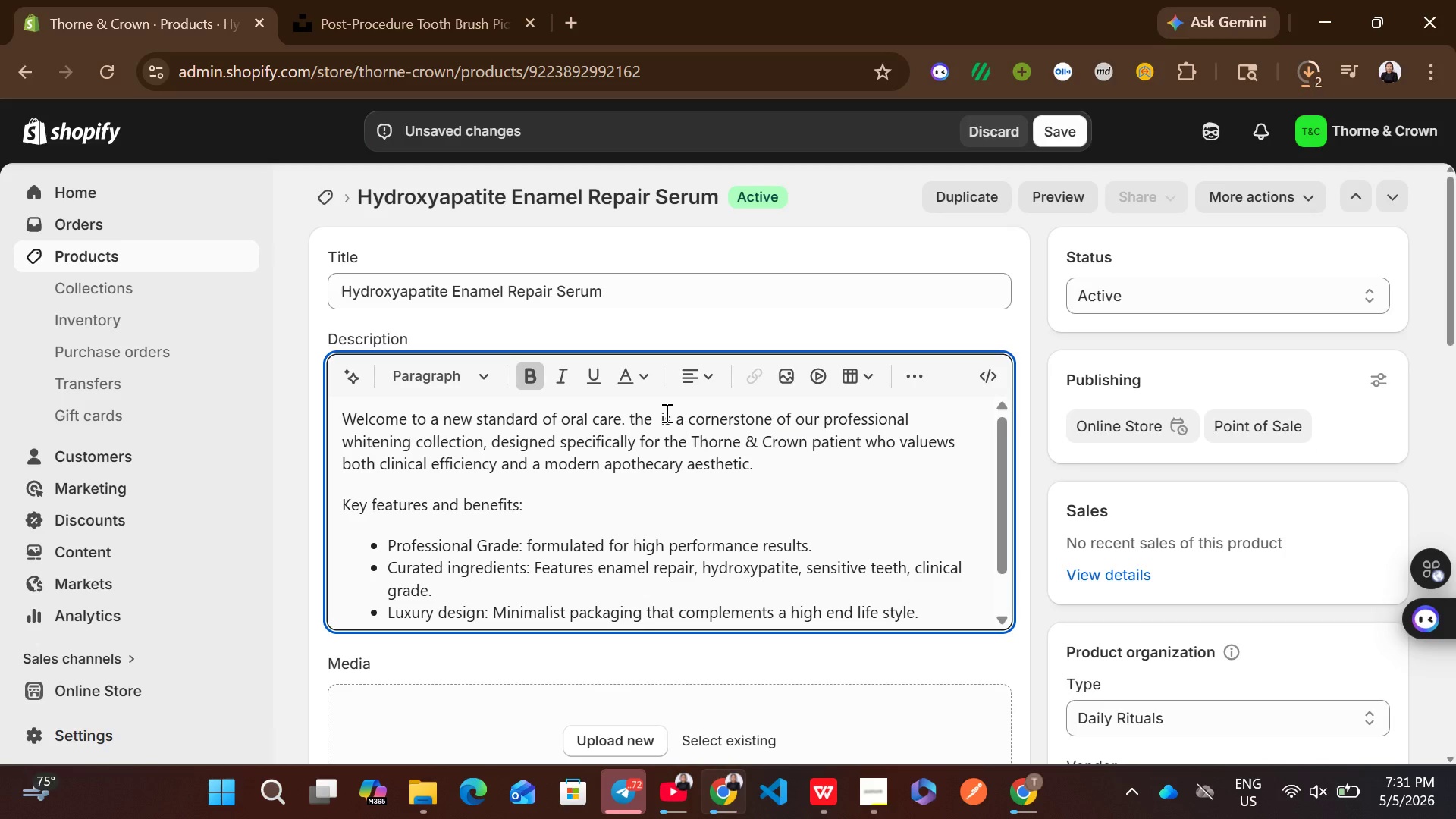 
key(Control+V)
 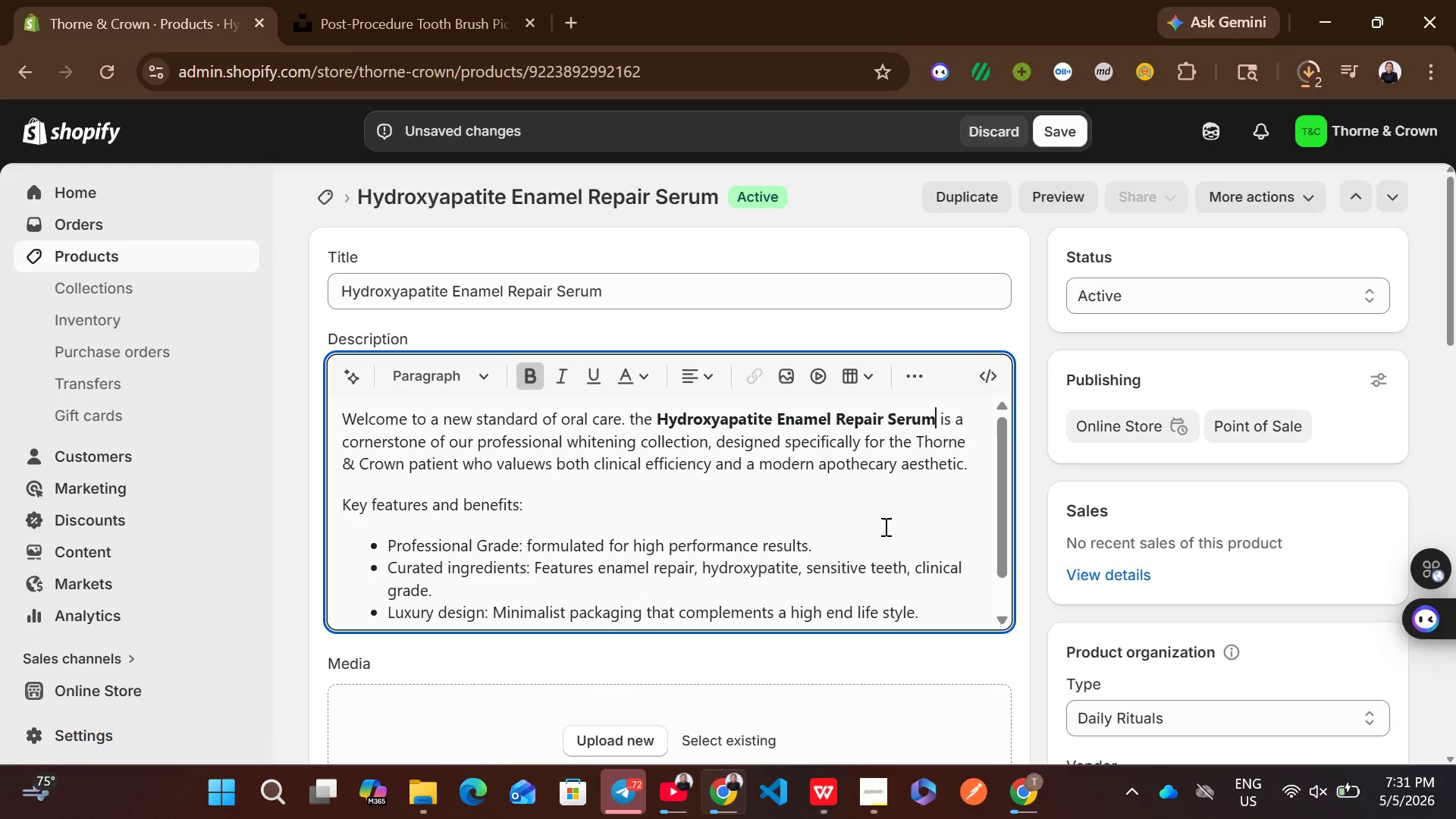 
wait(12.62)
 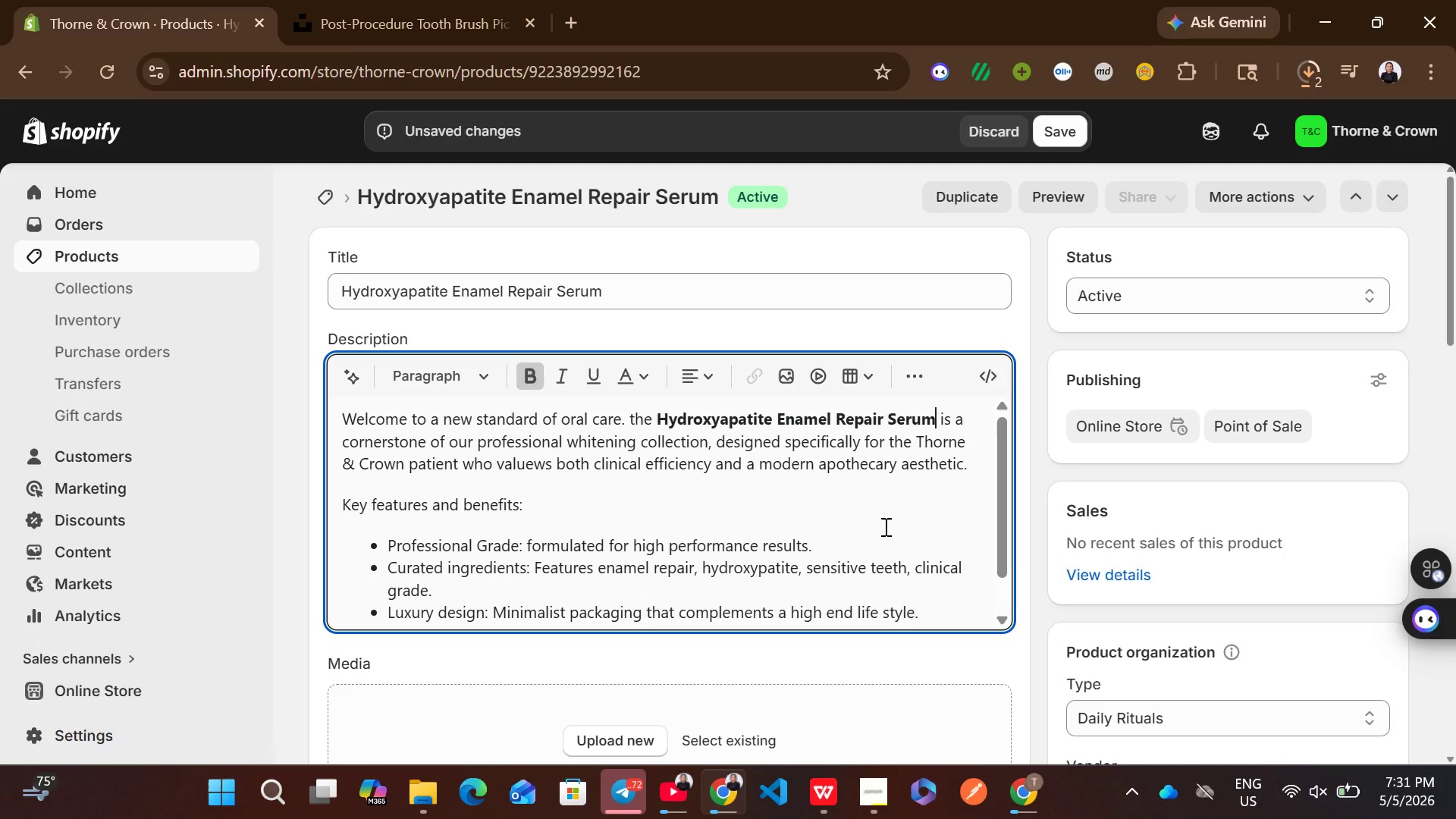 
left_click([701, 570])
 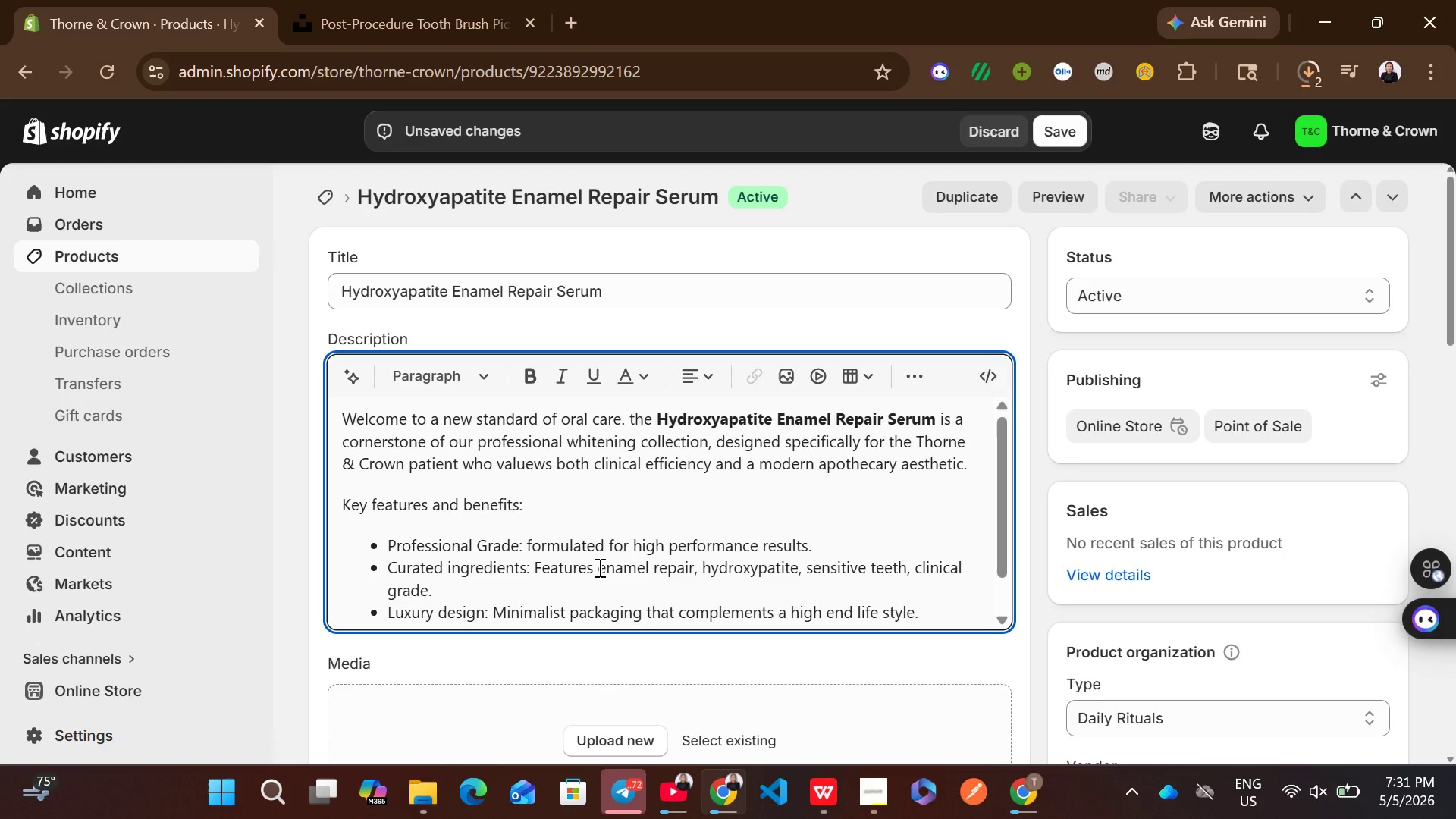 
left_click_drag(start_coordinate=[597, 567], to_coordinate=[610, 584])
 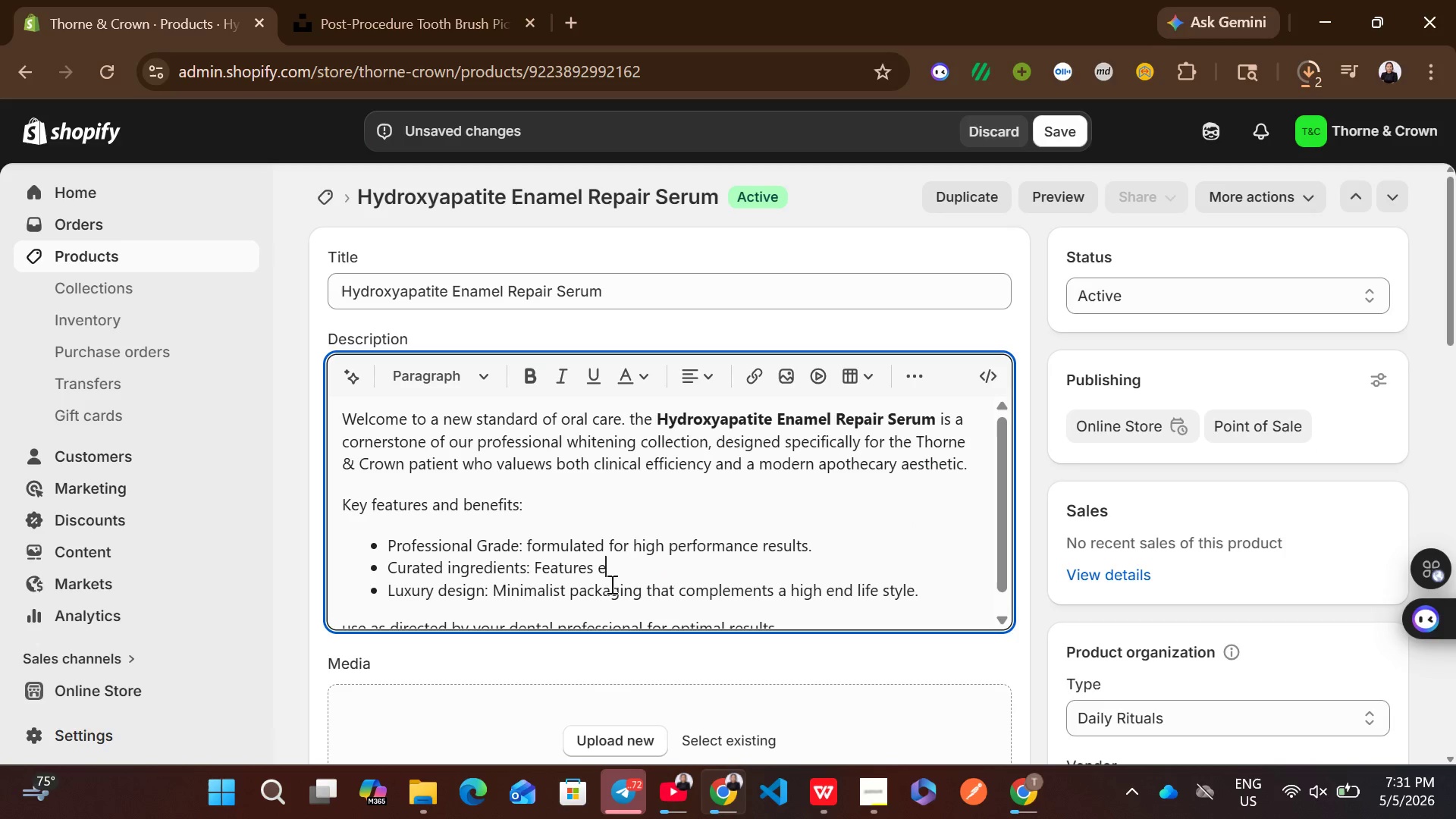 
type(eco-friendly )
 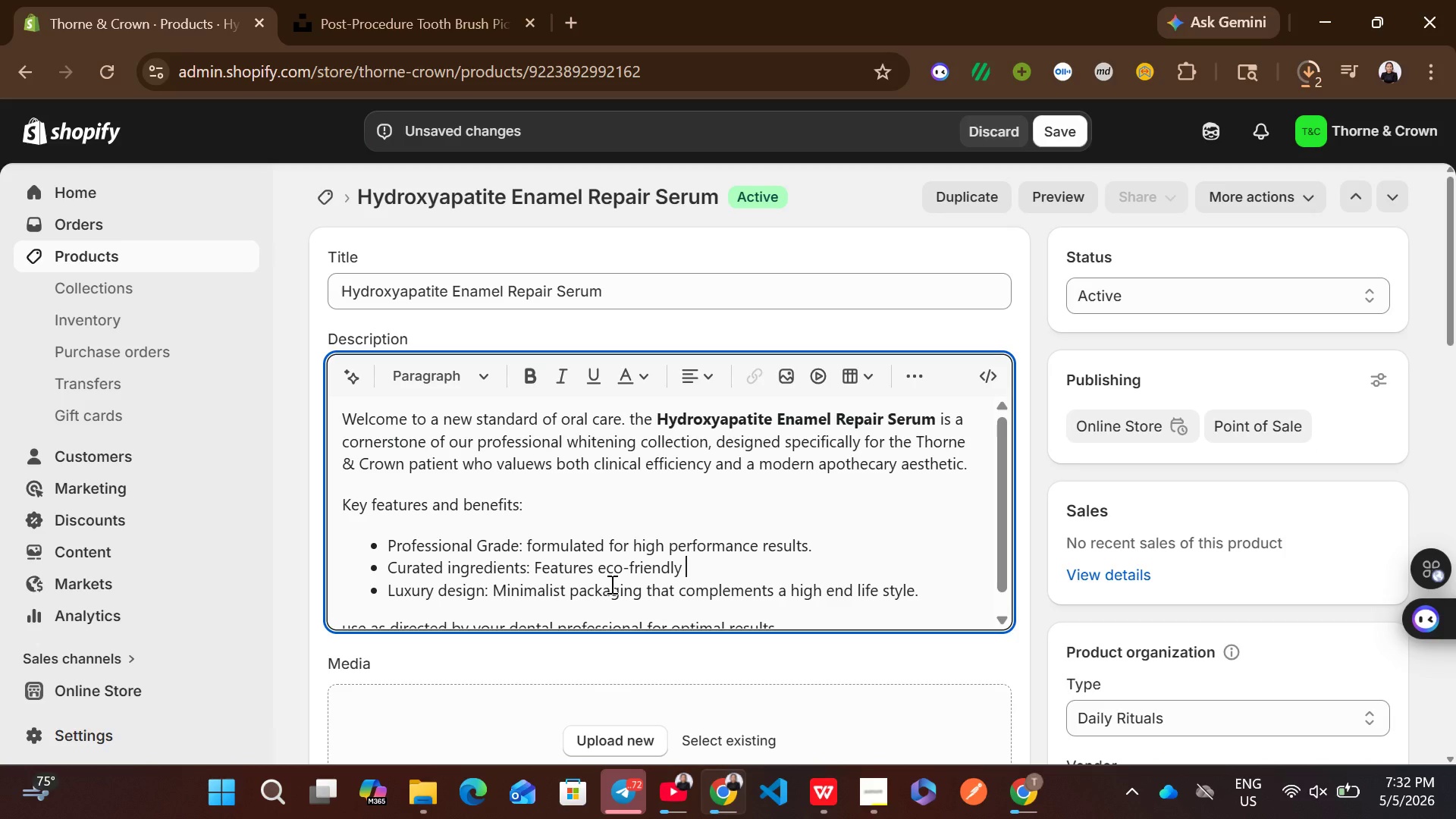 
wait(8.27)
 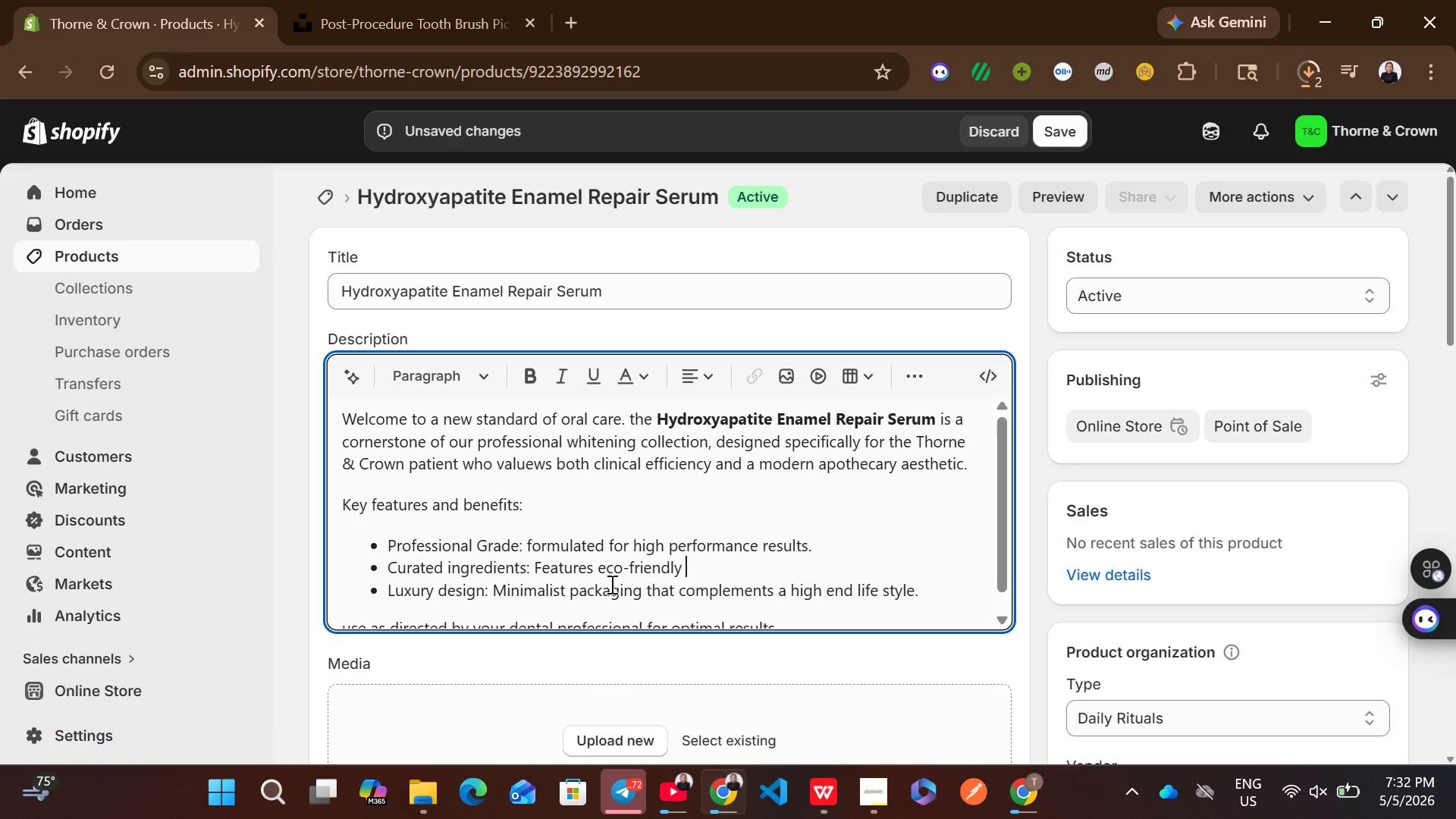 
type(floss, silk dental, )
key(Backspace)
key(Backspace)
type( floss, luxury )
 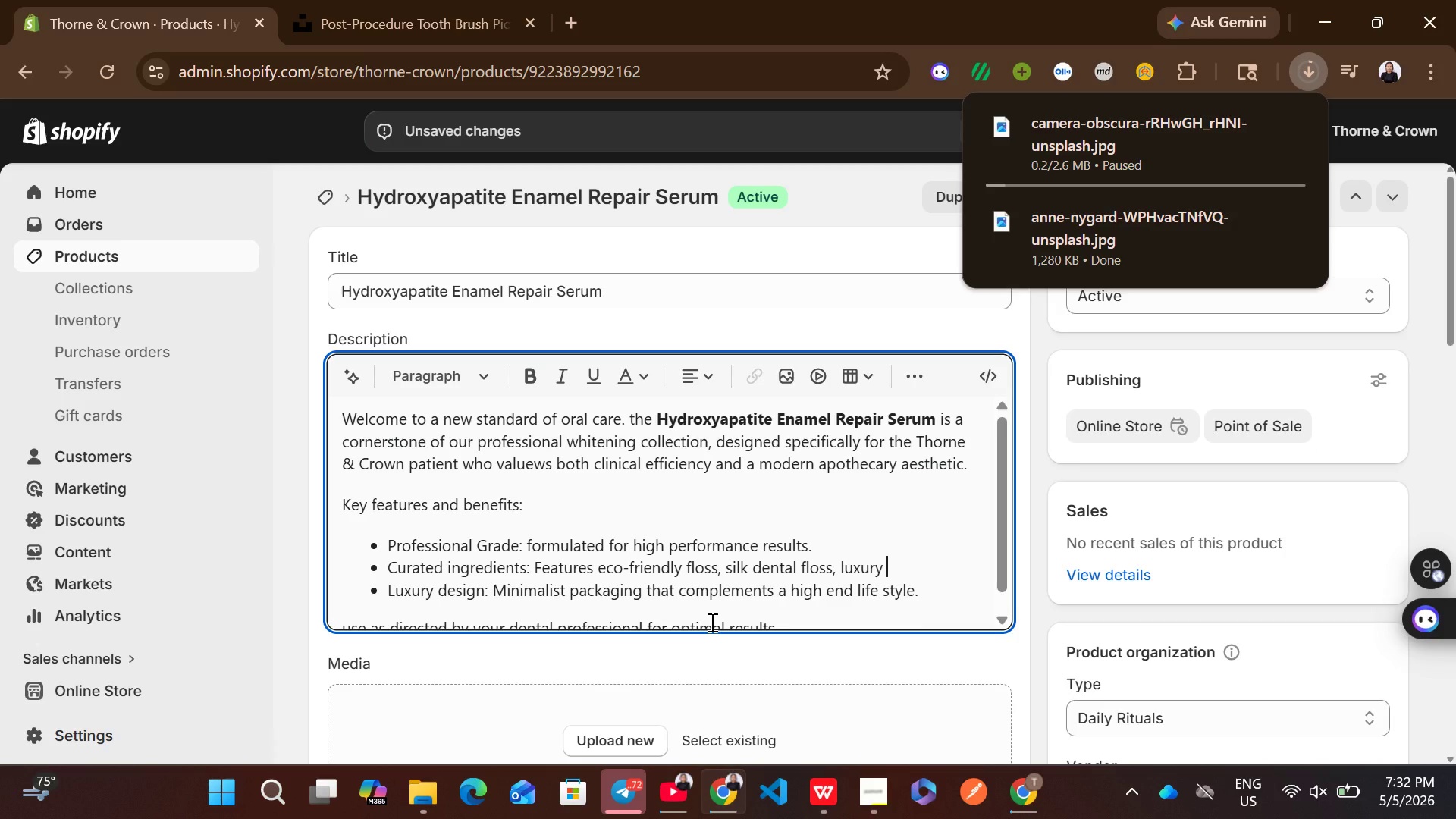 
type(oral care)
 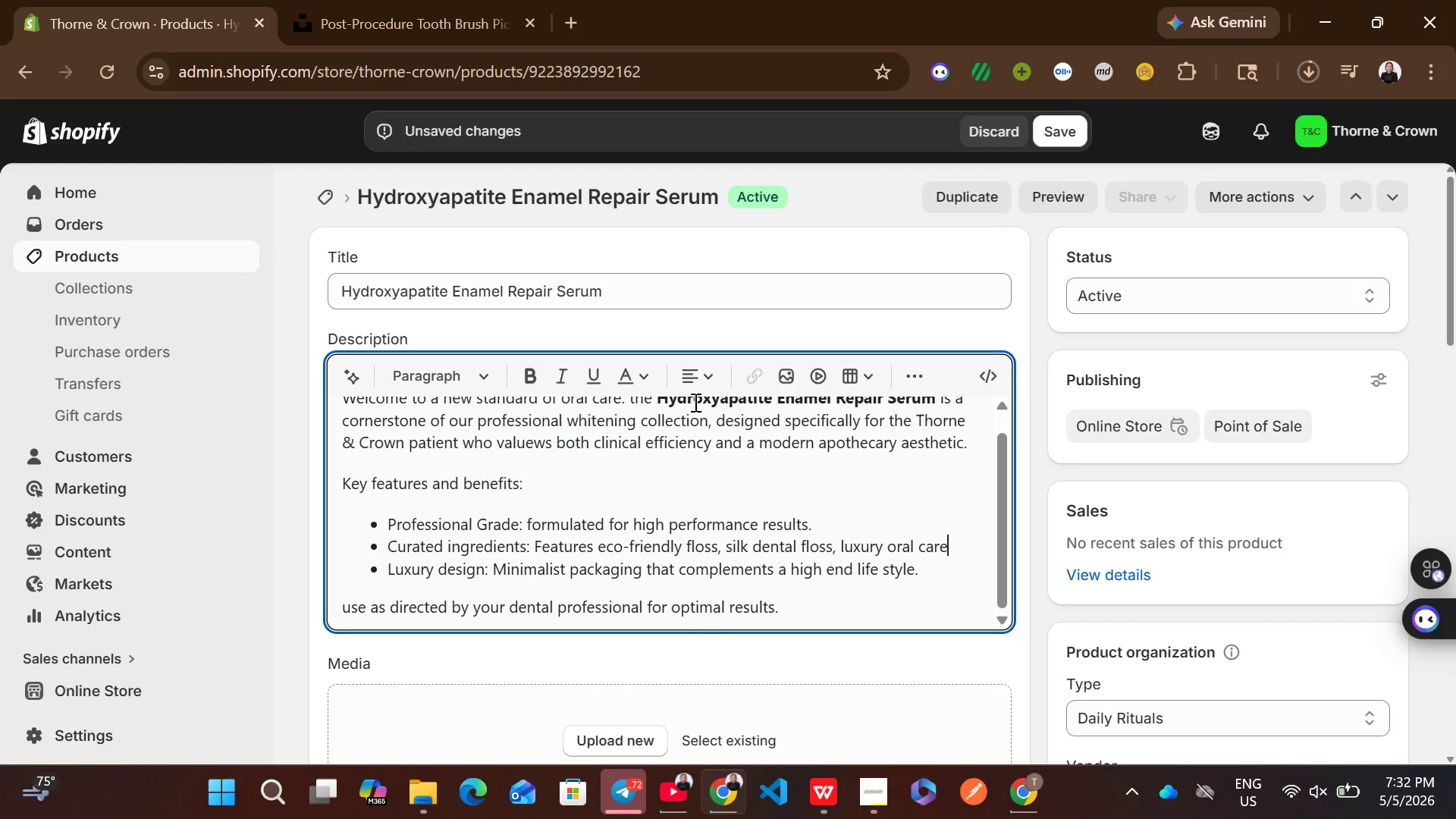 
key(Period)
 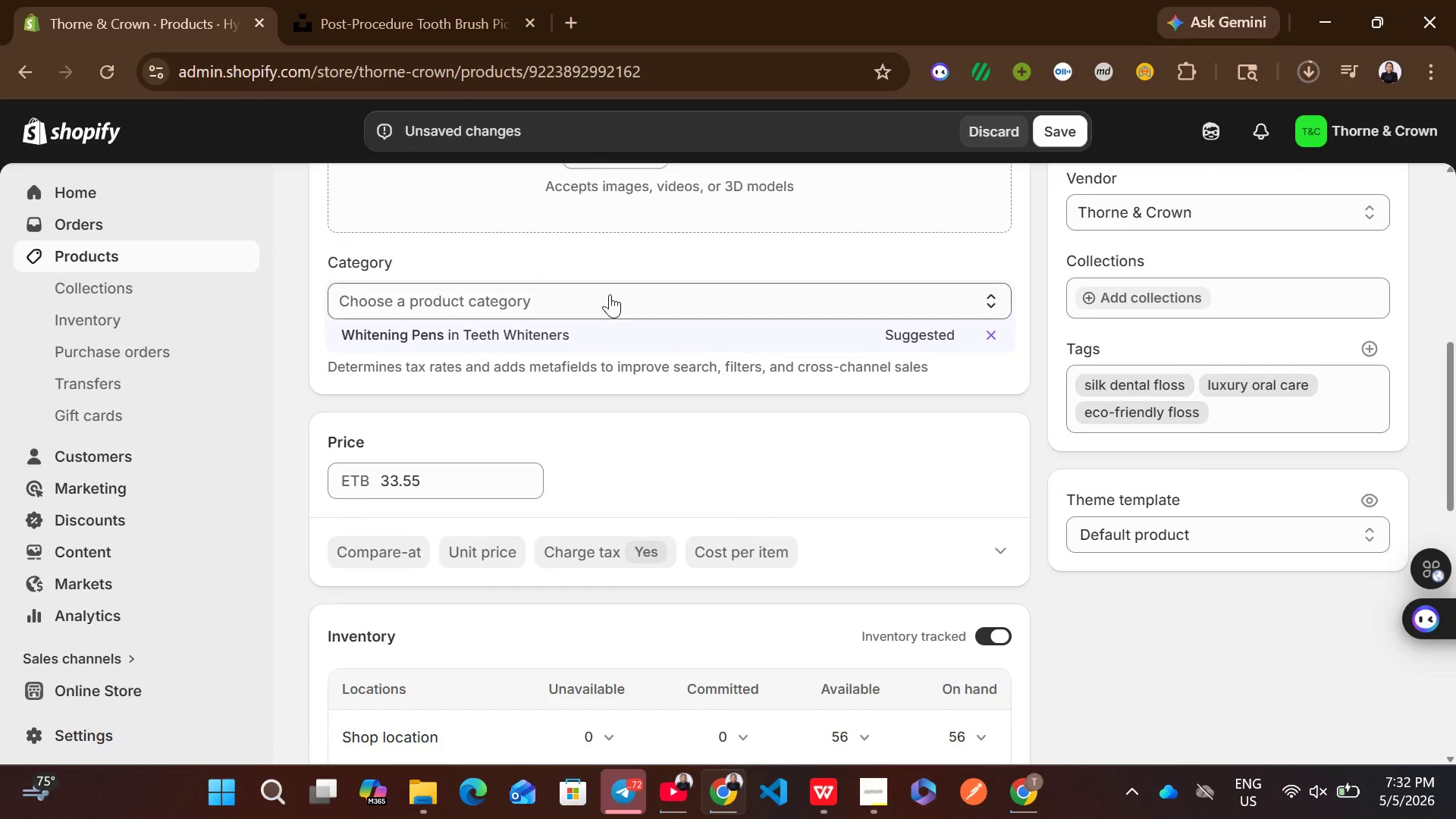 
left_click([561, 336])
 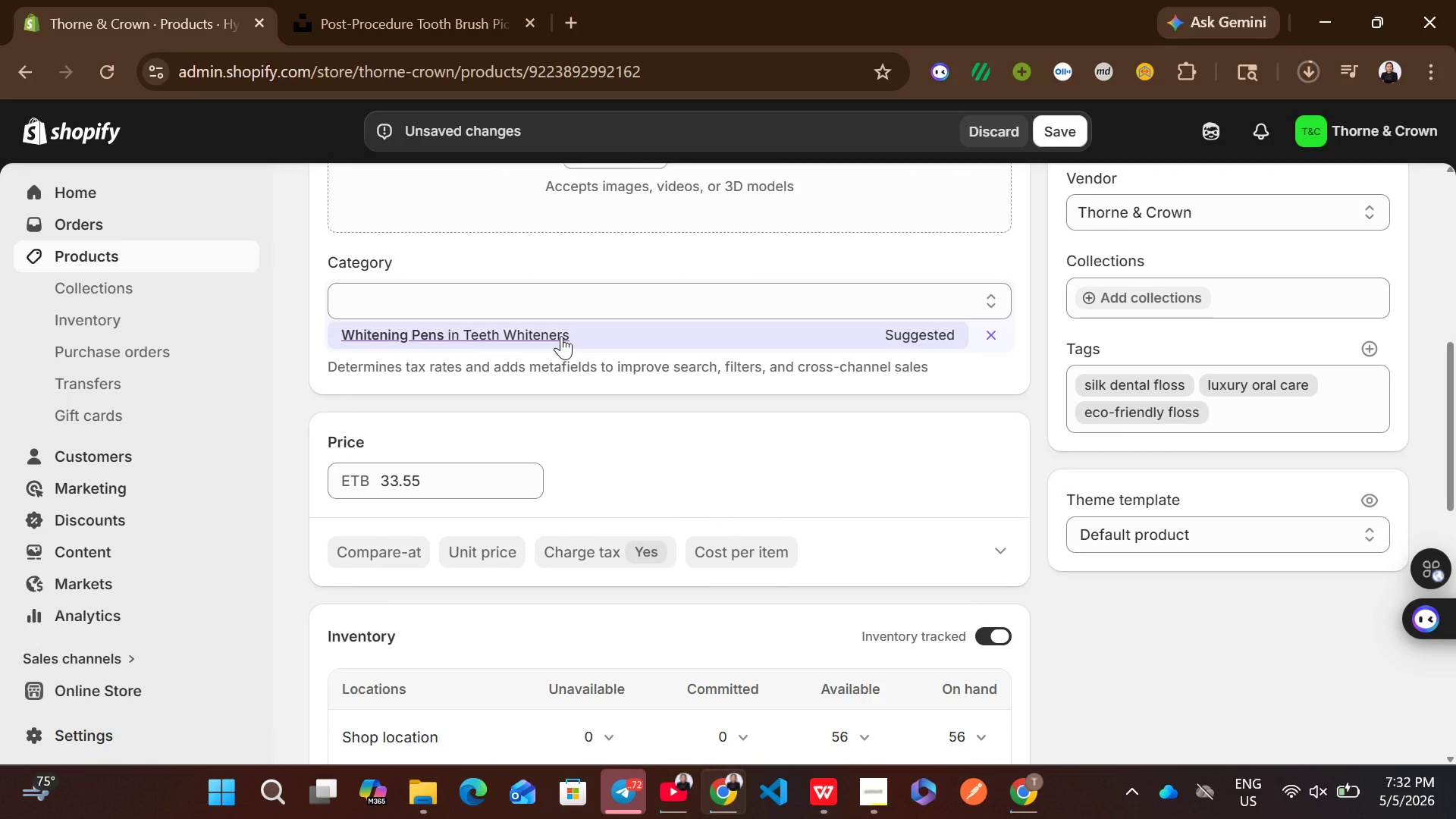 
mouse_move([670, 492])
 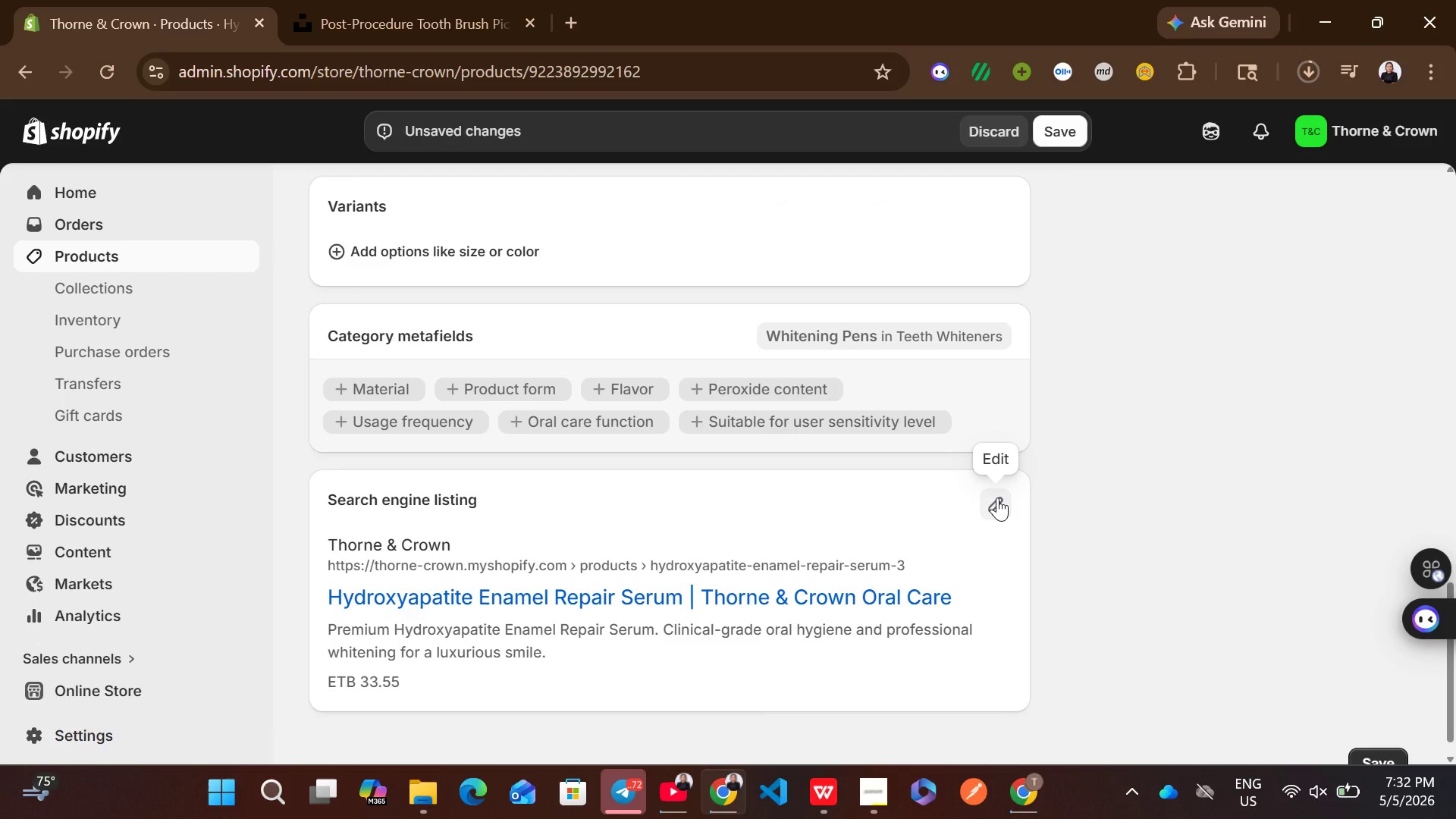 
left_click([997, 497])
 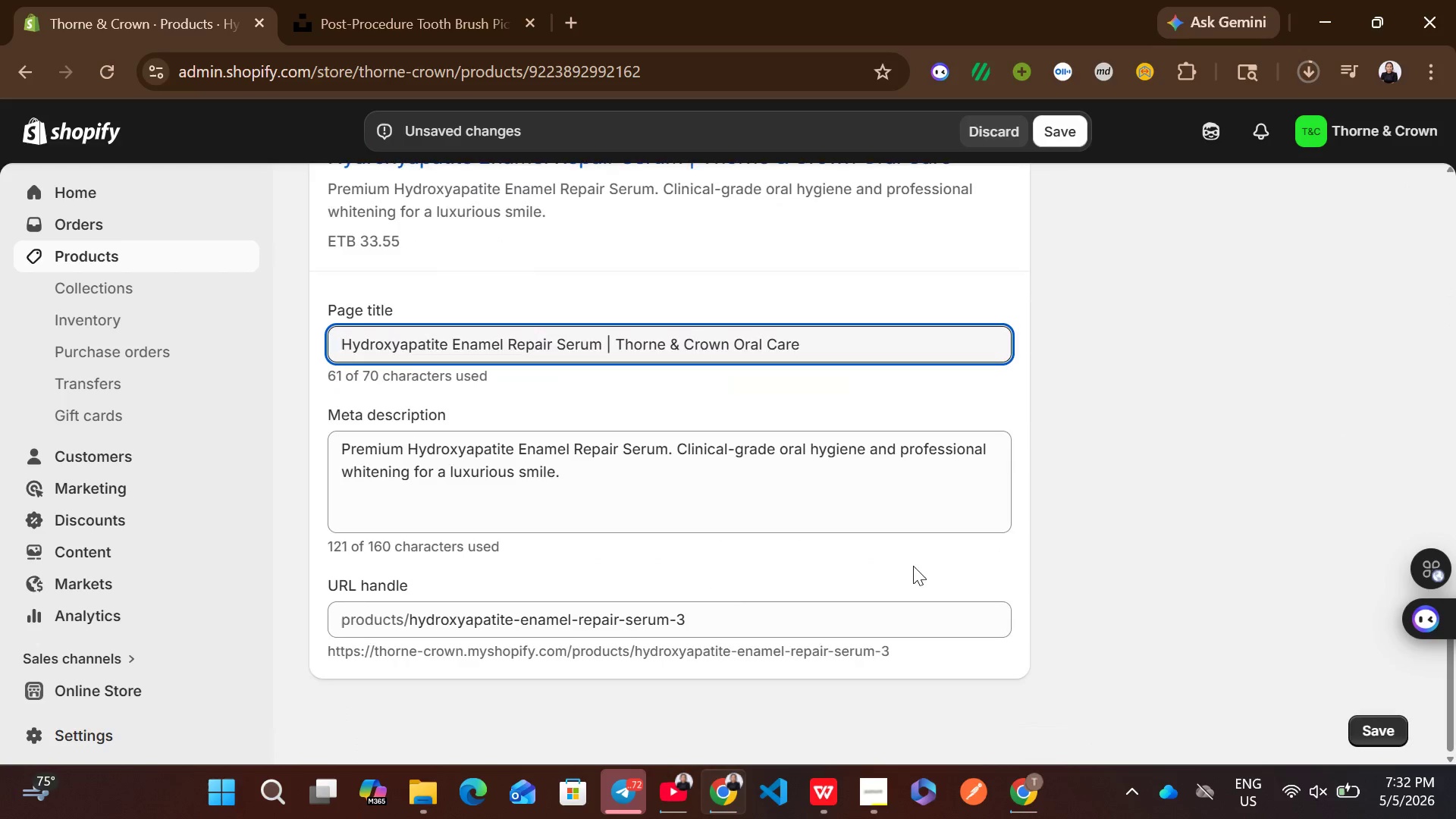 
left_click([724, 519])
 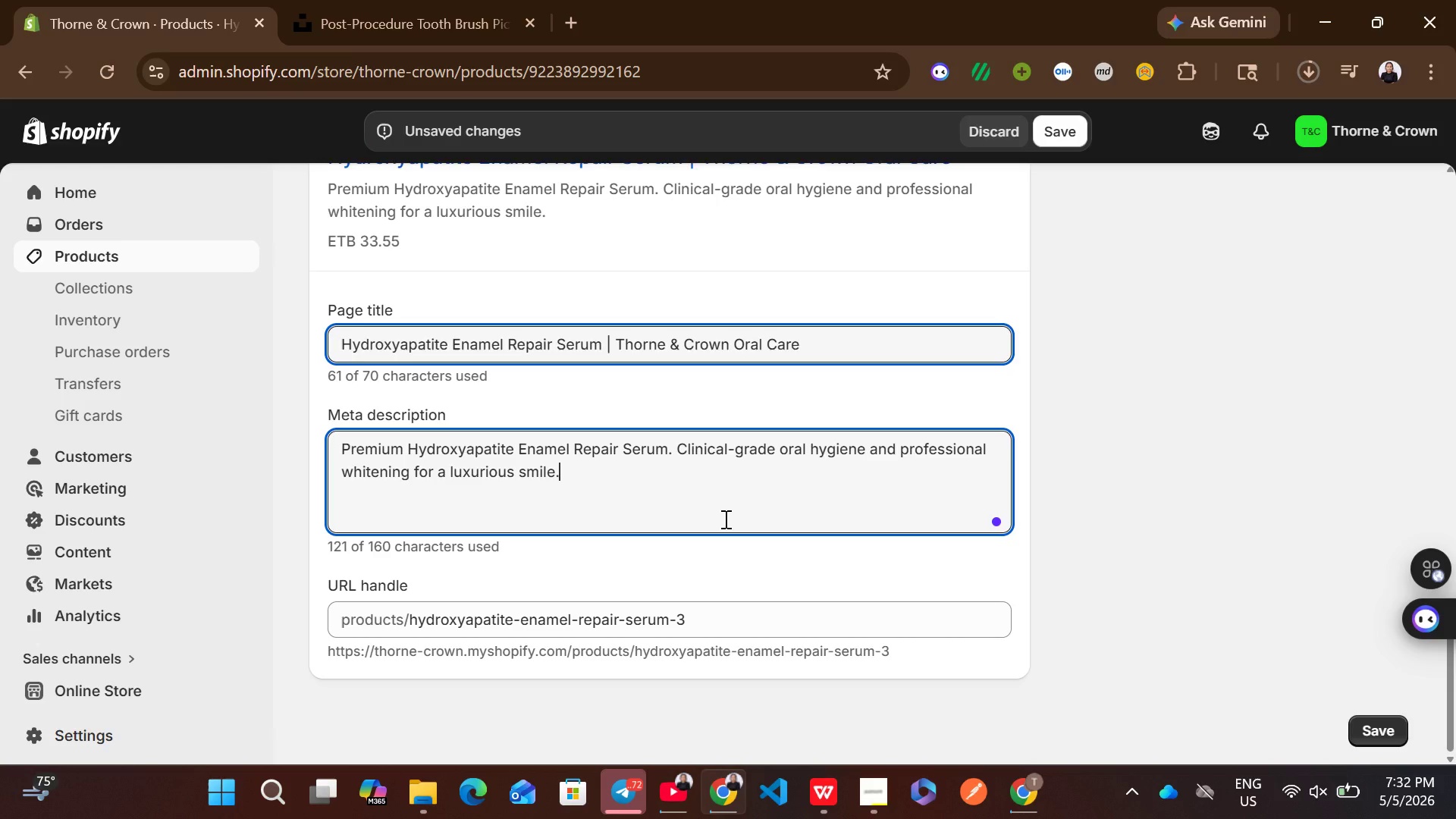 
wait(16.09)
 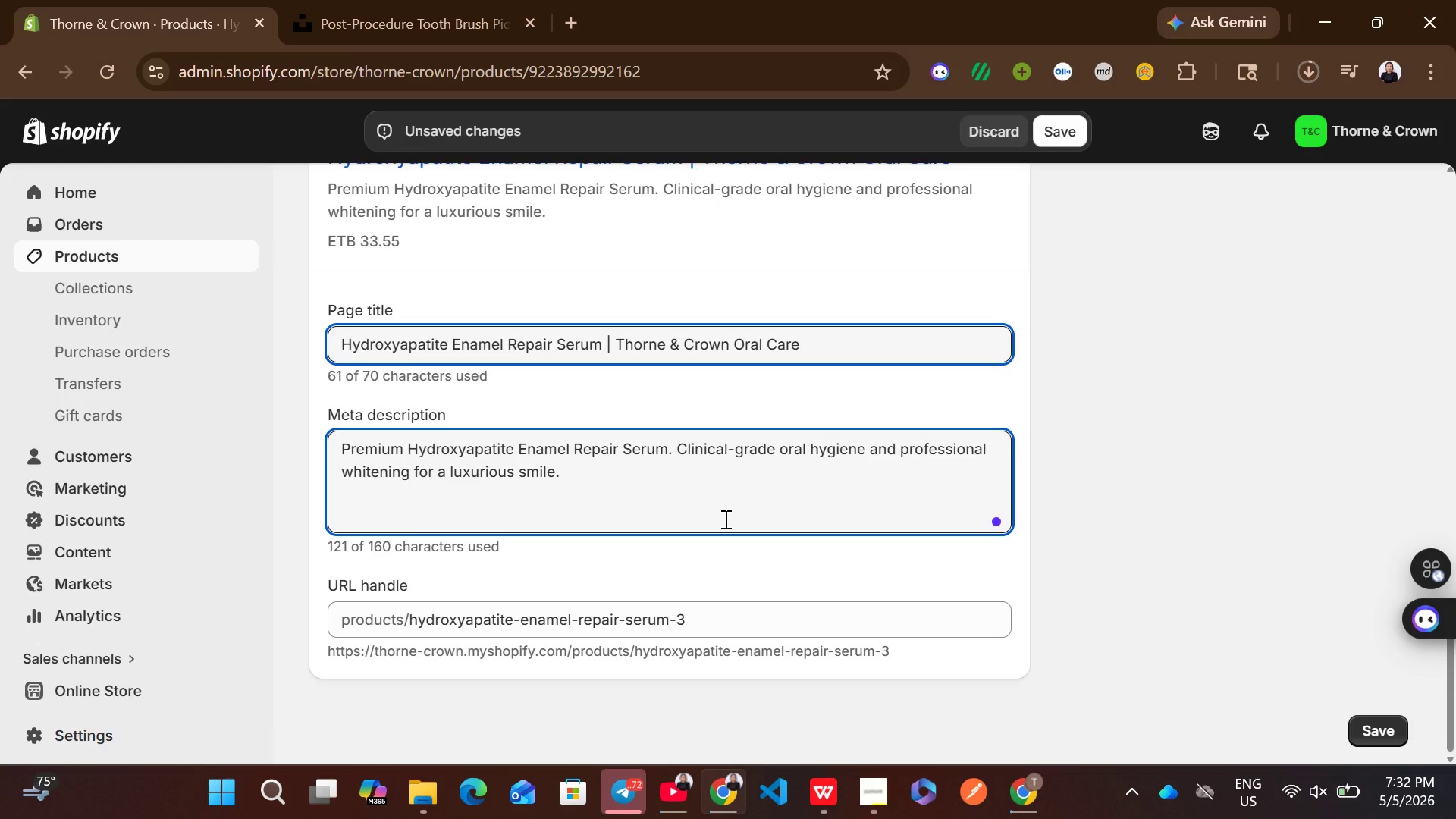 
type(WE)
 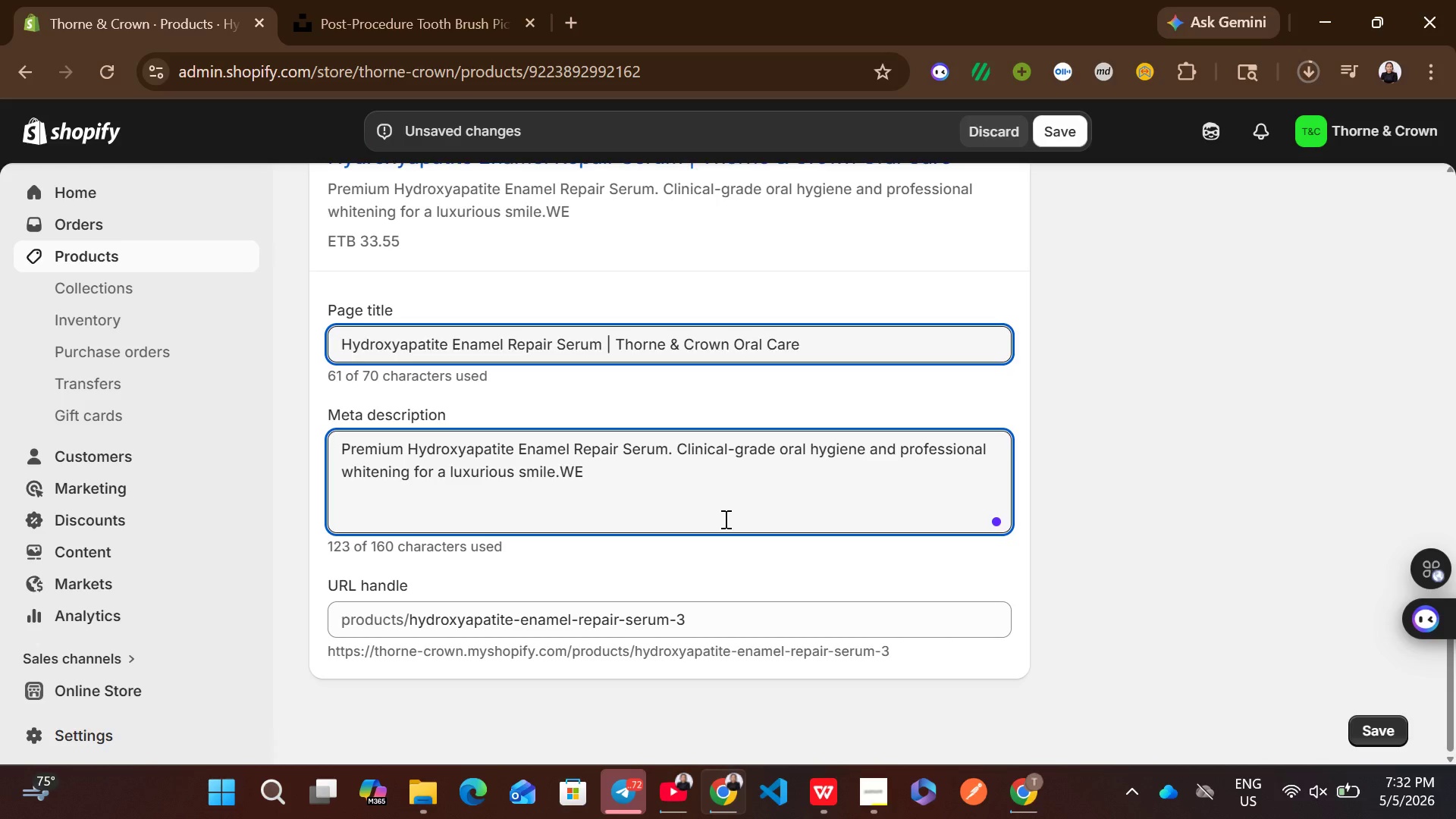 
key(Control+ControlLeft)
 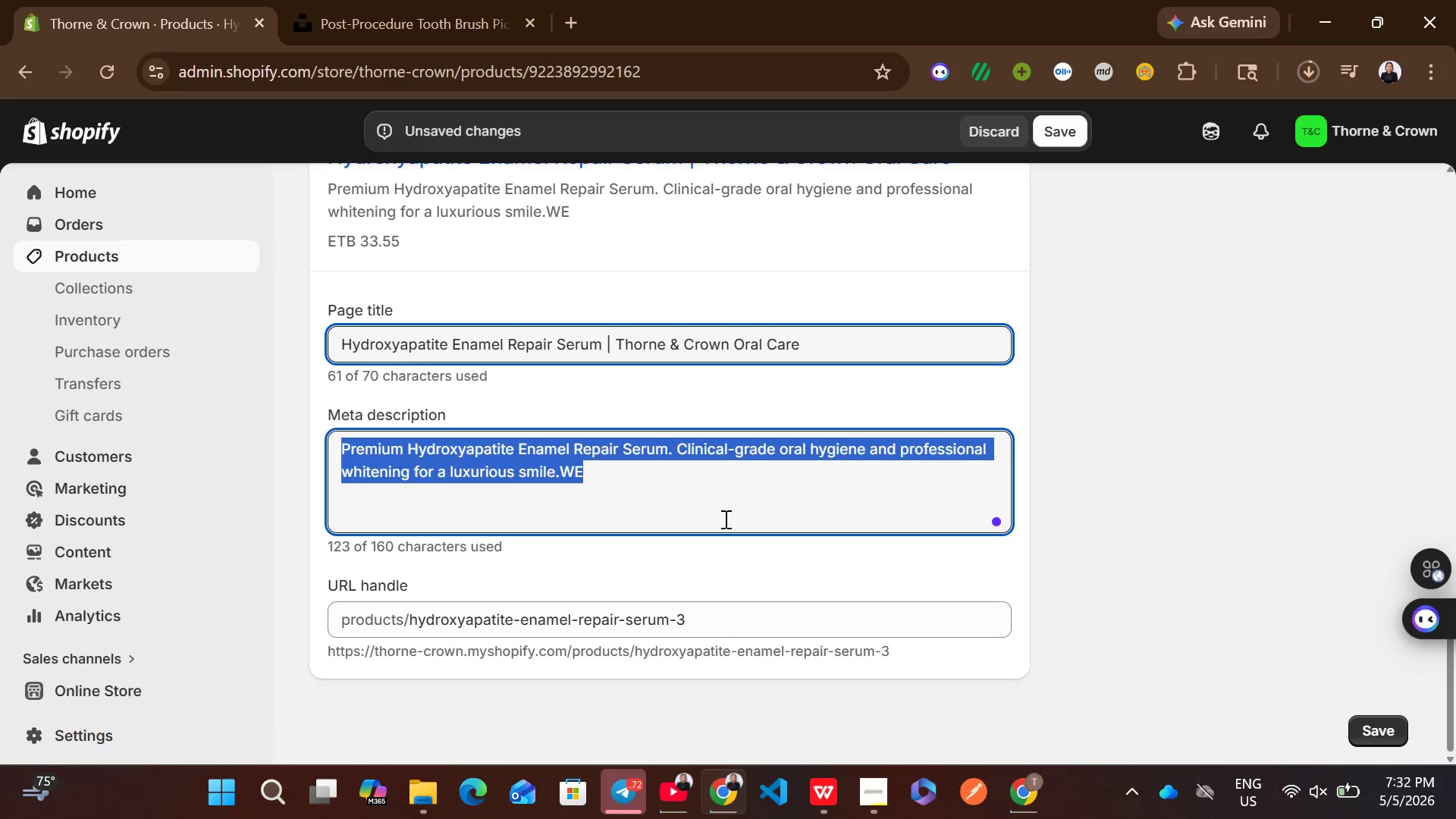 
key(Control+A)
 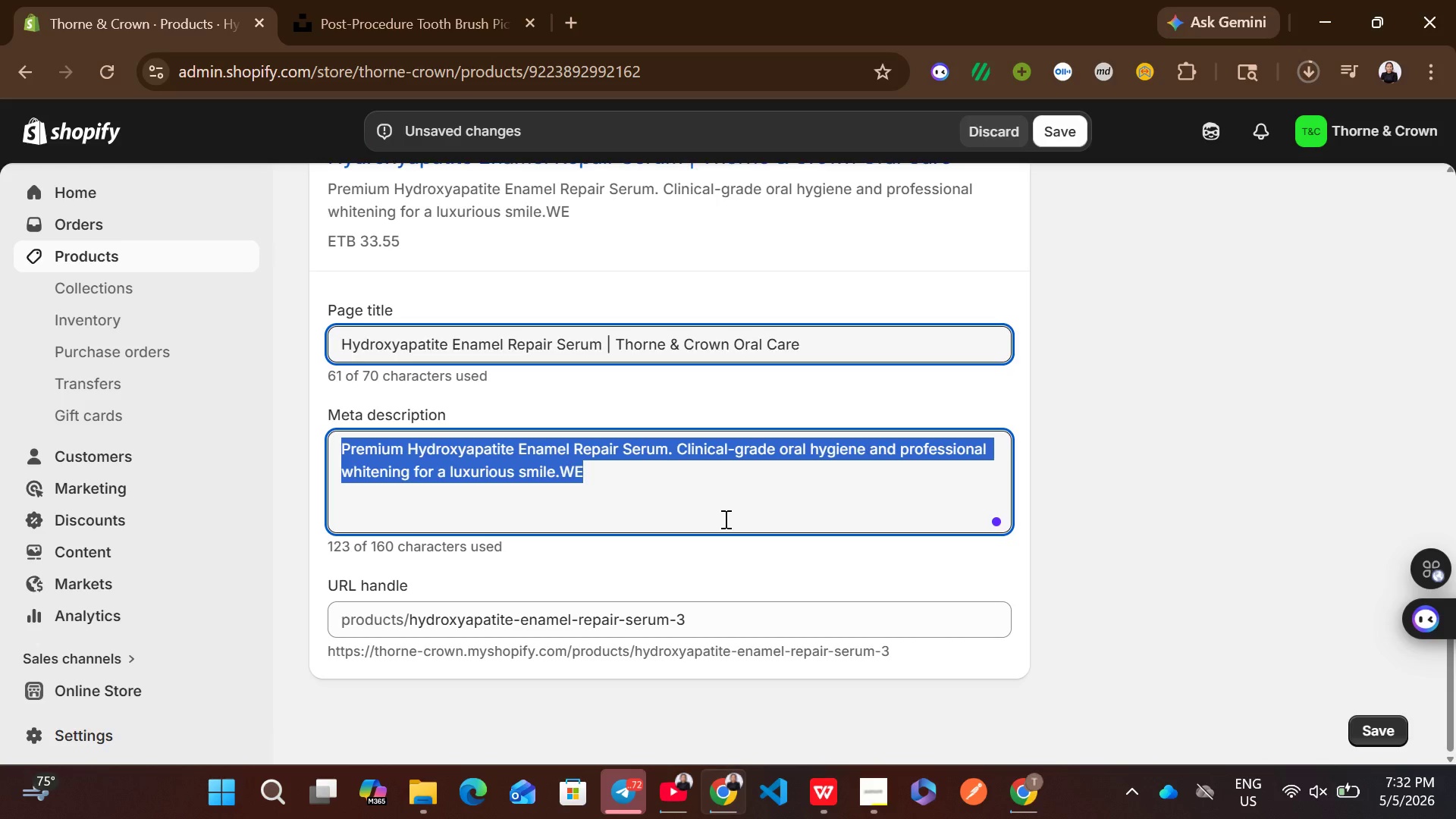 
type(Ek)
key(Backspace)
type(levate your oral health with hydro)
 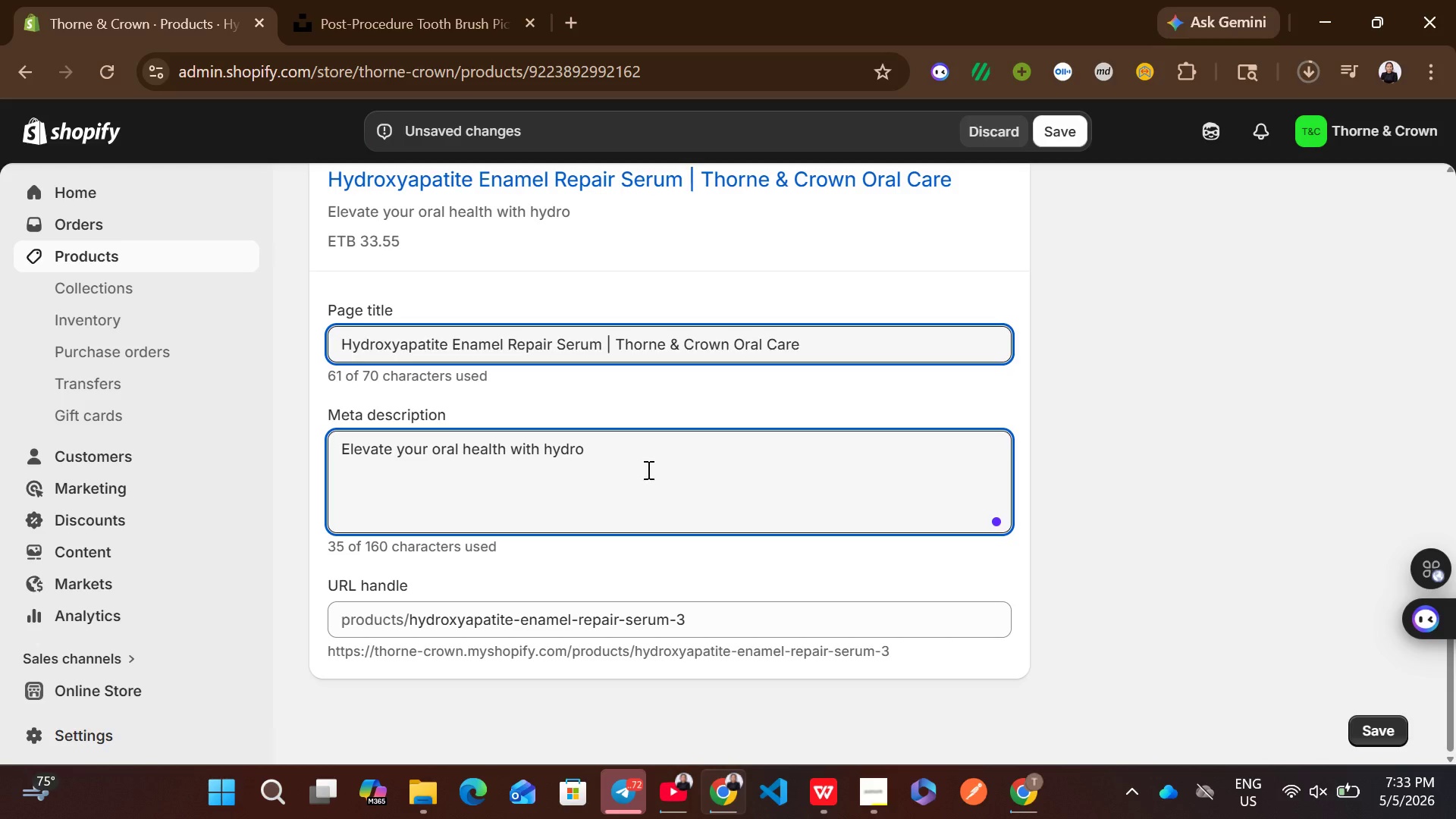 
left_click_drag(start_coordinate=[599, 338], to_coordinate=[322, 344])
 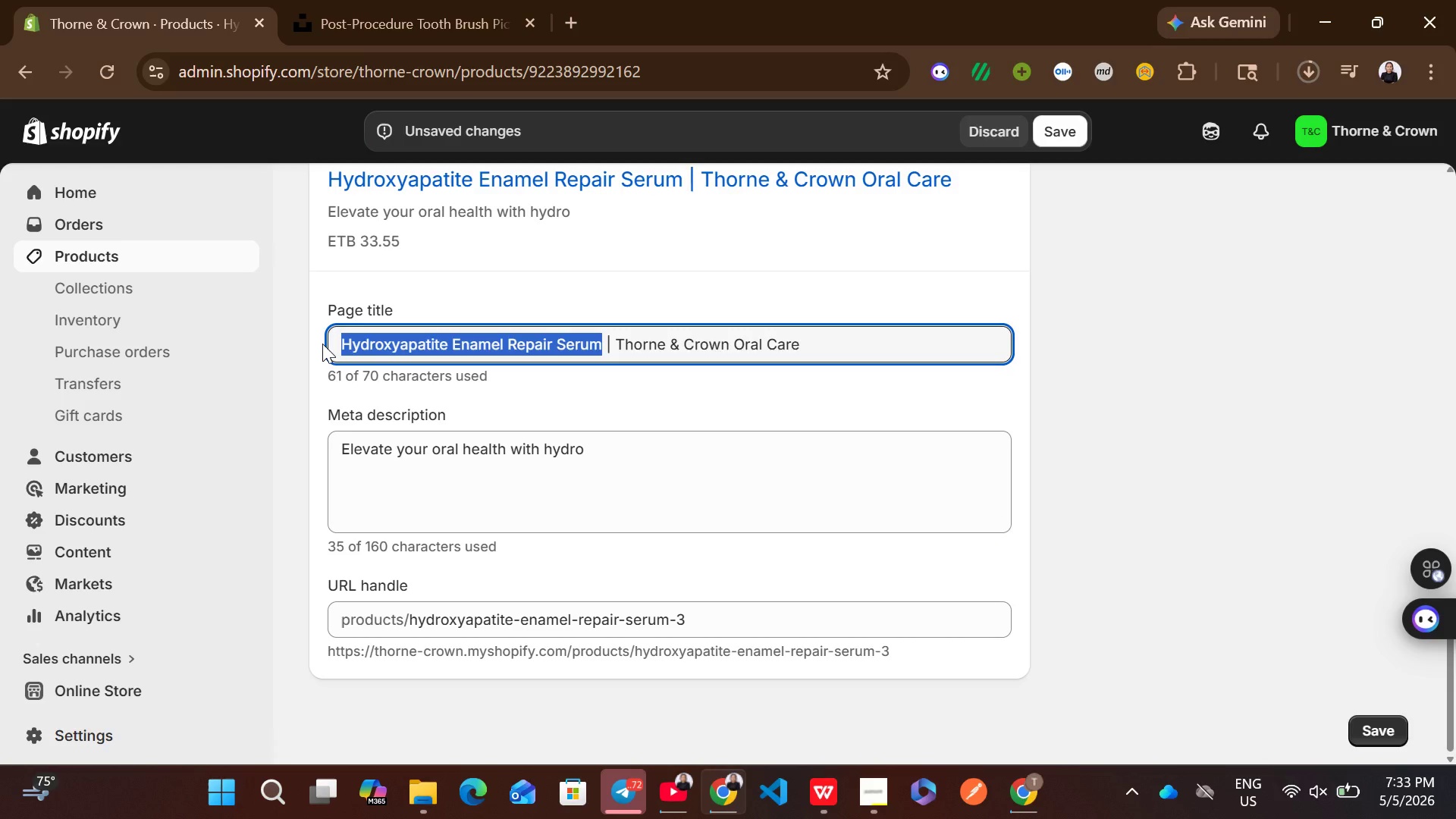 
key(Control+ControlLeft)
 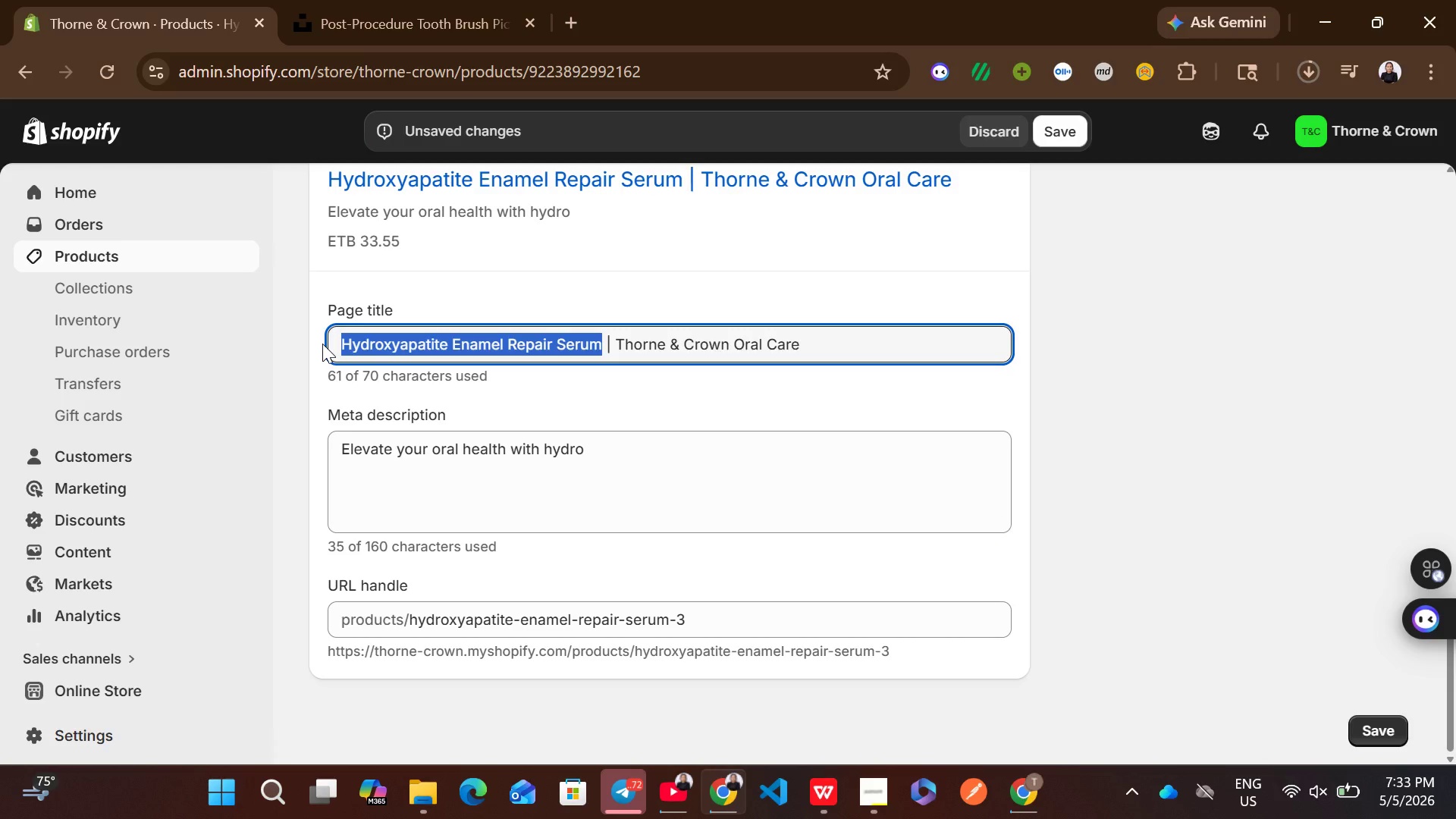 
key(Control+C)
 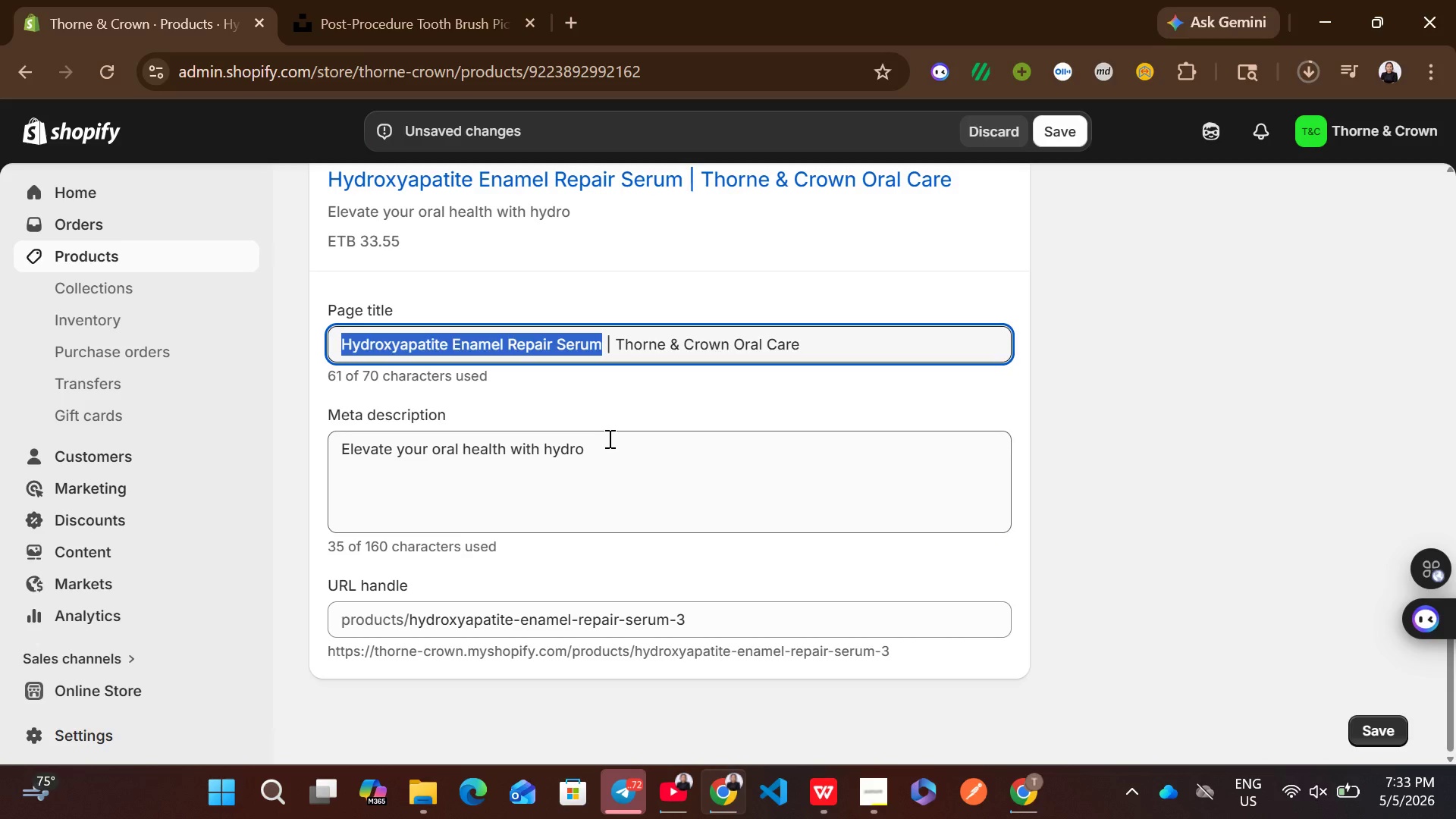 
left_click_drag(start_coordinate=[599, 444], to_coordinate=[541, 447])
 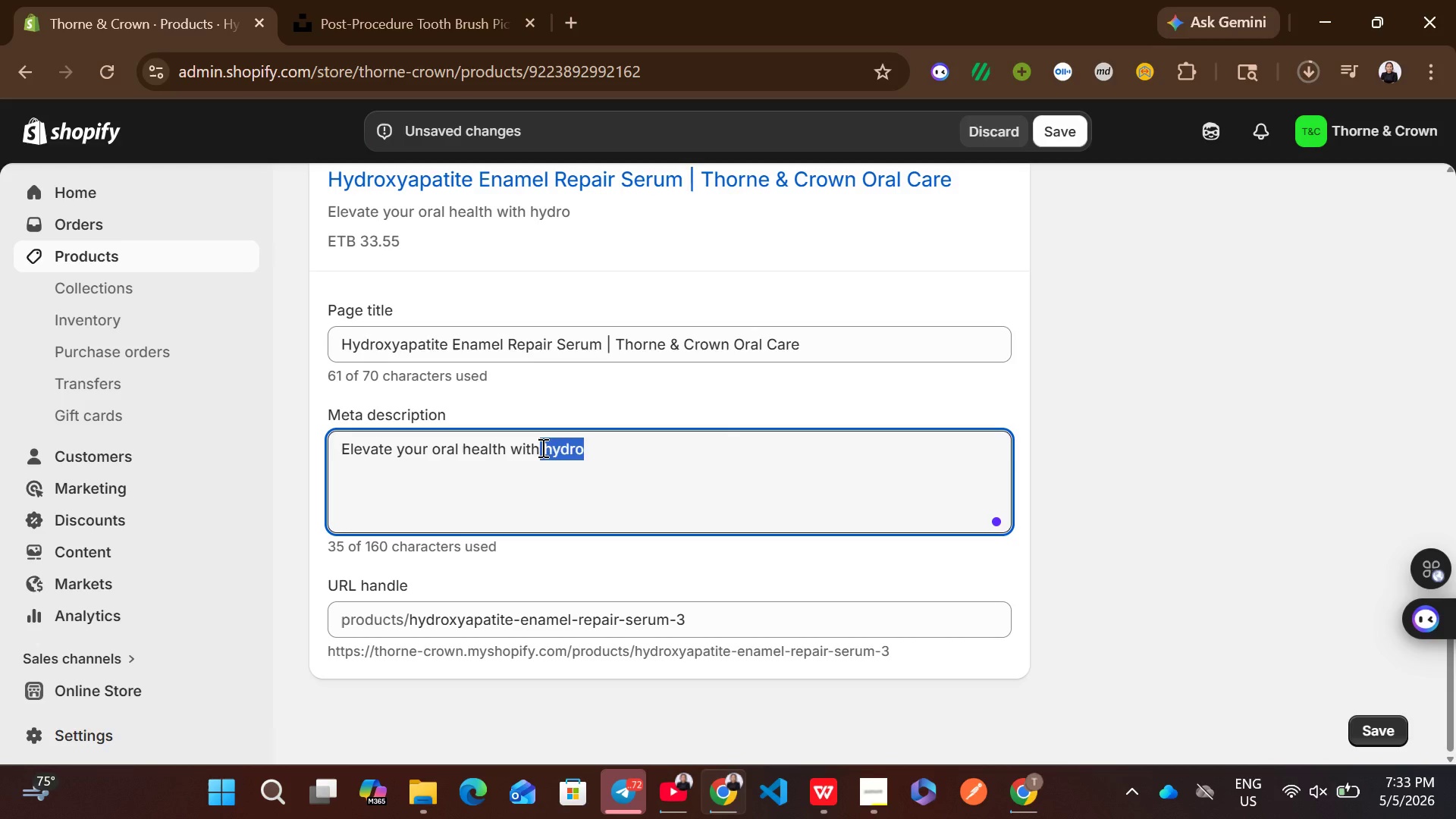 
key(Backspace)
 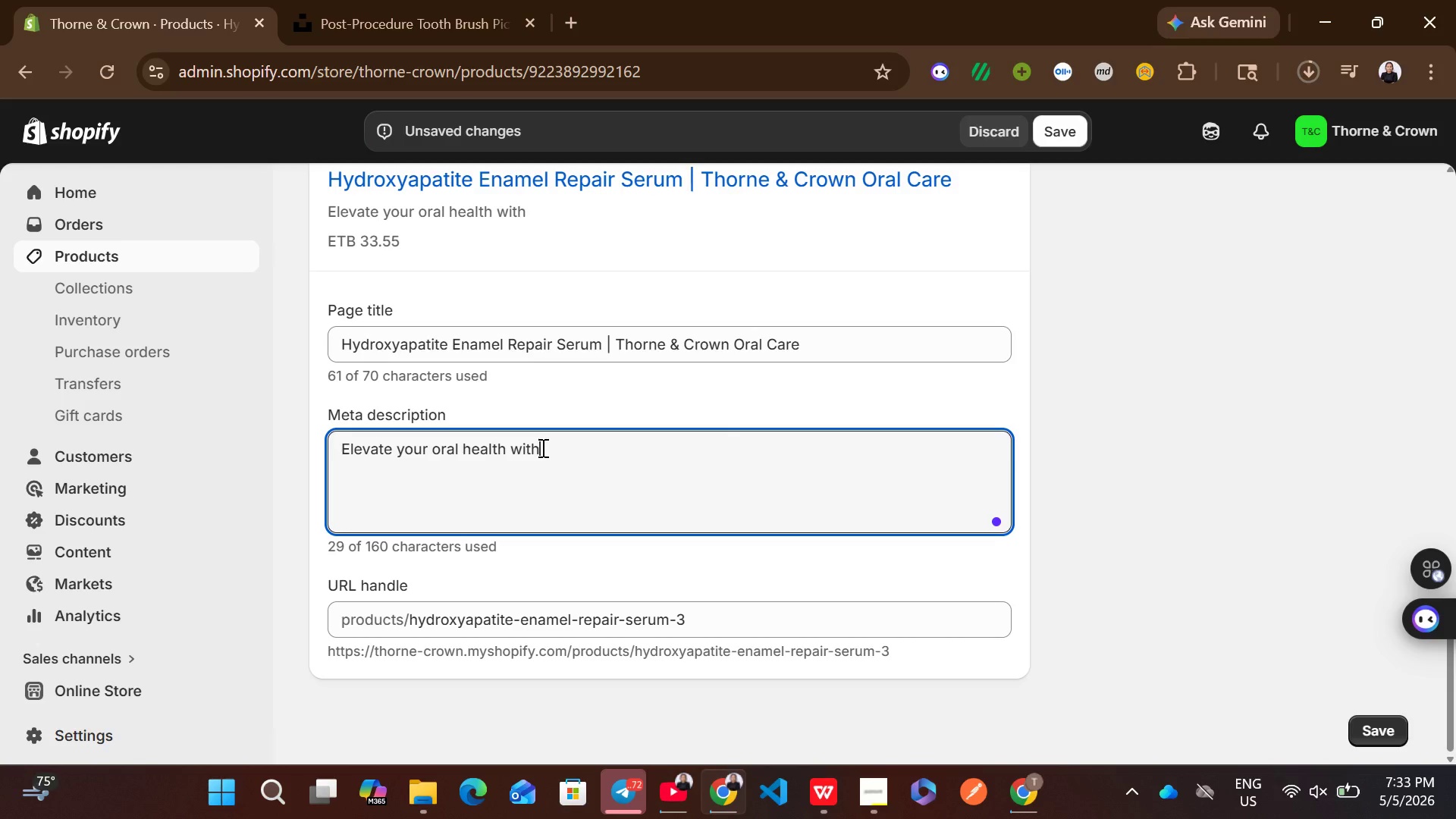 
key(Space)
 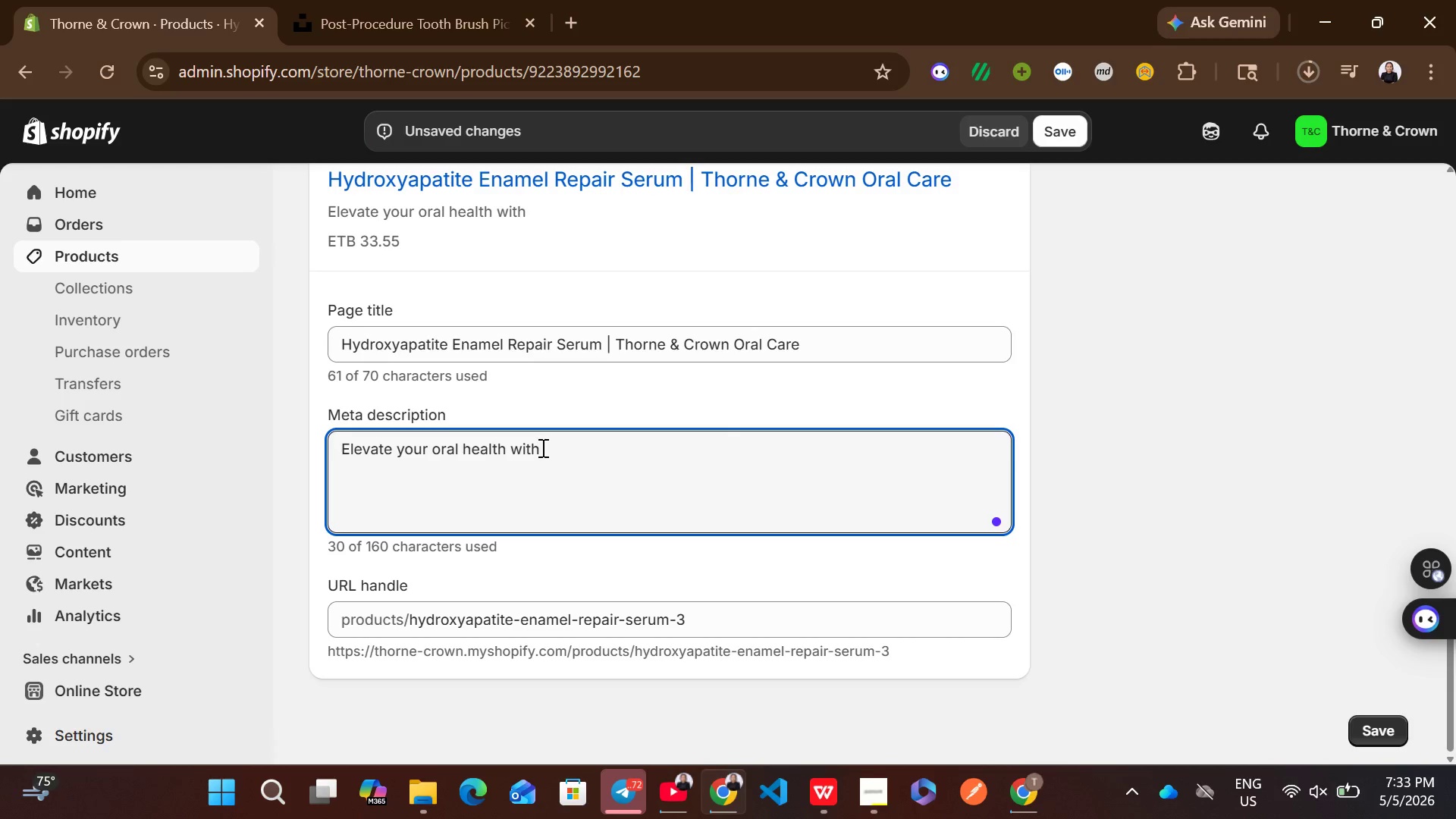 
key(Control+ControlLeft)
 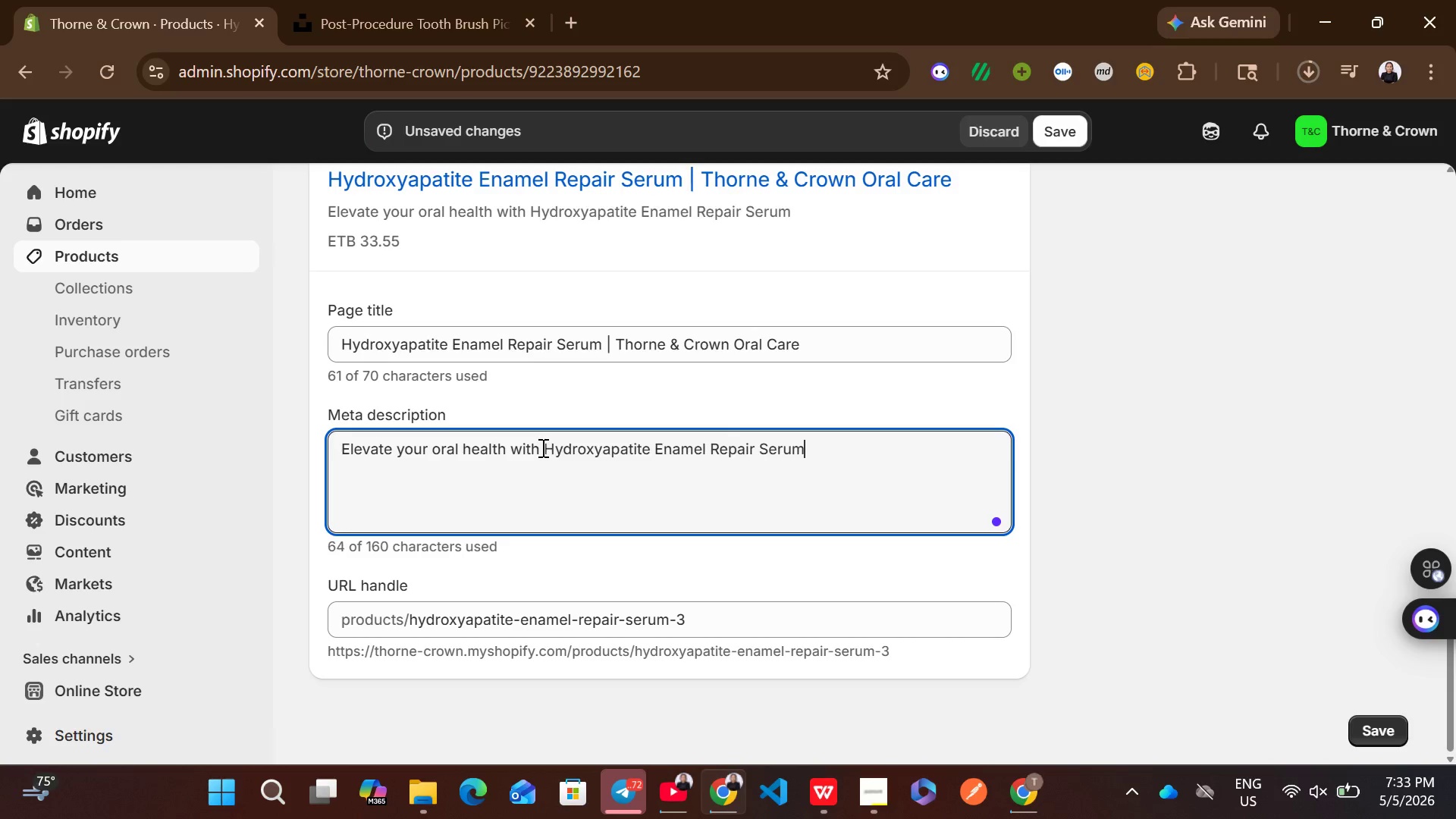 
key(Control+V)
 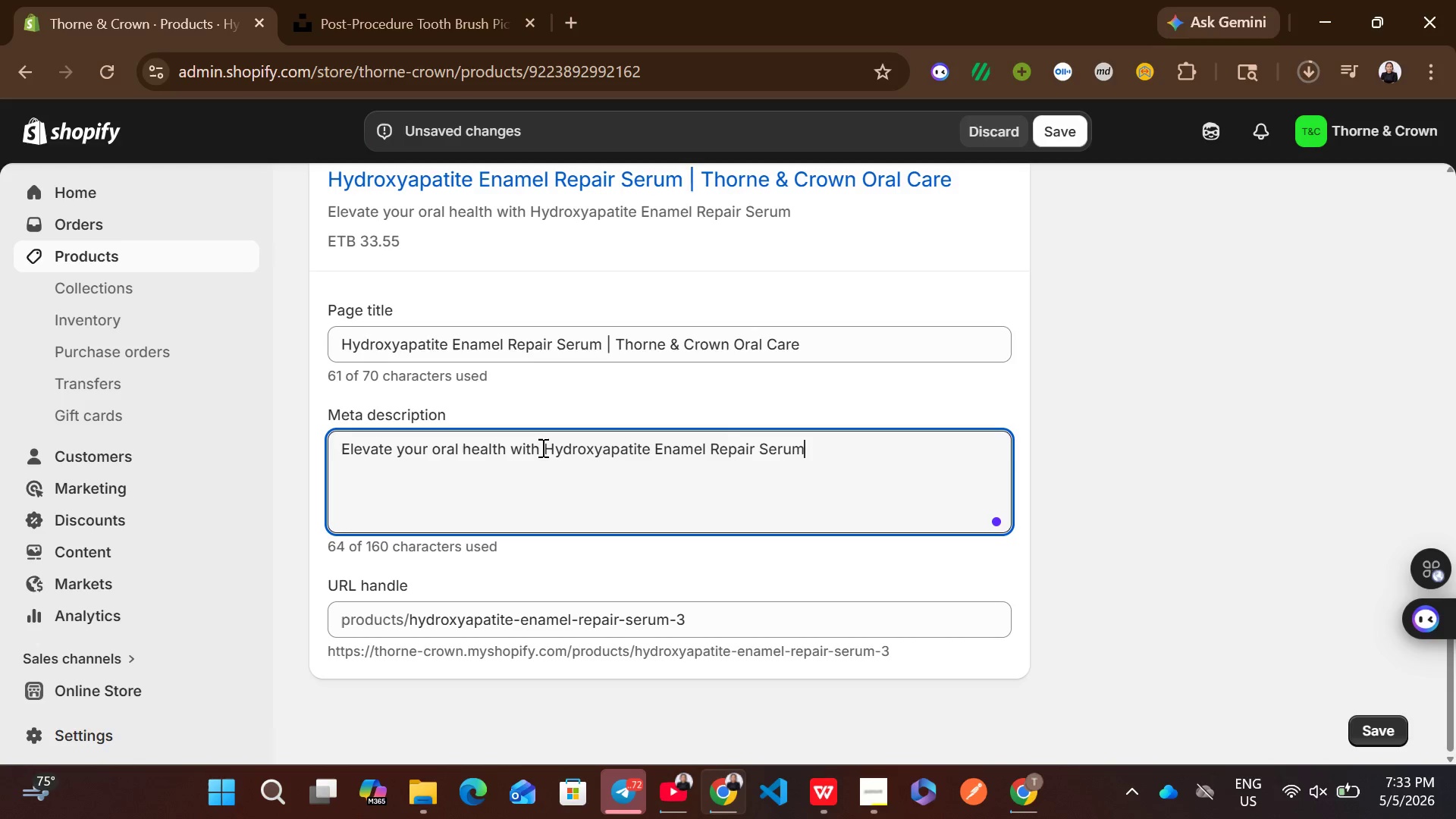 
key(Space)
 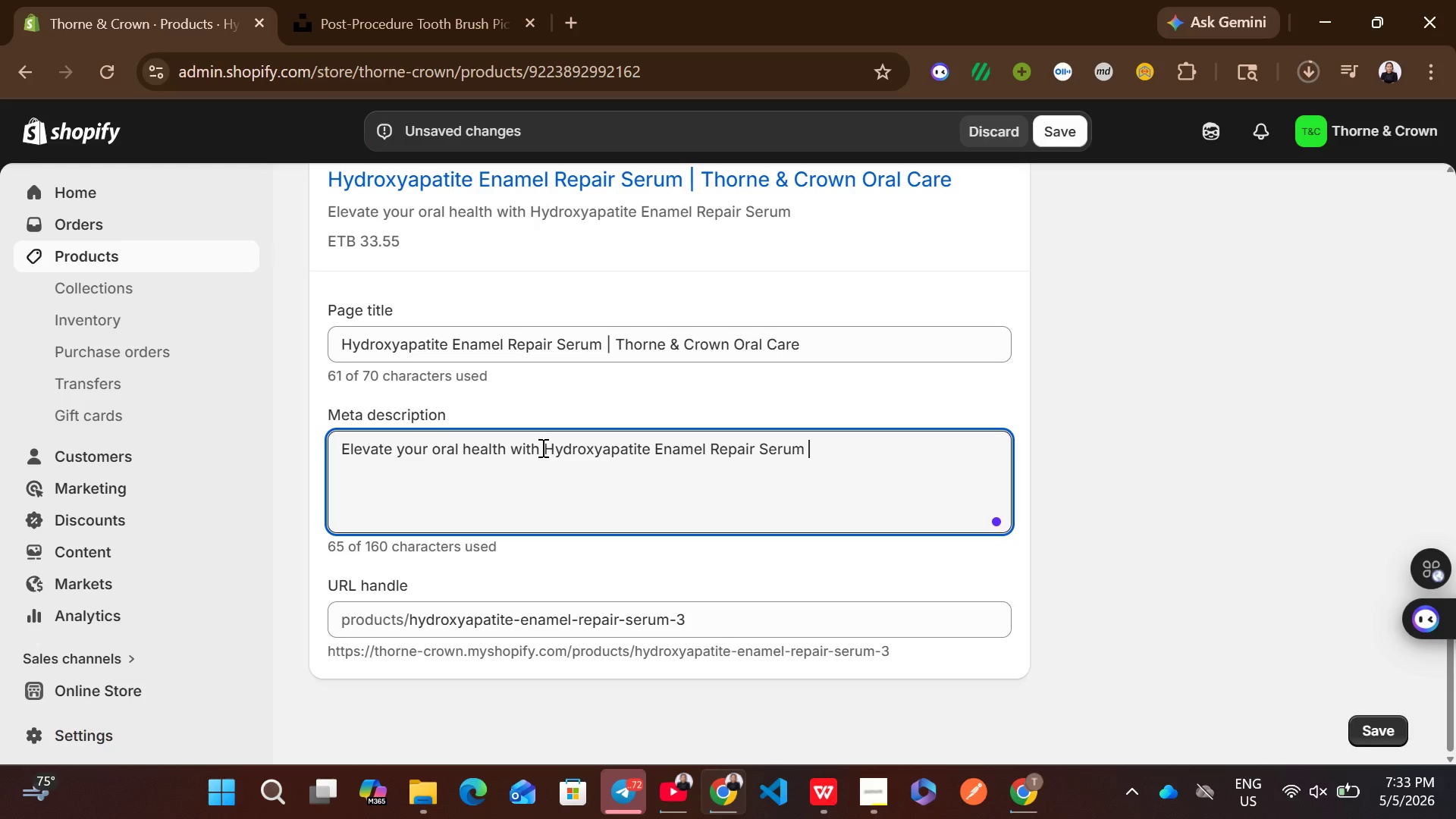 
type(by Tro)
key(Backspace)
key(Backspace)
type(horne & V)
key(Backspace)
type(Crown.)
 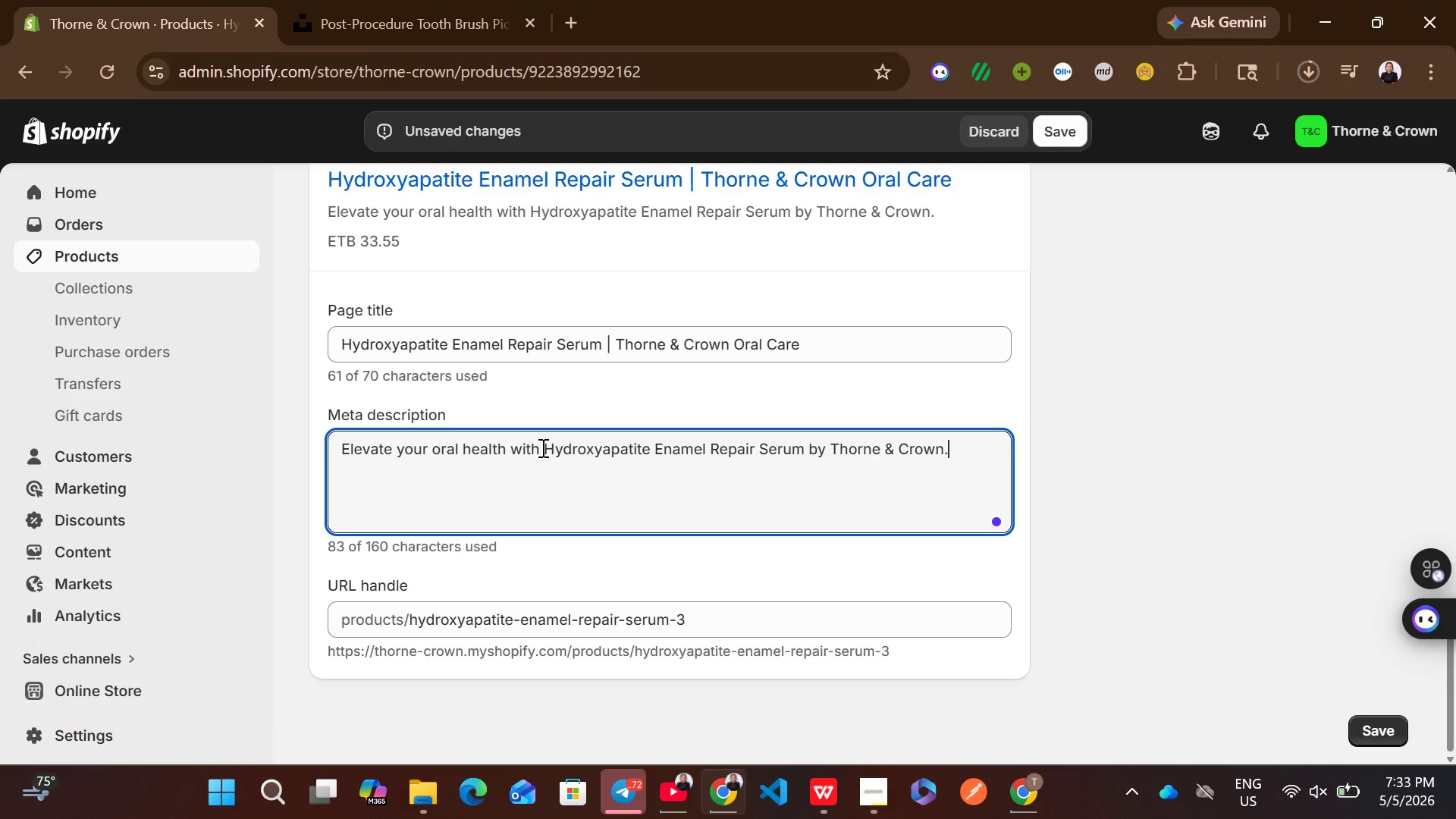 
wait(10.31)
 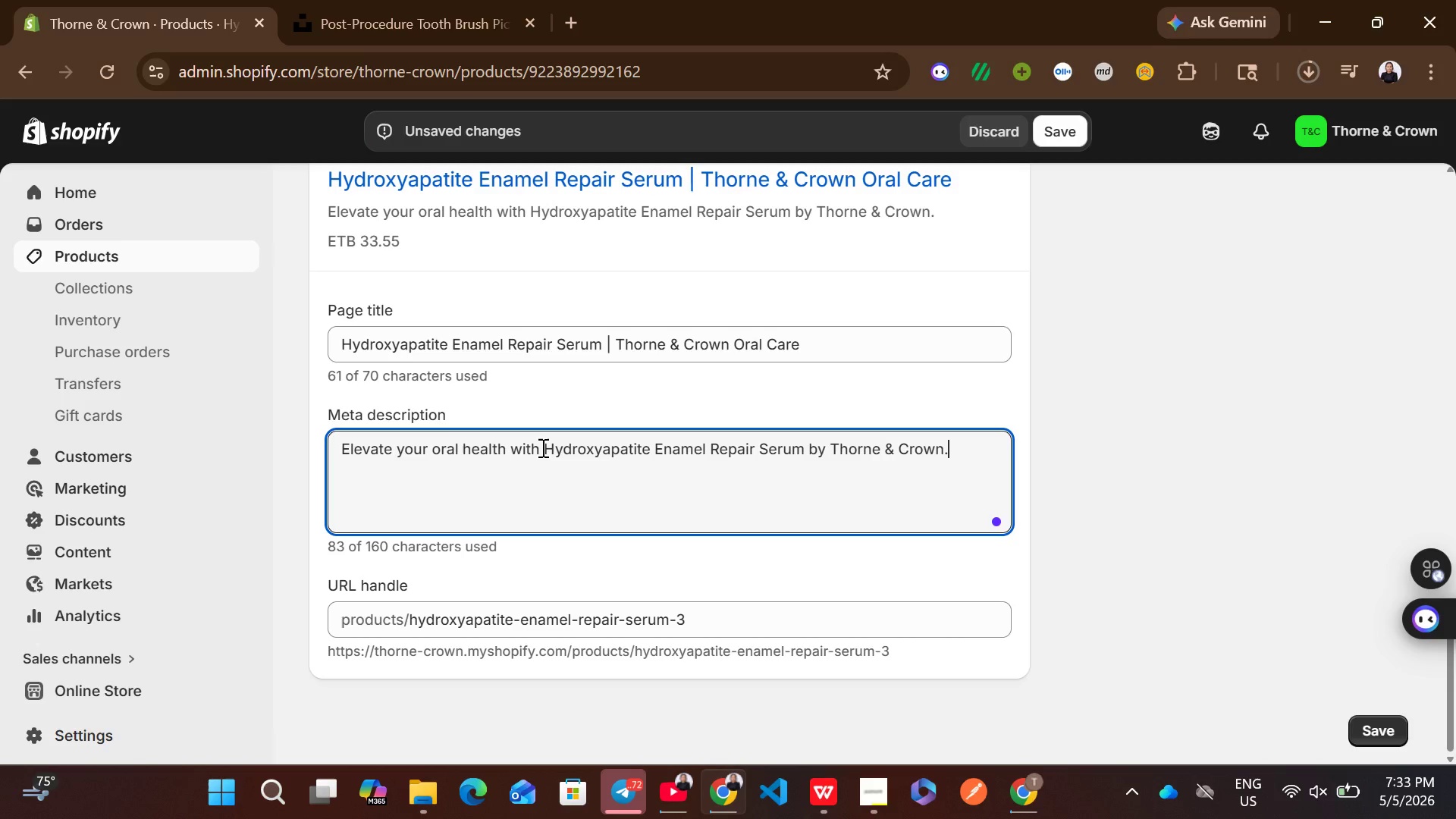 
type(.)
key(Backspace)
type( infused with )
 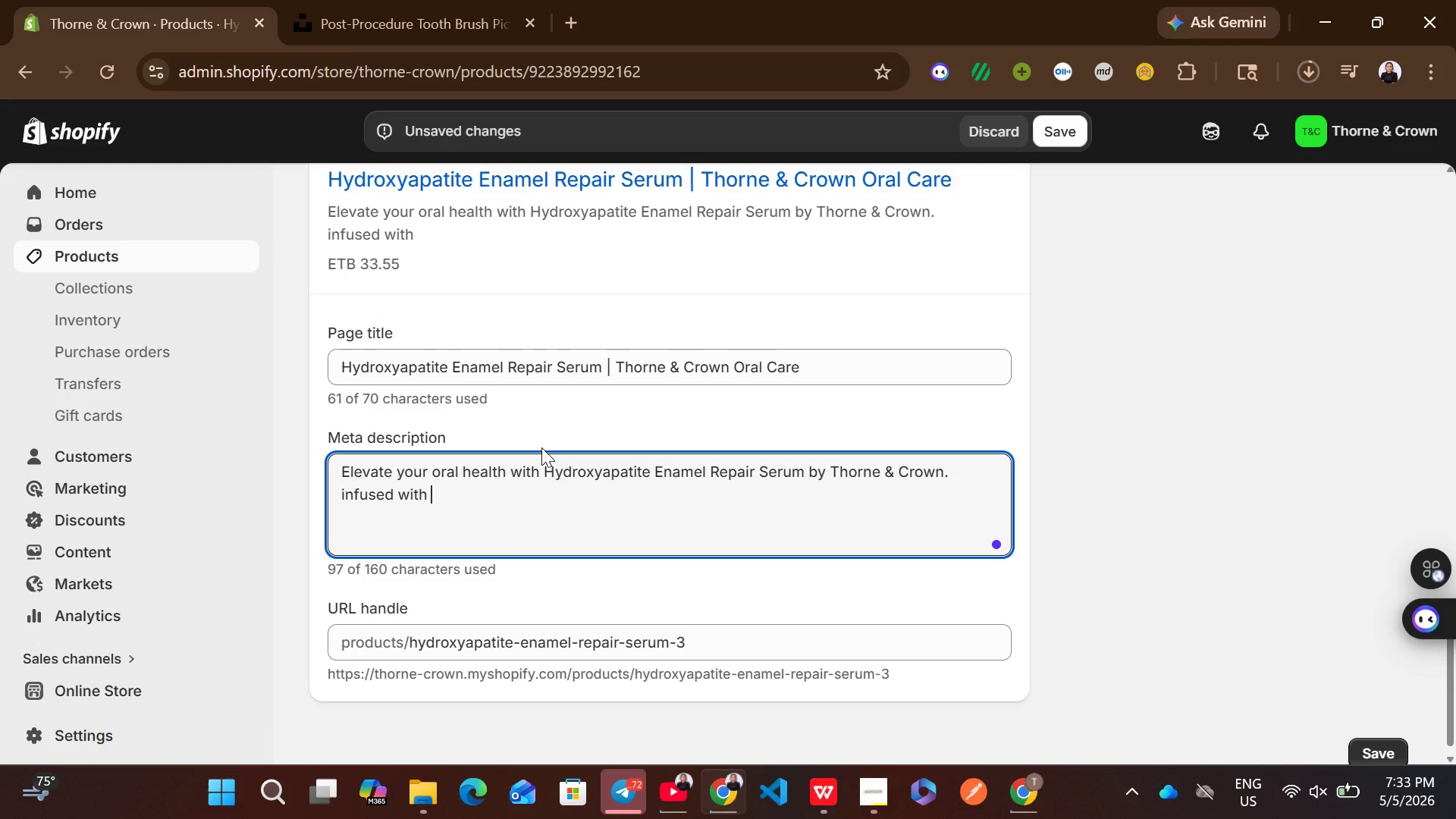 
type(eco-friendly floss, silk dental floss, luxury oral care )
key(Backspace)
type(, this i)
key(Backspace)
type(essential )
 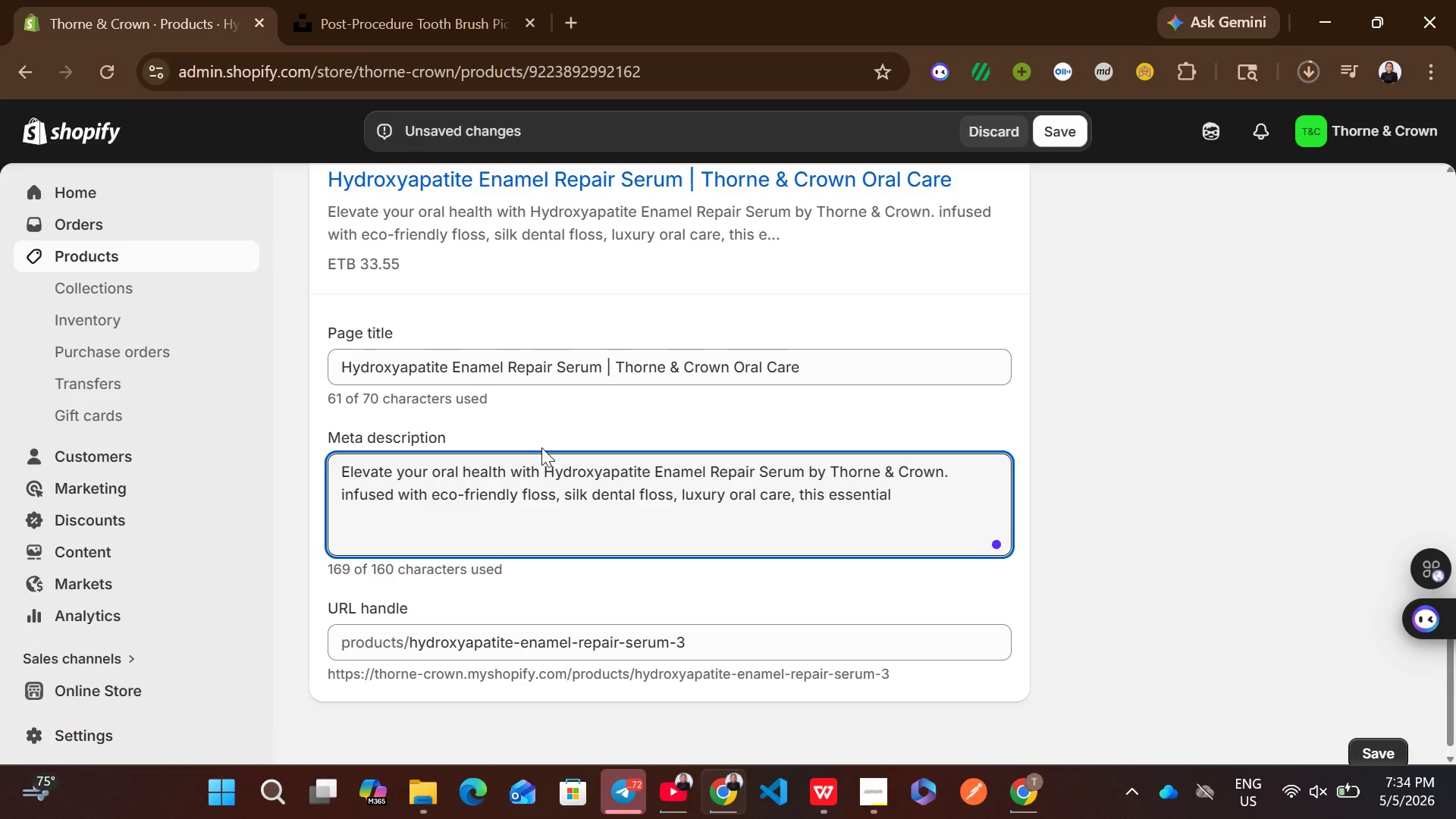 
wait(5.48)
 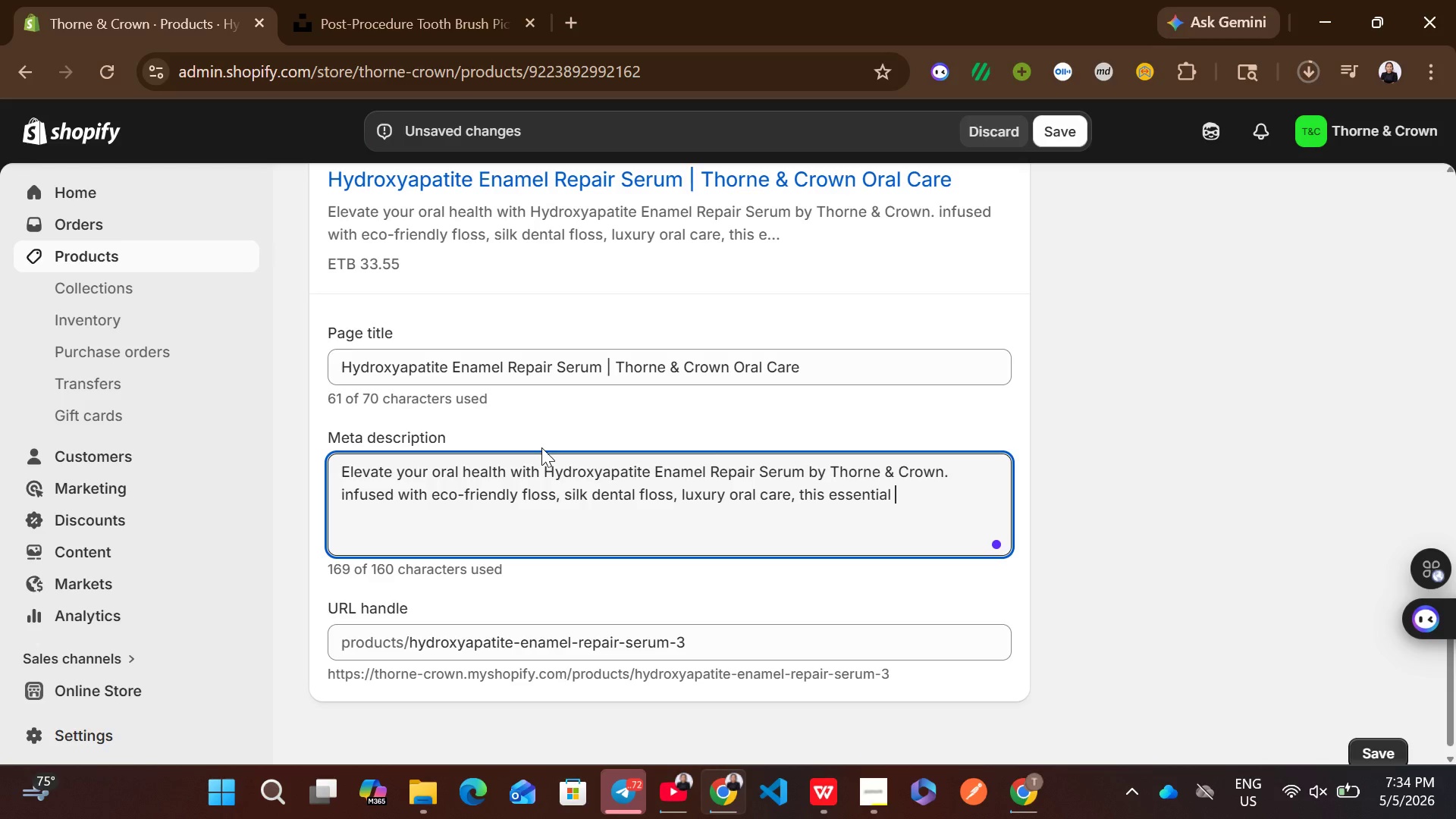 
type(tool brings a modern apothecary feel to your daily d)
key(Backspace)
type(routine.)
 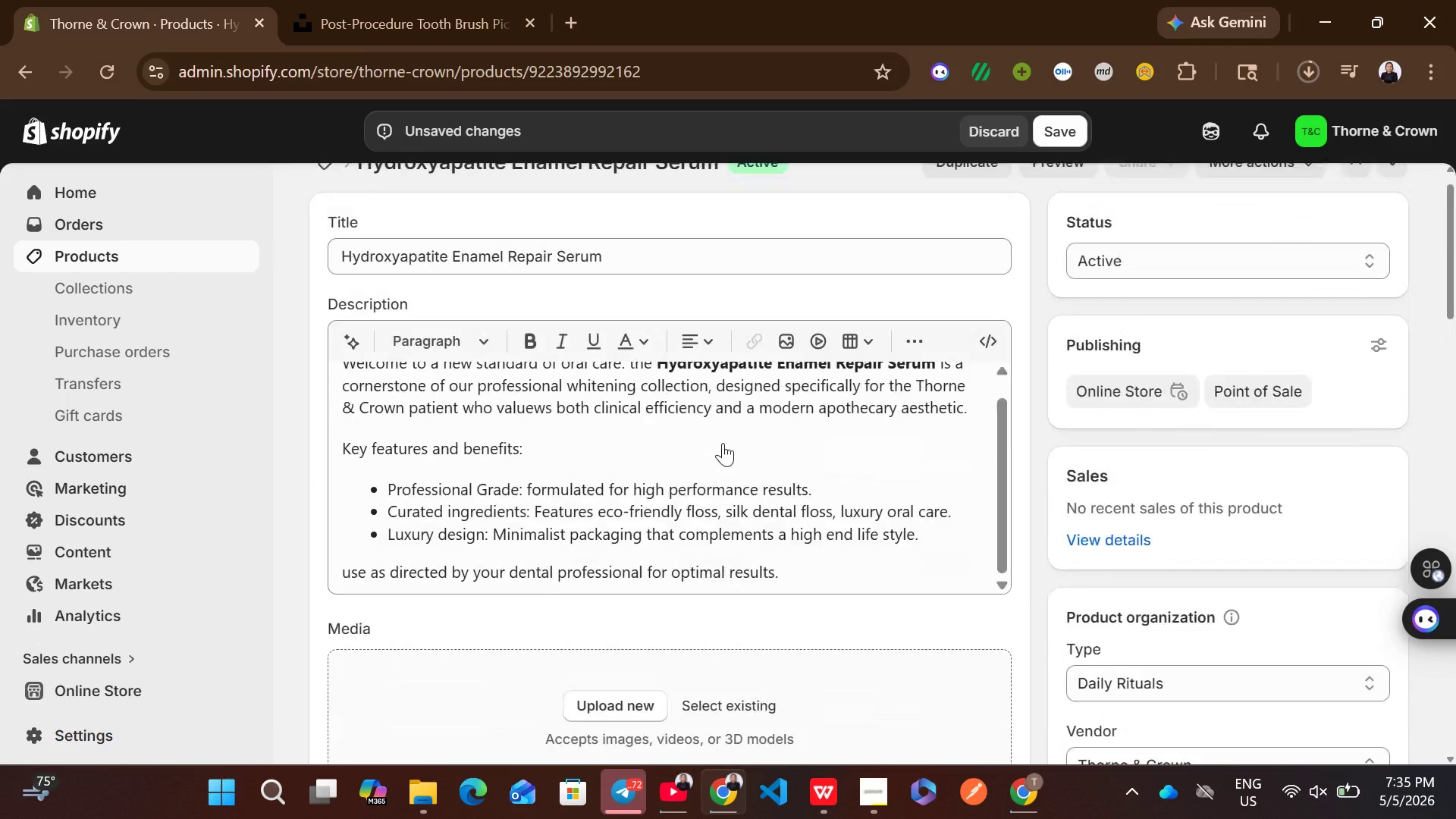 
left_click([657, 302])
 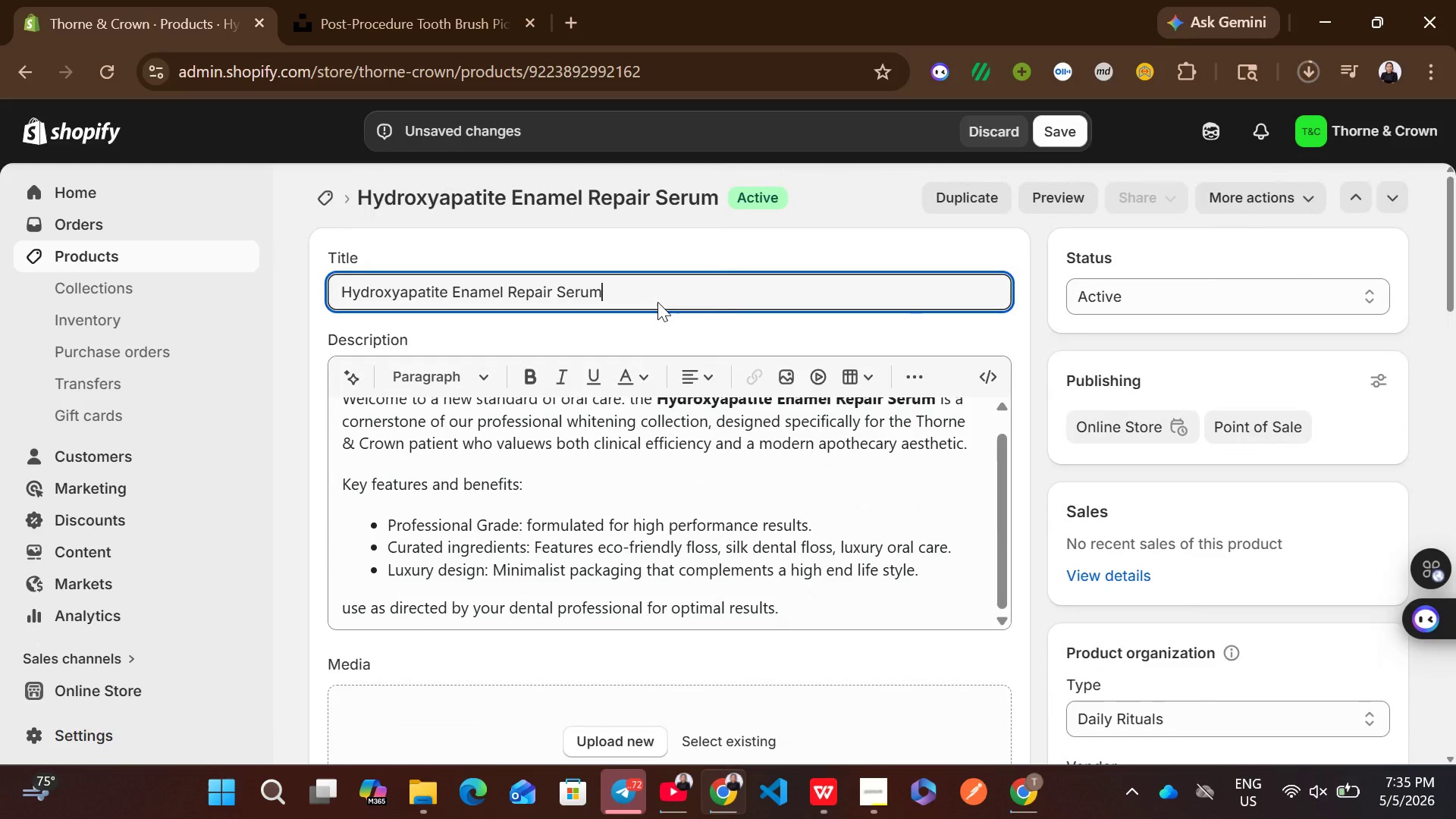 
key(Control+A)
 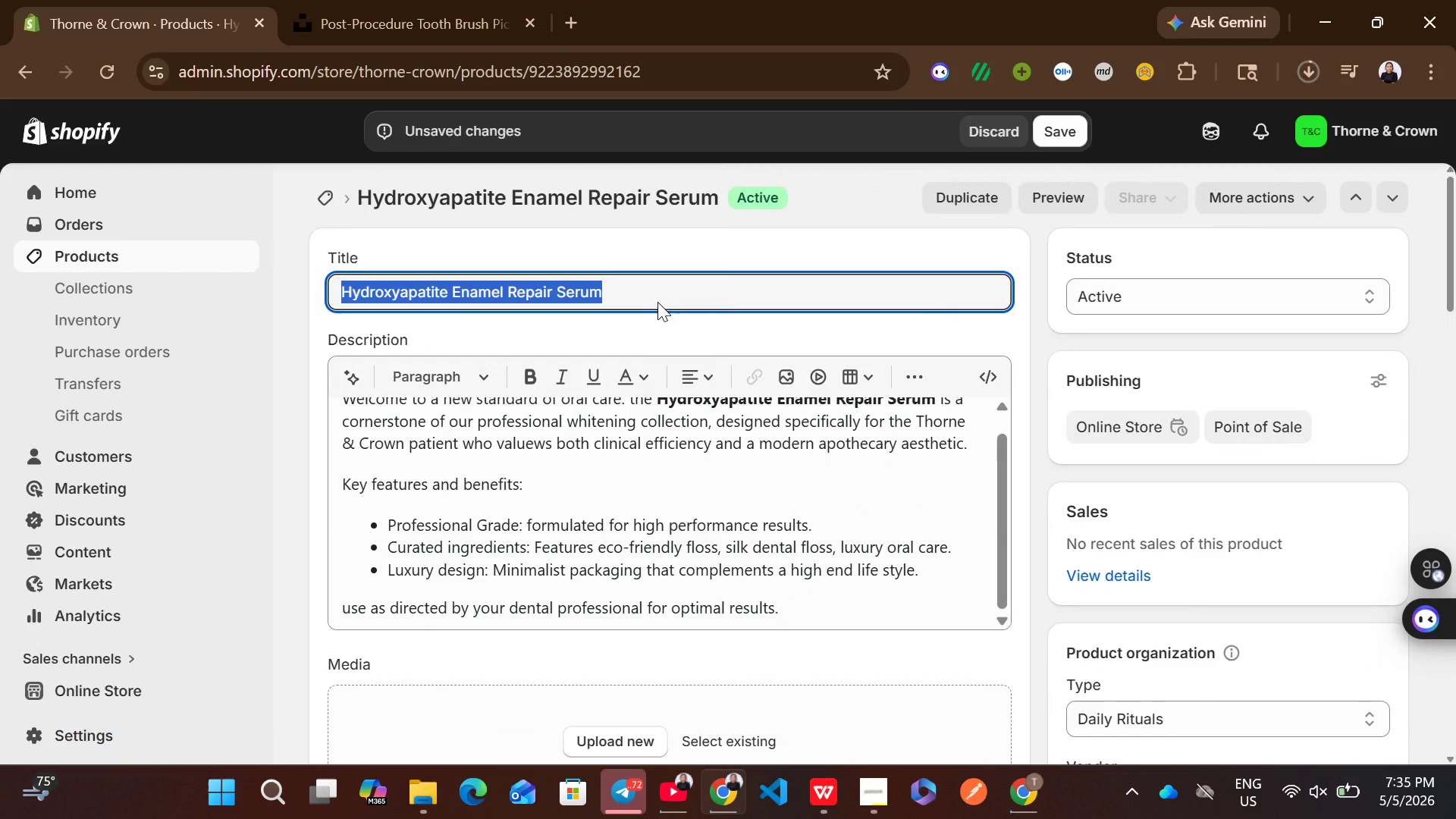 
key(Control+C)
 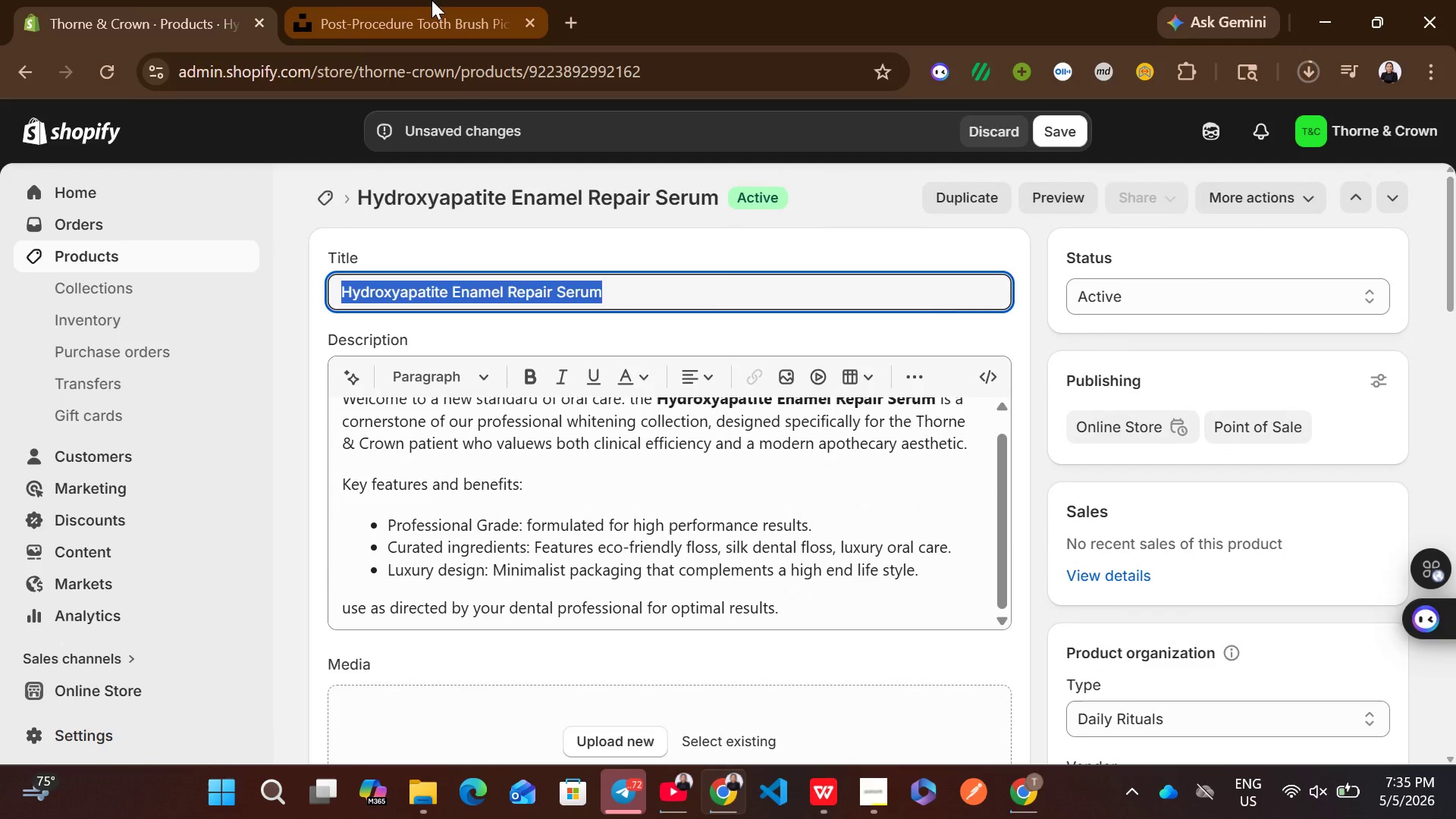 
left_click([431, 0])
 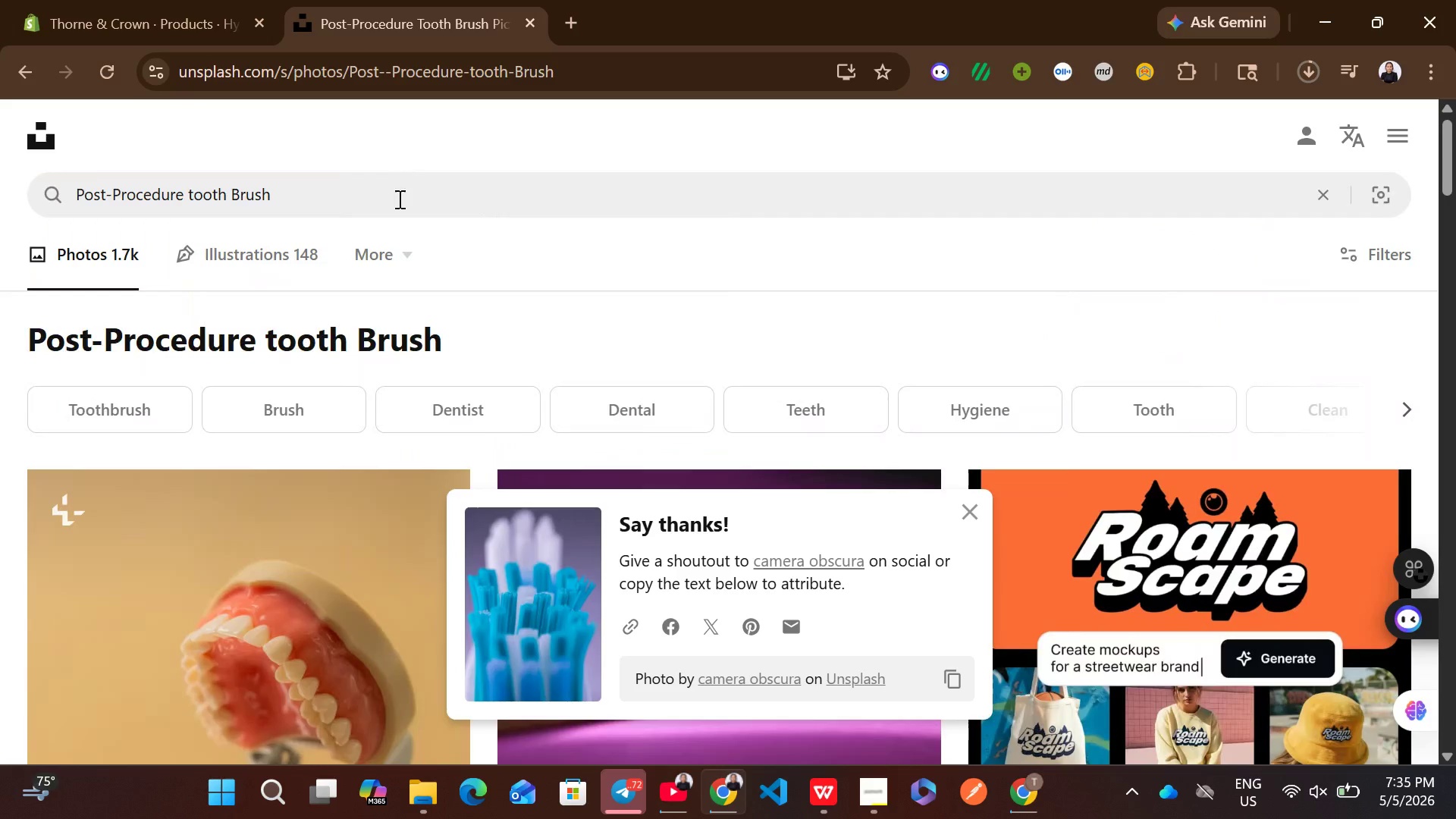 
left_click([398, 233])
 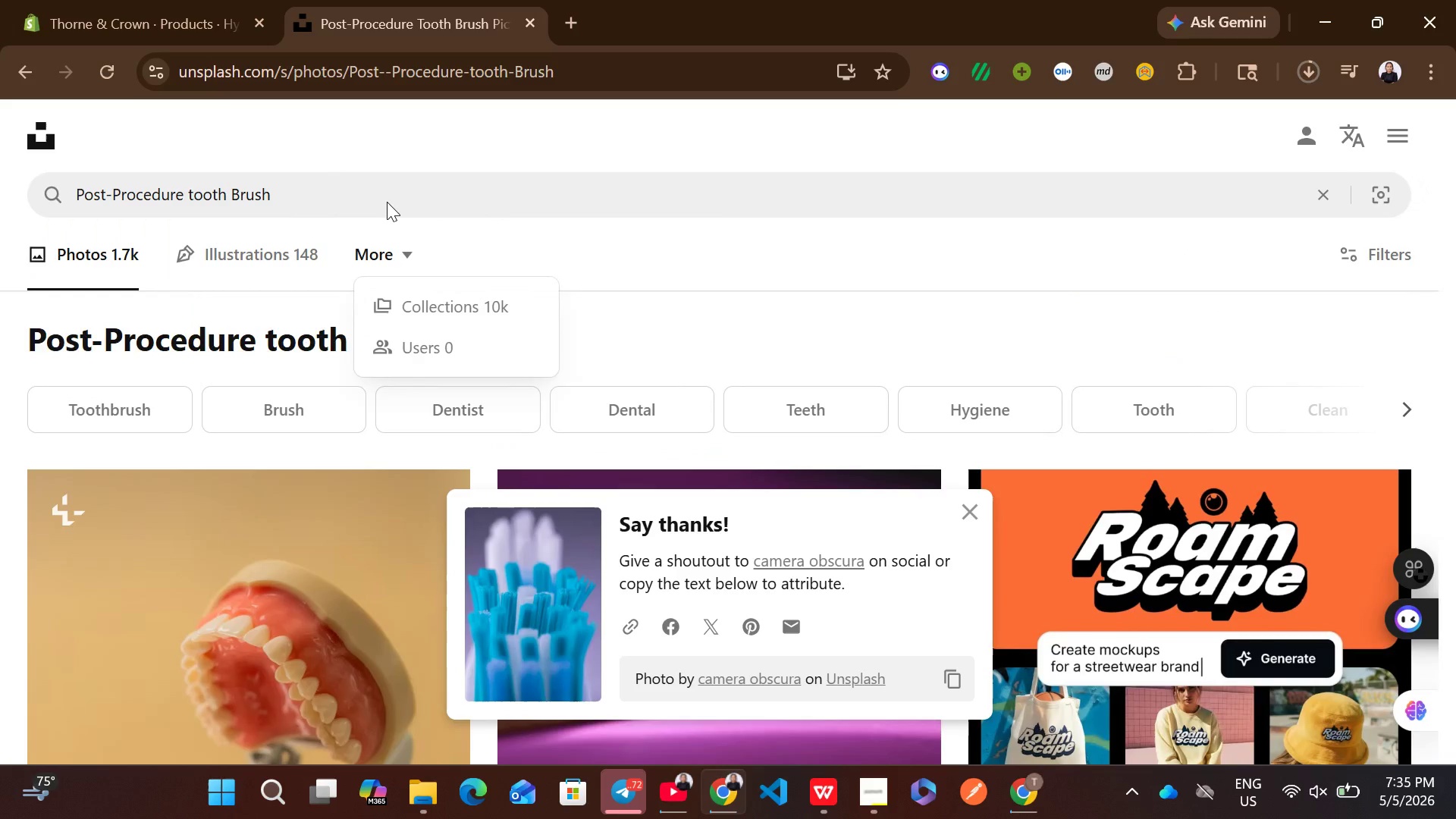 
left_click([387, 202])
 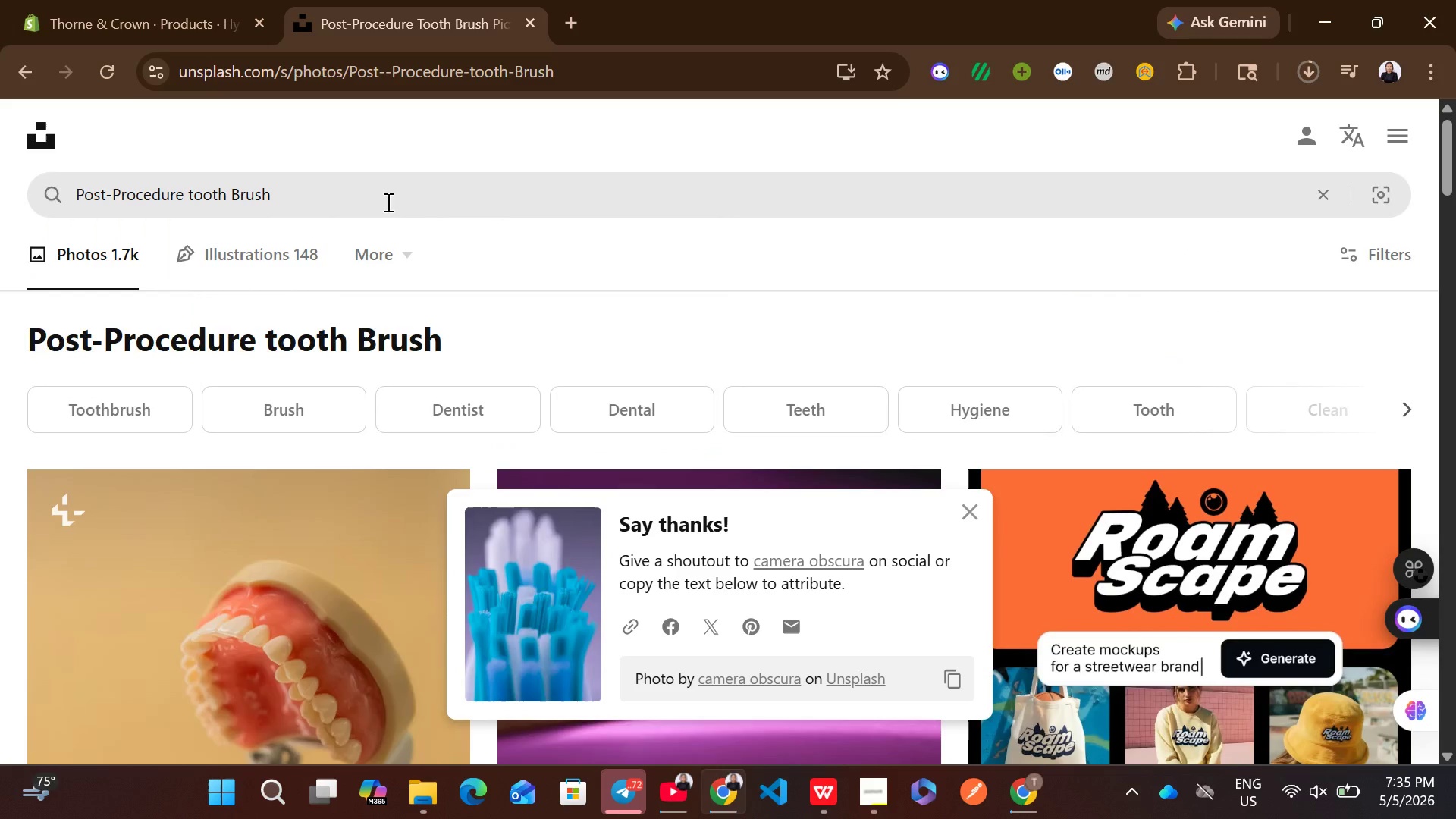 
key(Control+A)
 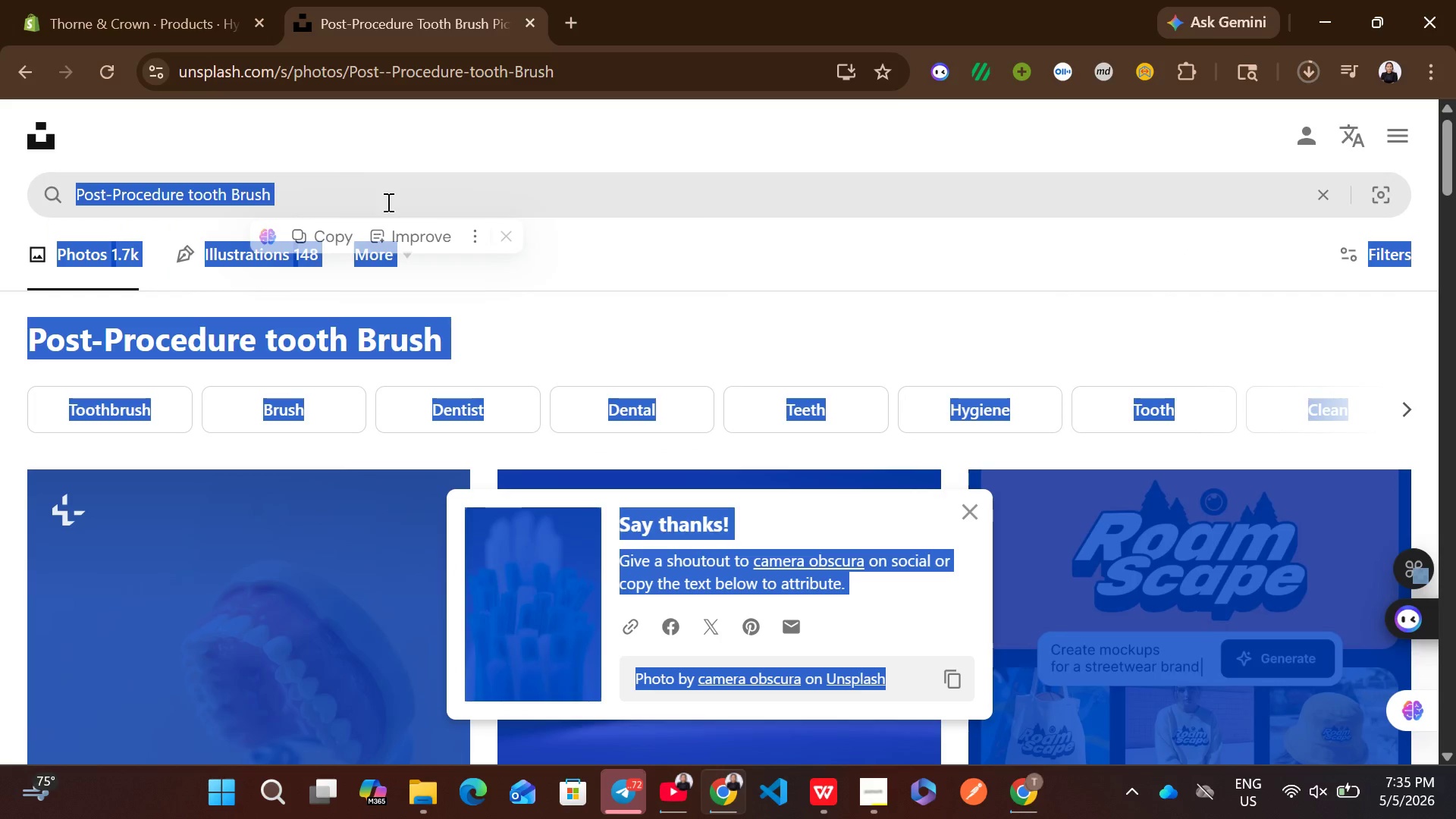 
key(Control+ControlLeft)
 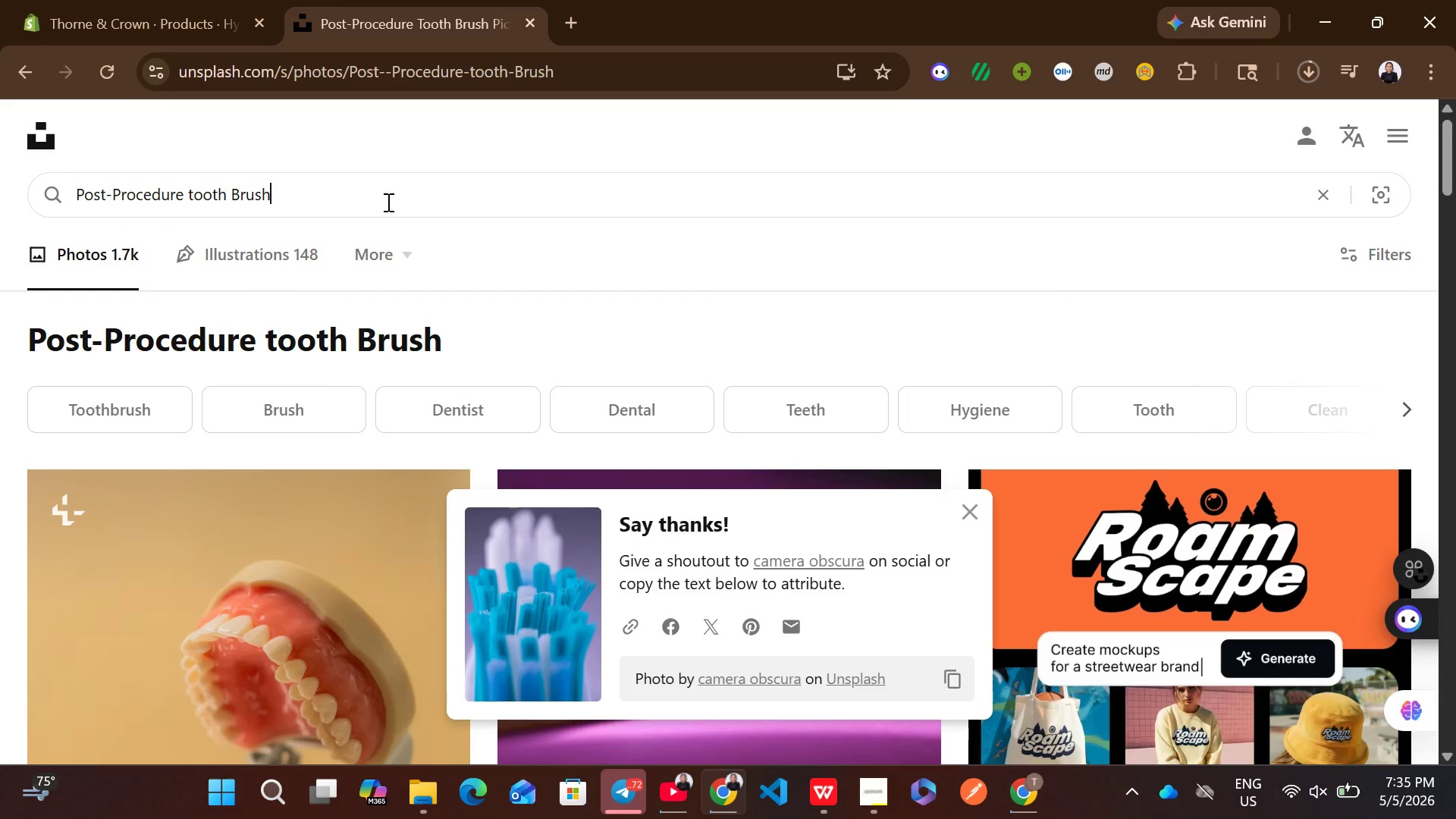 
double_click([387, 202])
 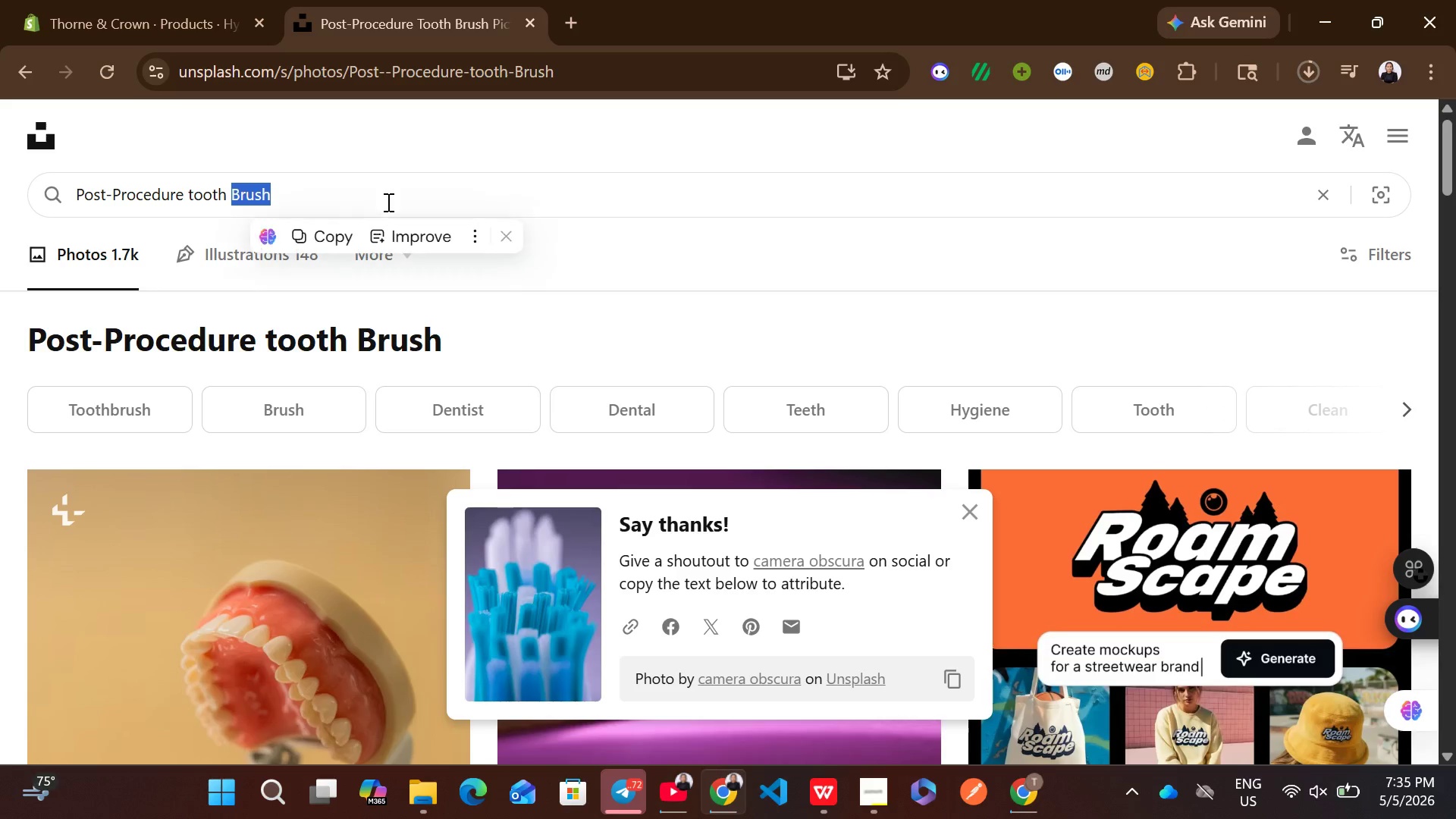 
key(Control+A)
 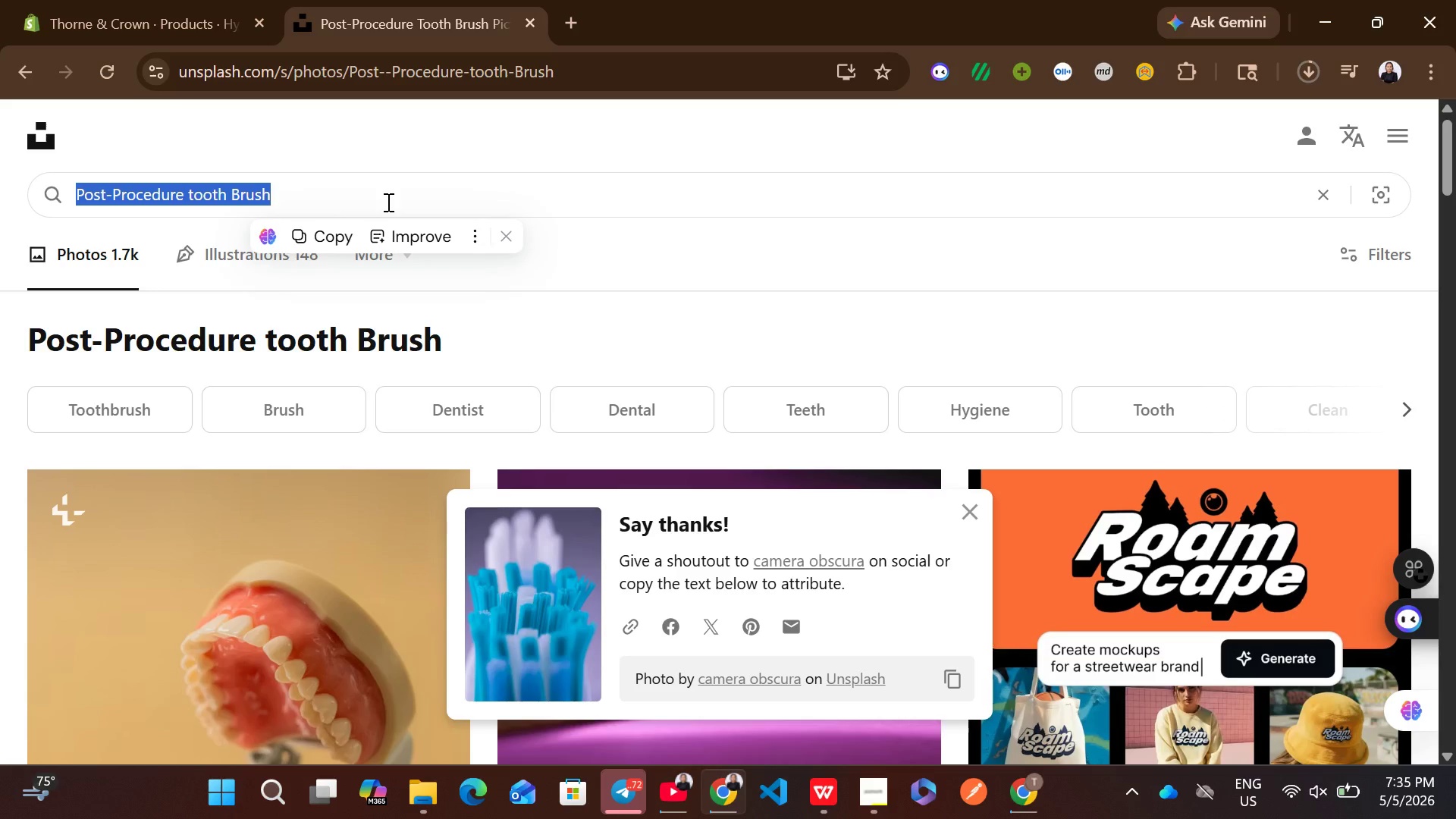 
key(Control+V)
 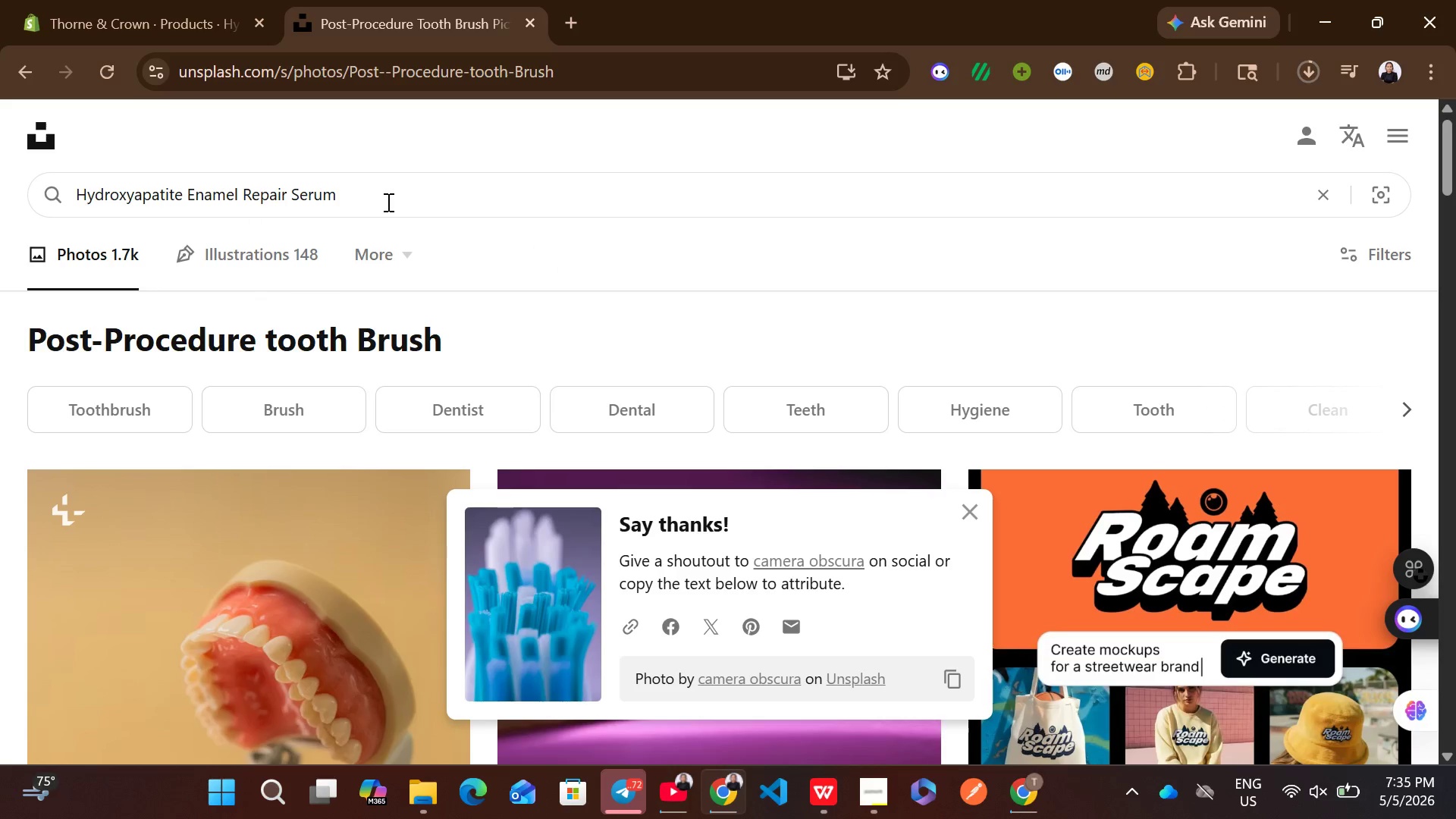 
key(Enter)
 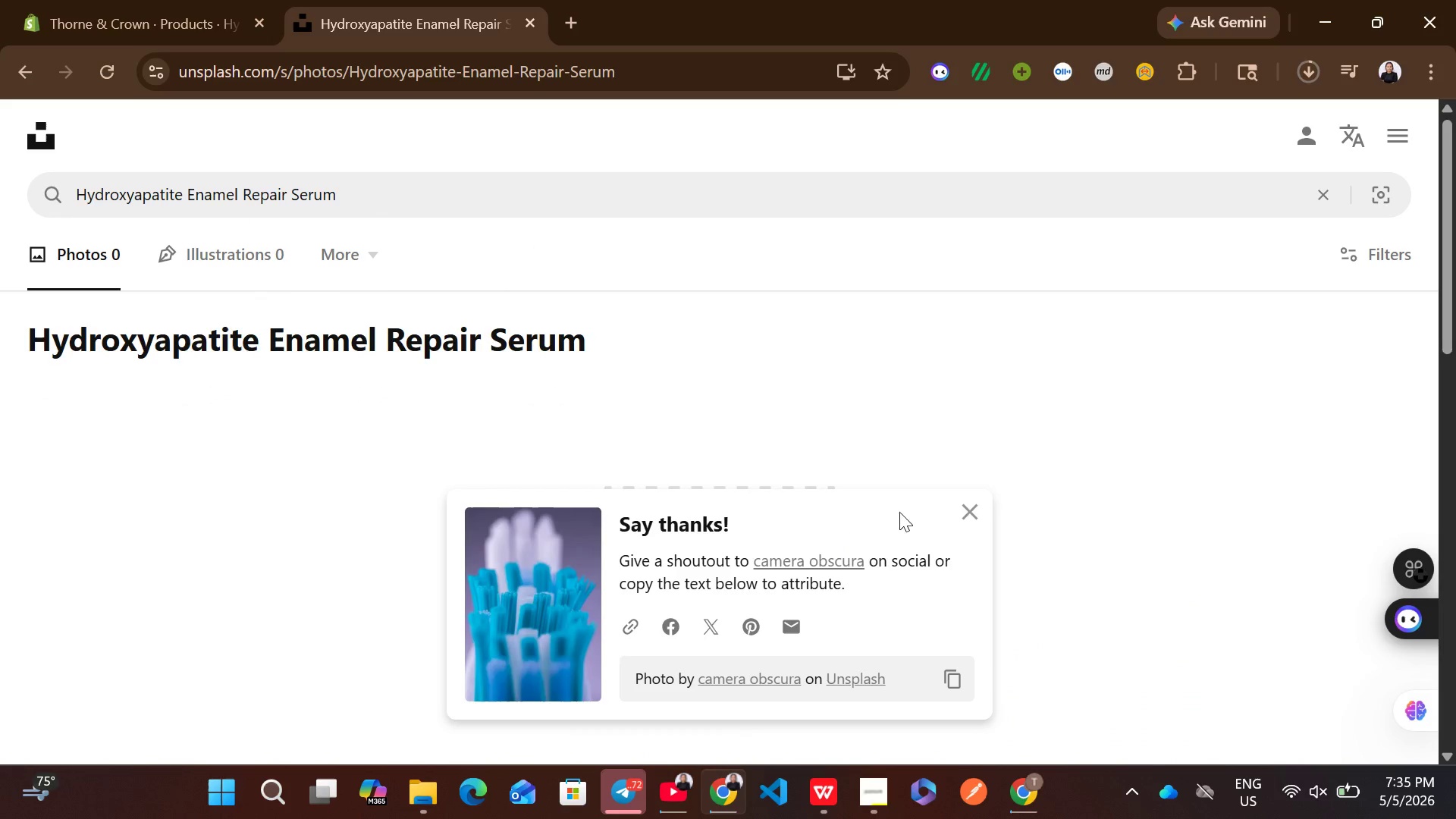 
left_click([966, 508])
 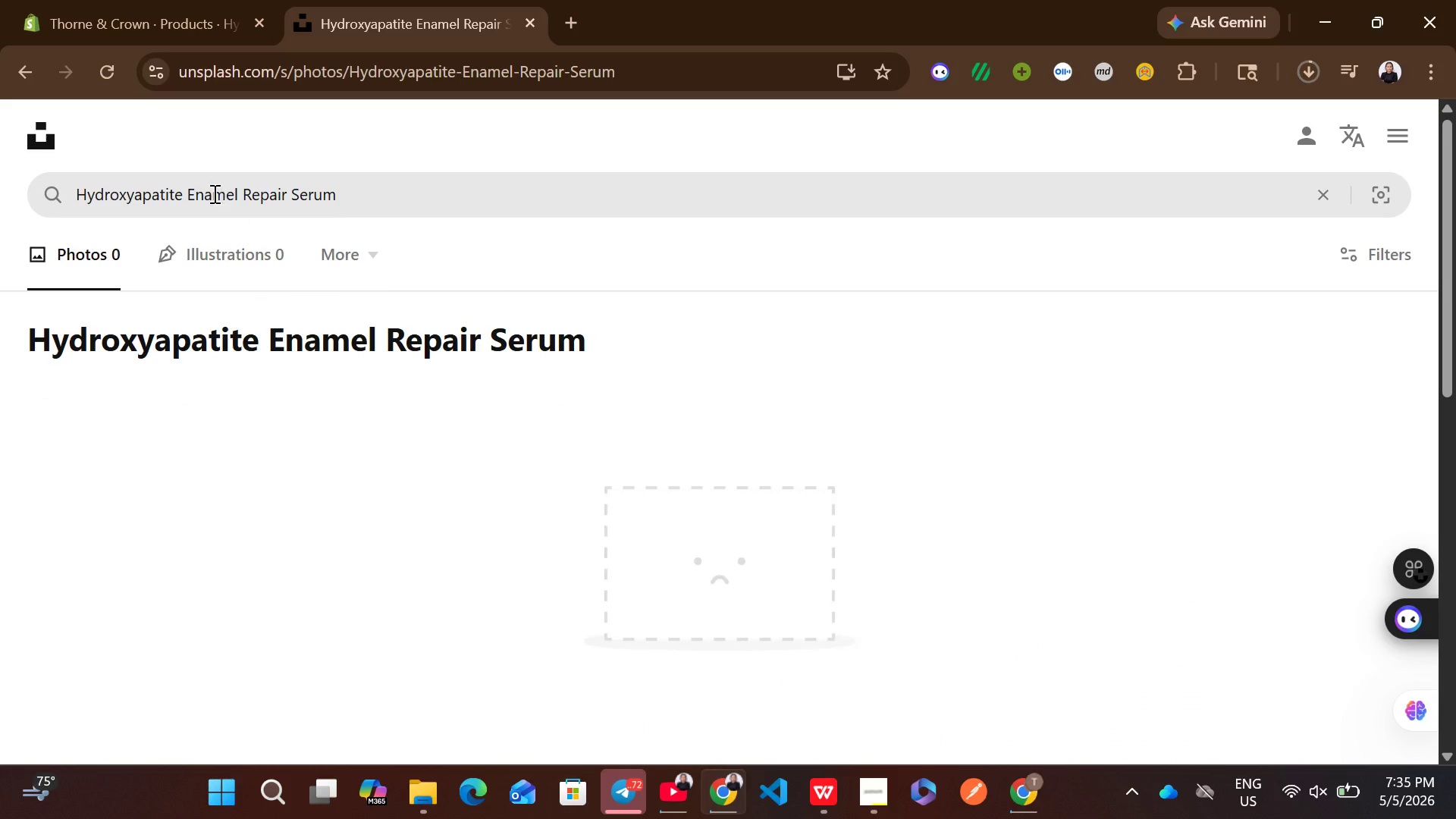 
left_click([238, 193])
 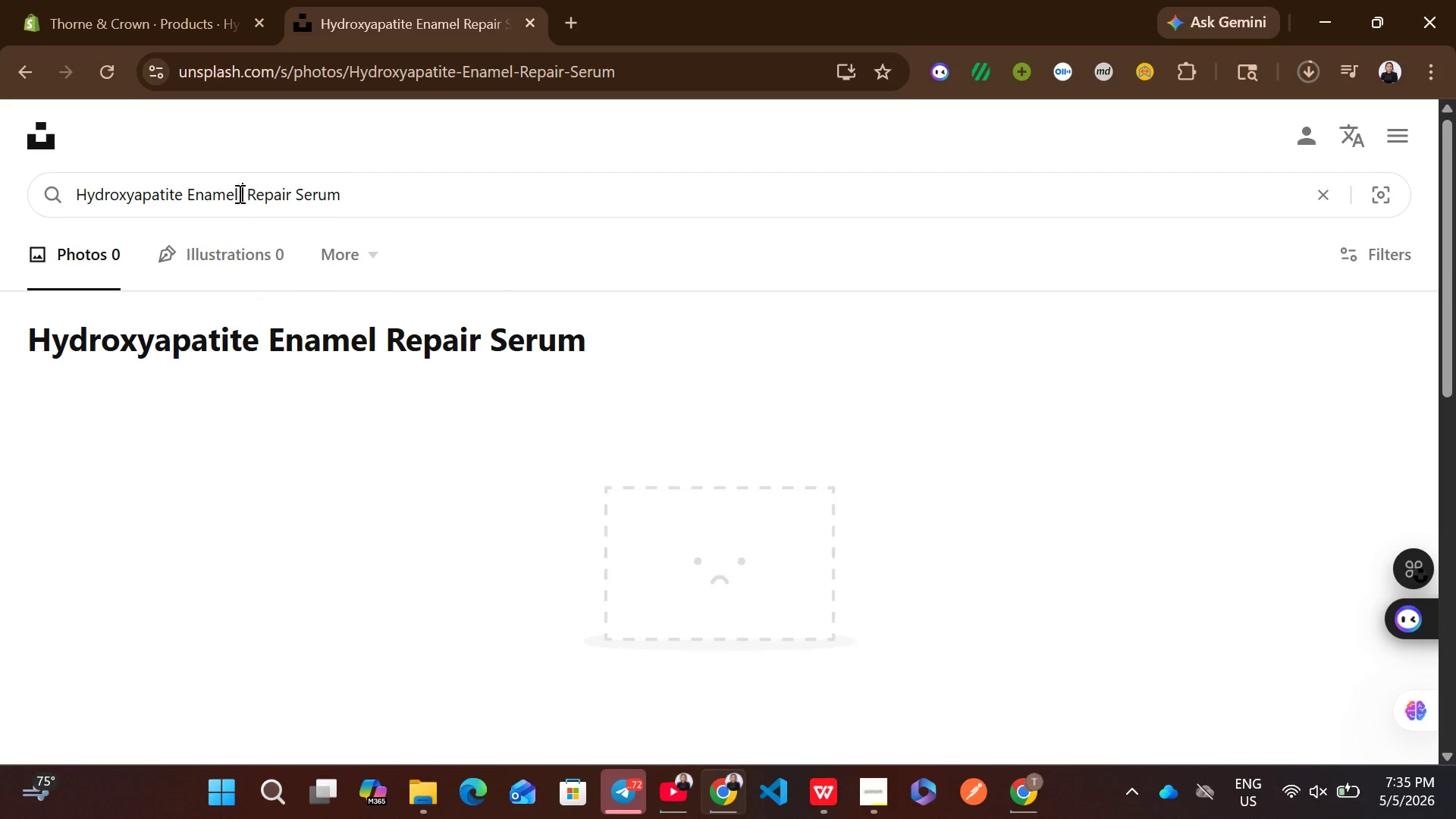 
type( tooth )
key(Backspace)
 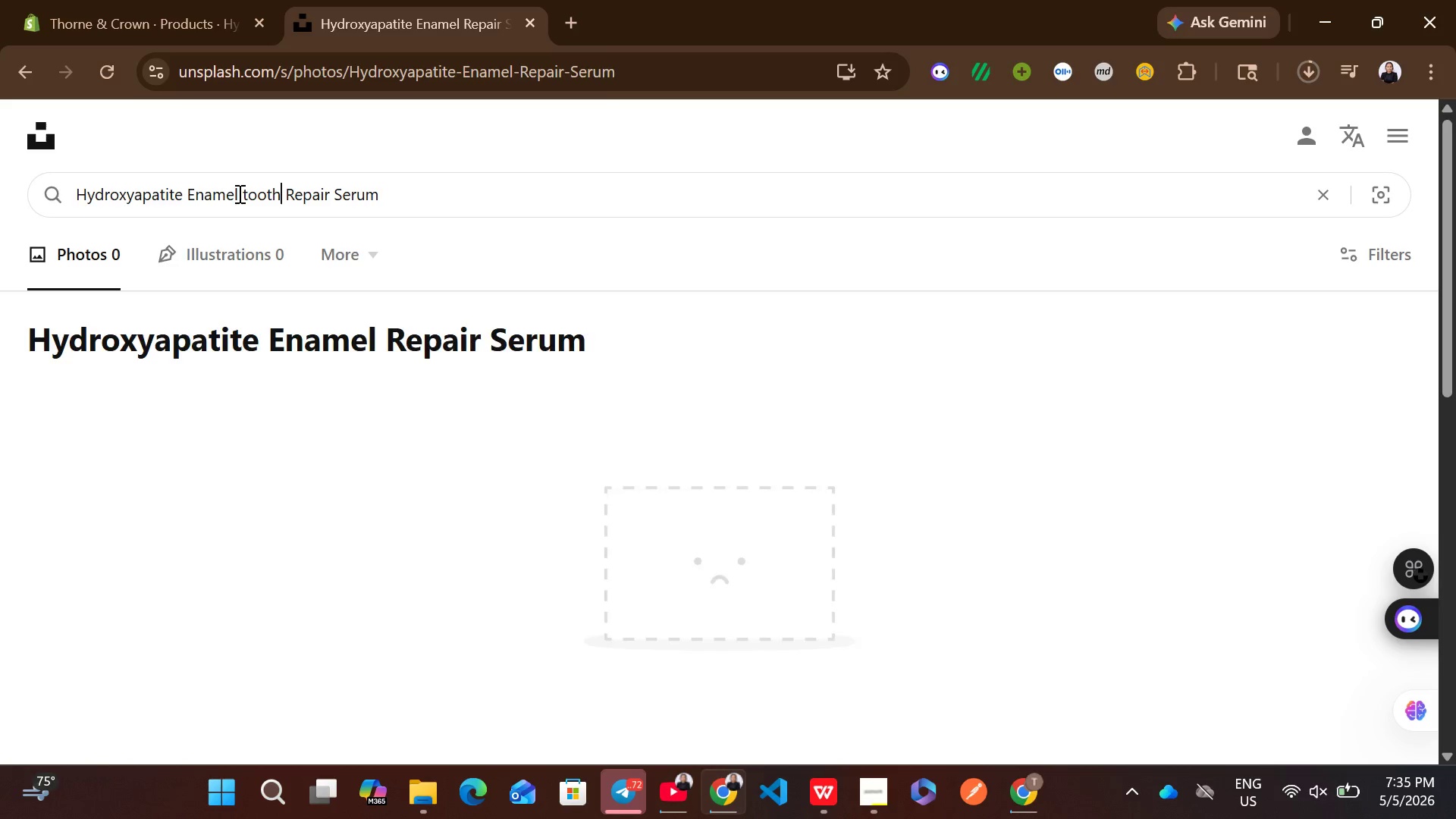 
key(Enter)
 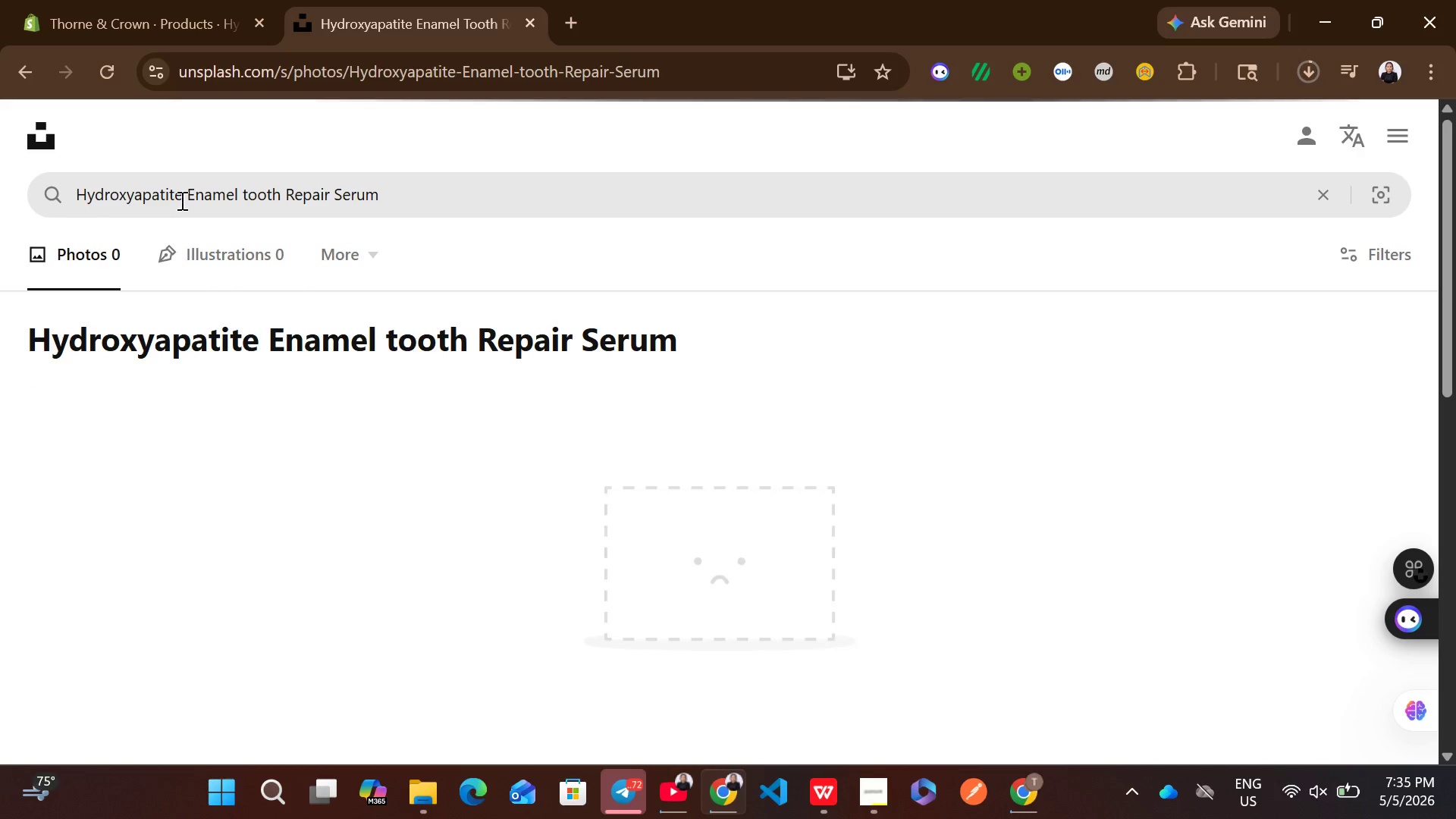 
left_click([189, 185])
 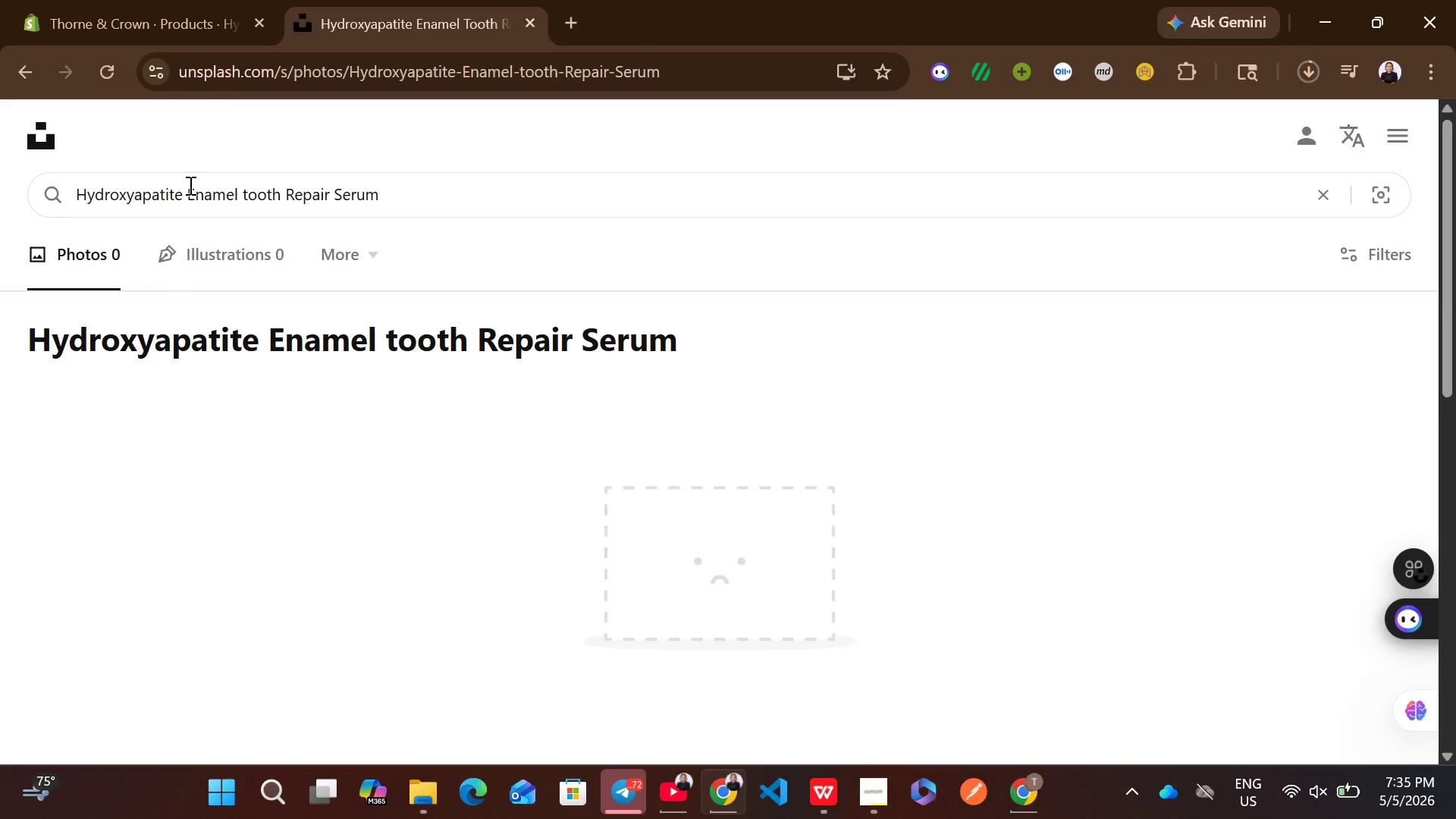 
left_click_drag(start_coordinate=[189, 185], to_coordinate=[77, 175])
 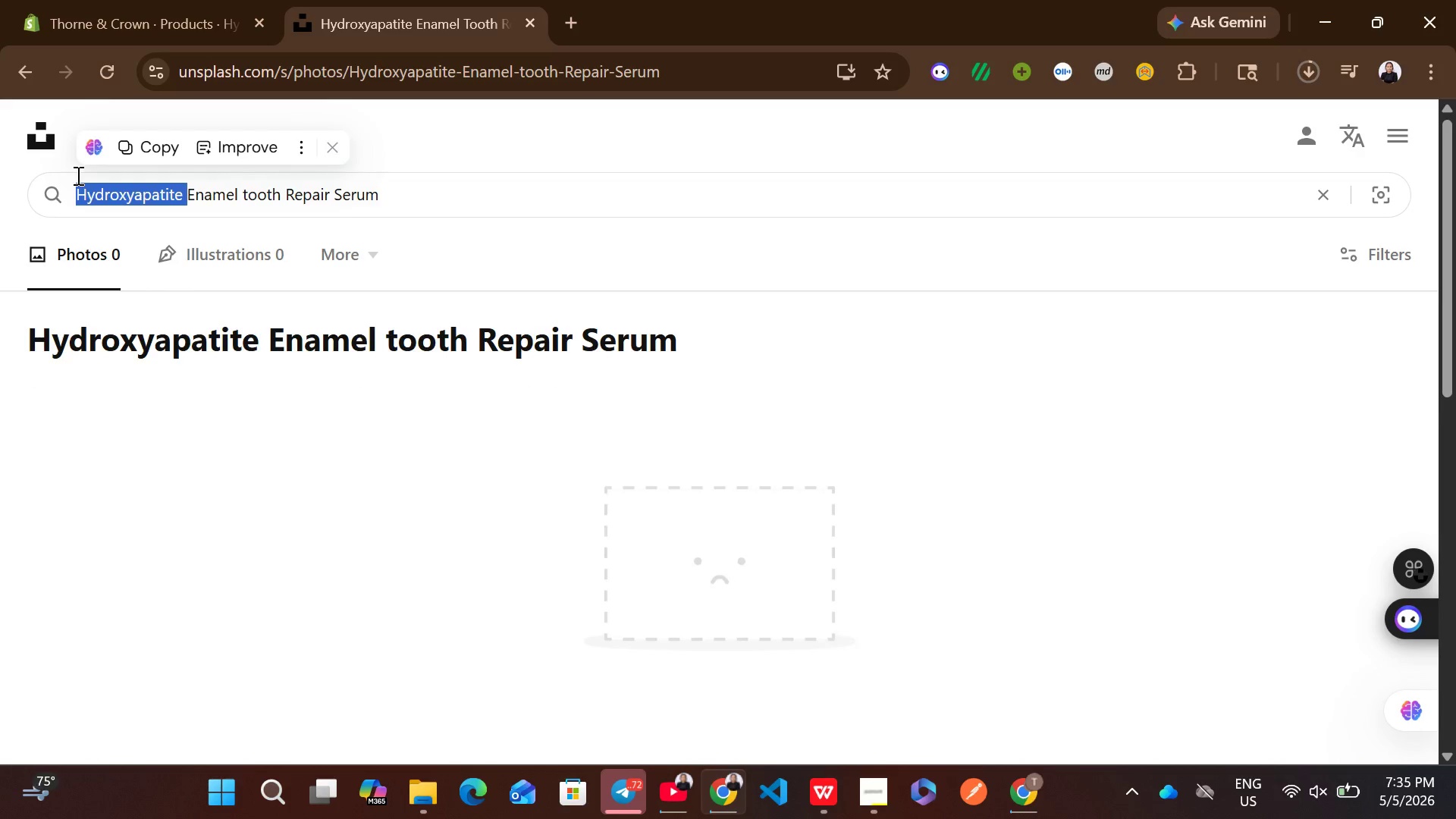 
key(Backspace)
 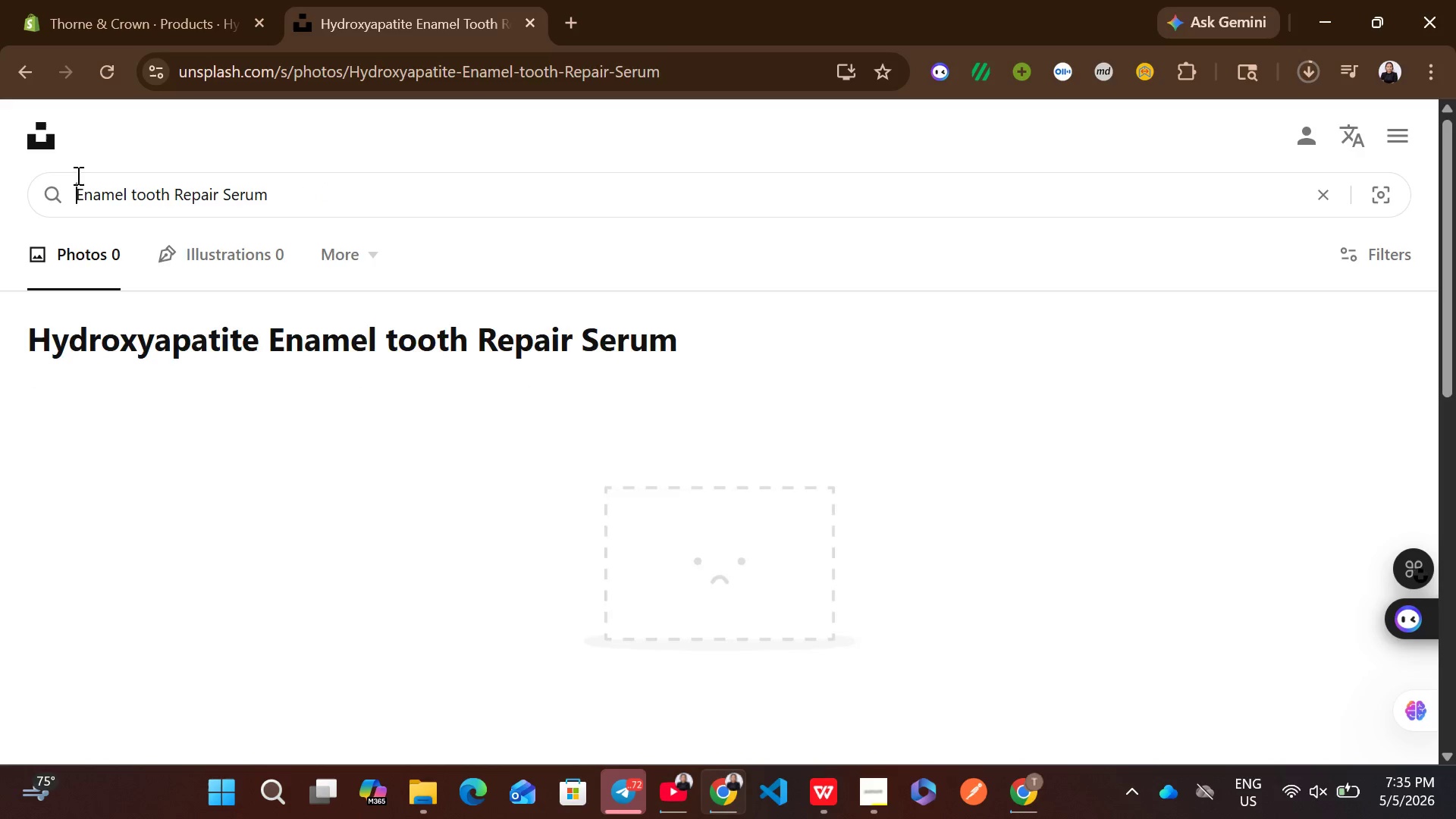 
key(Enter)
 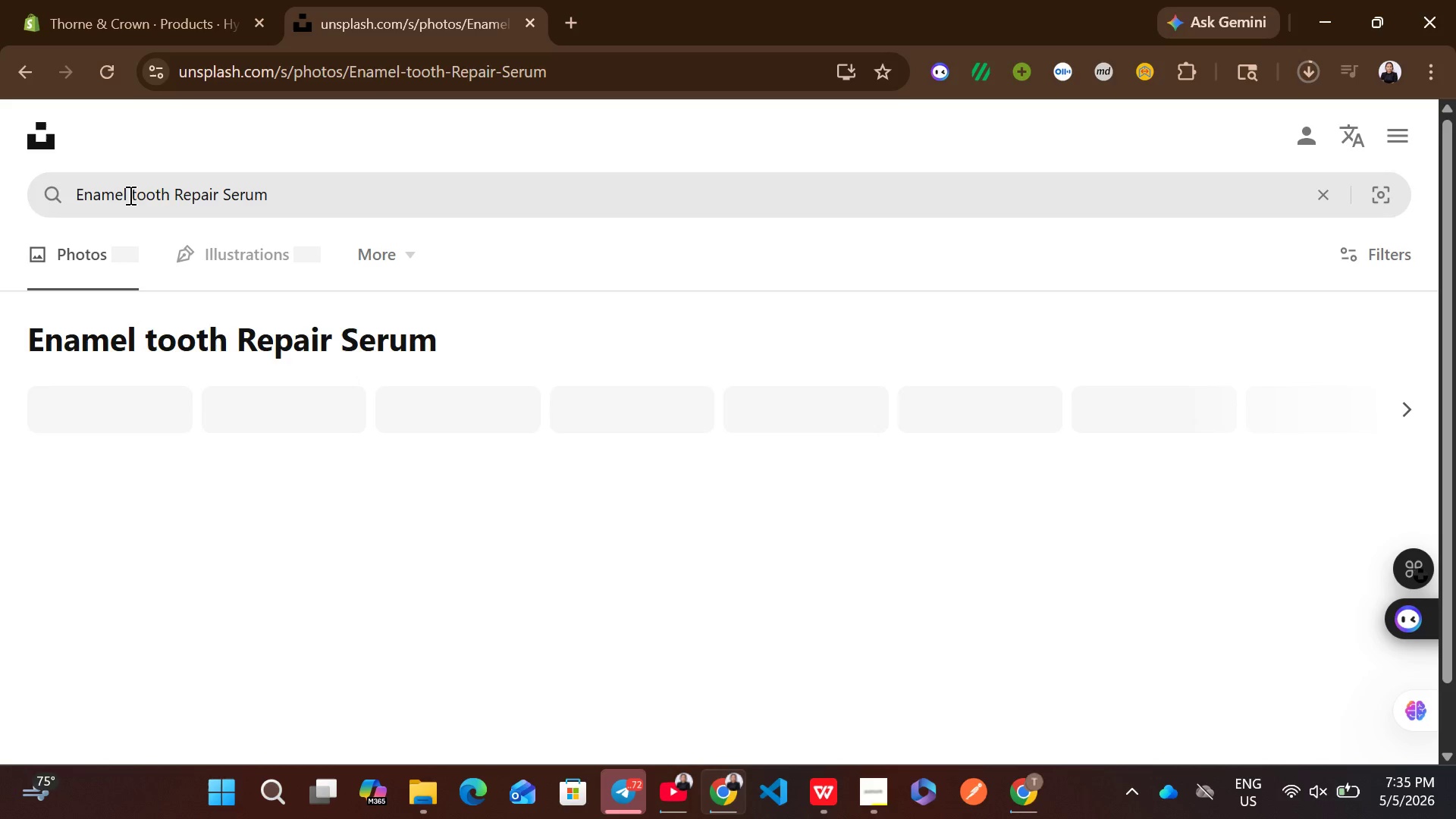 
left_click([129, 195])
 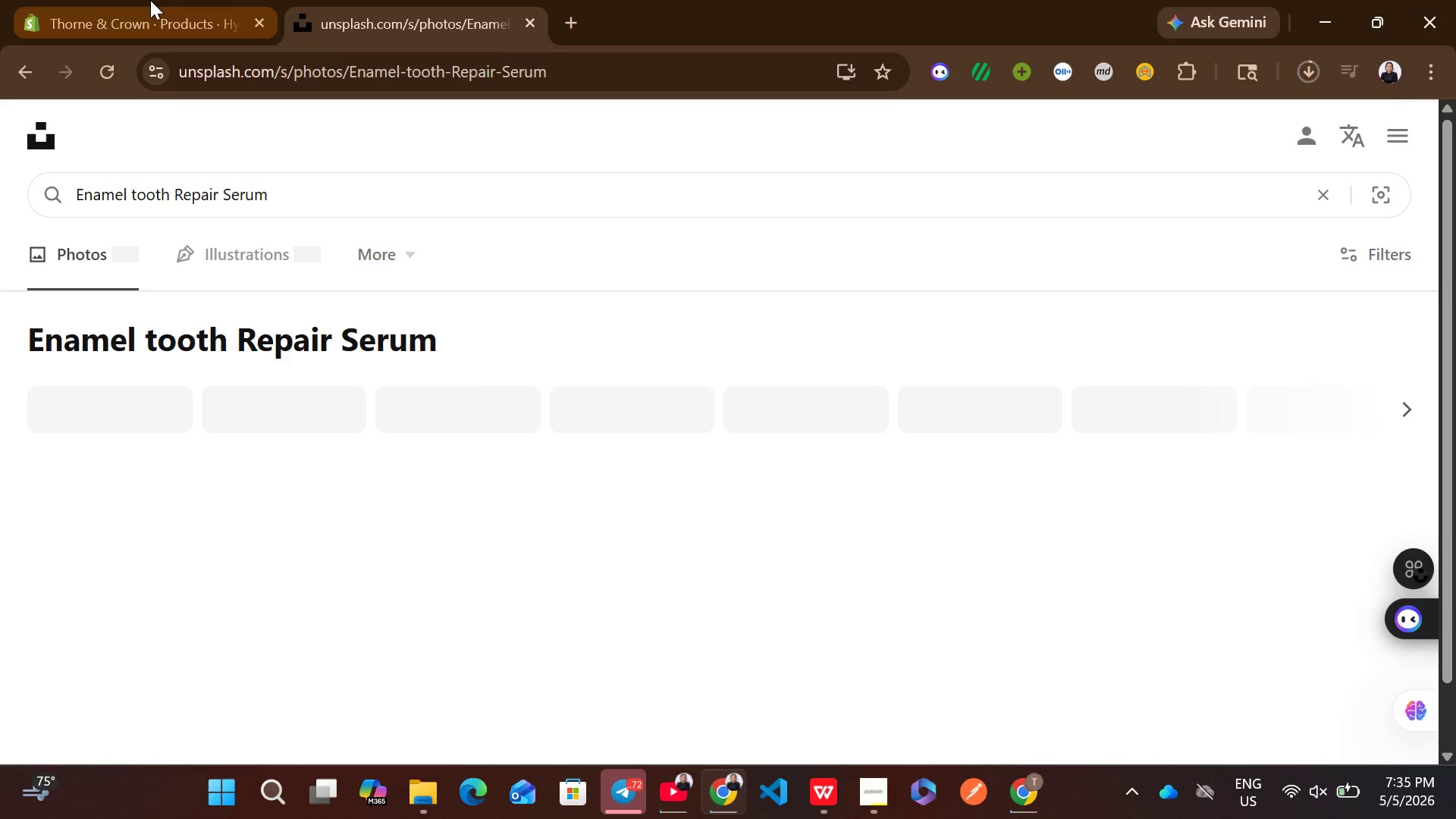 
left_click([150, 0])
 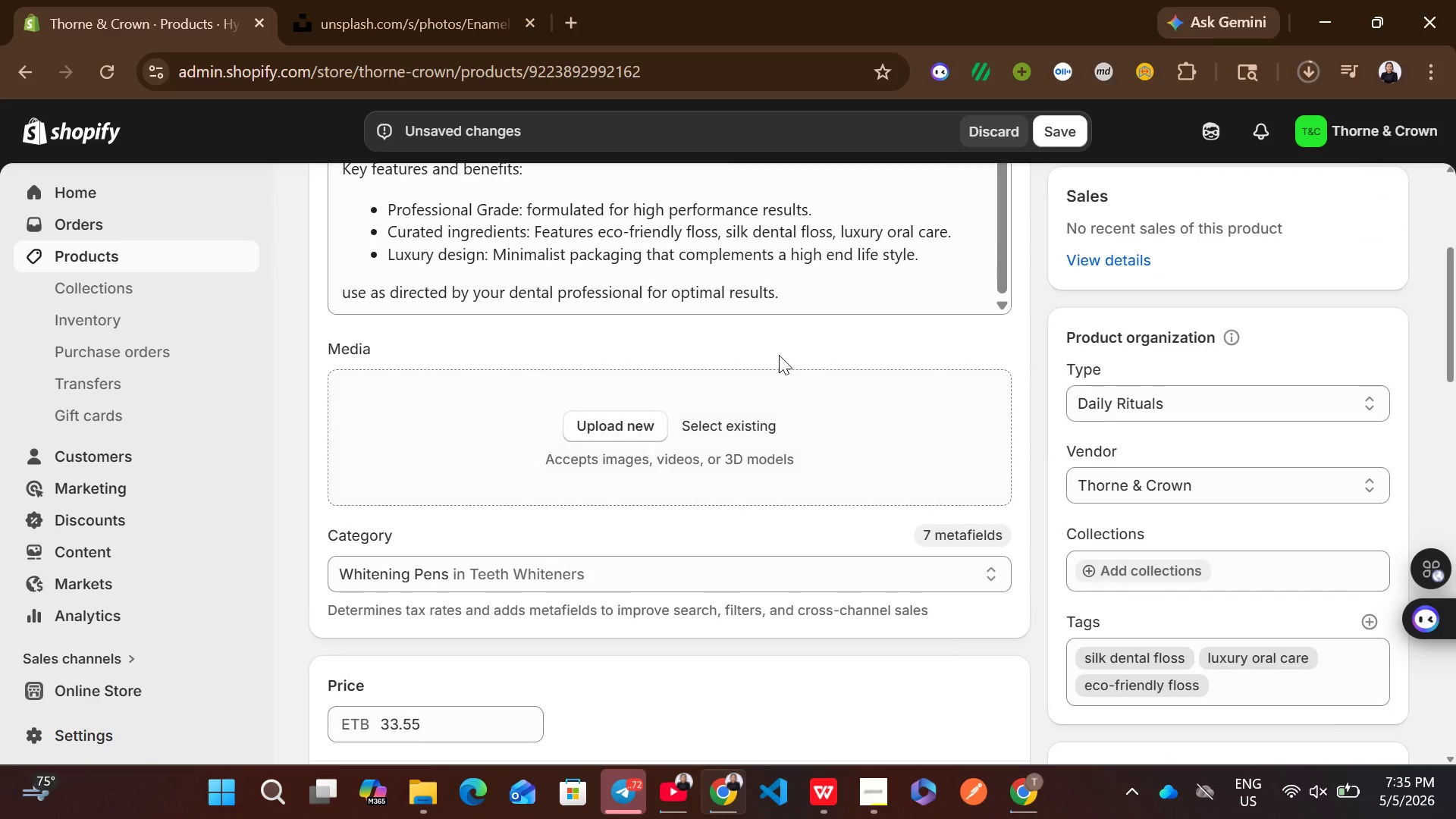 
left_click([764, 301])
 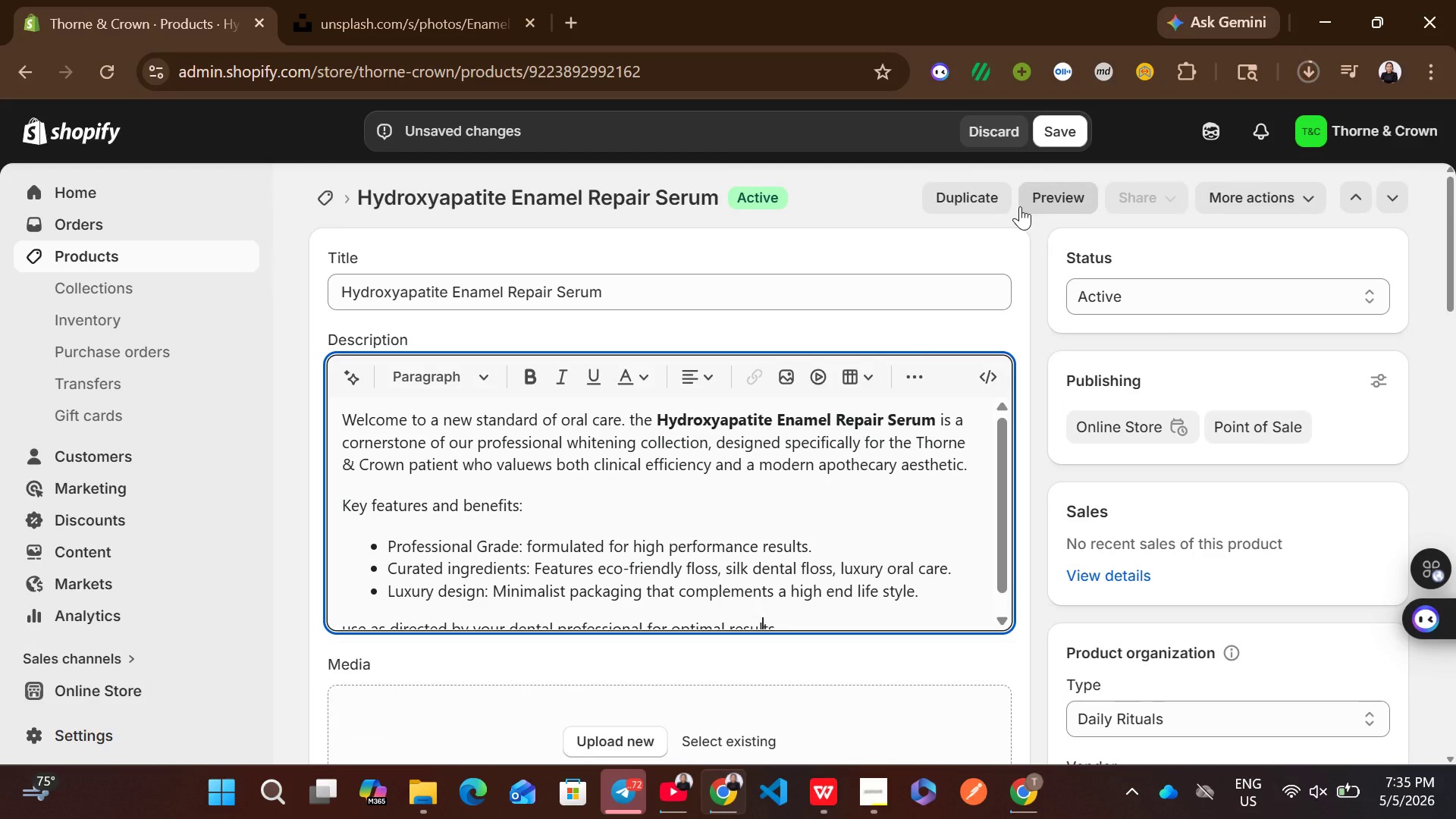 
left_click([797, 444])
 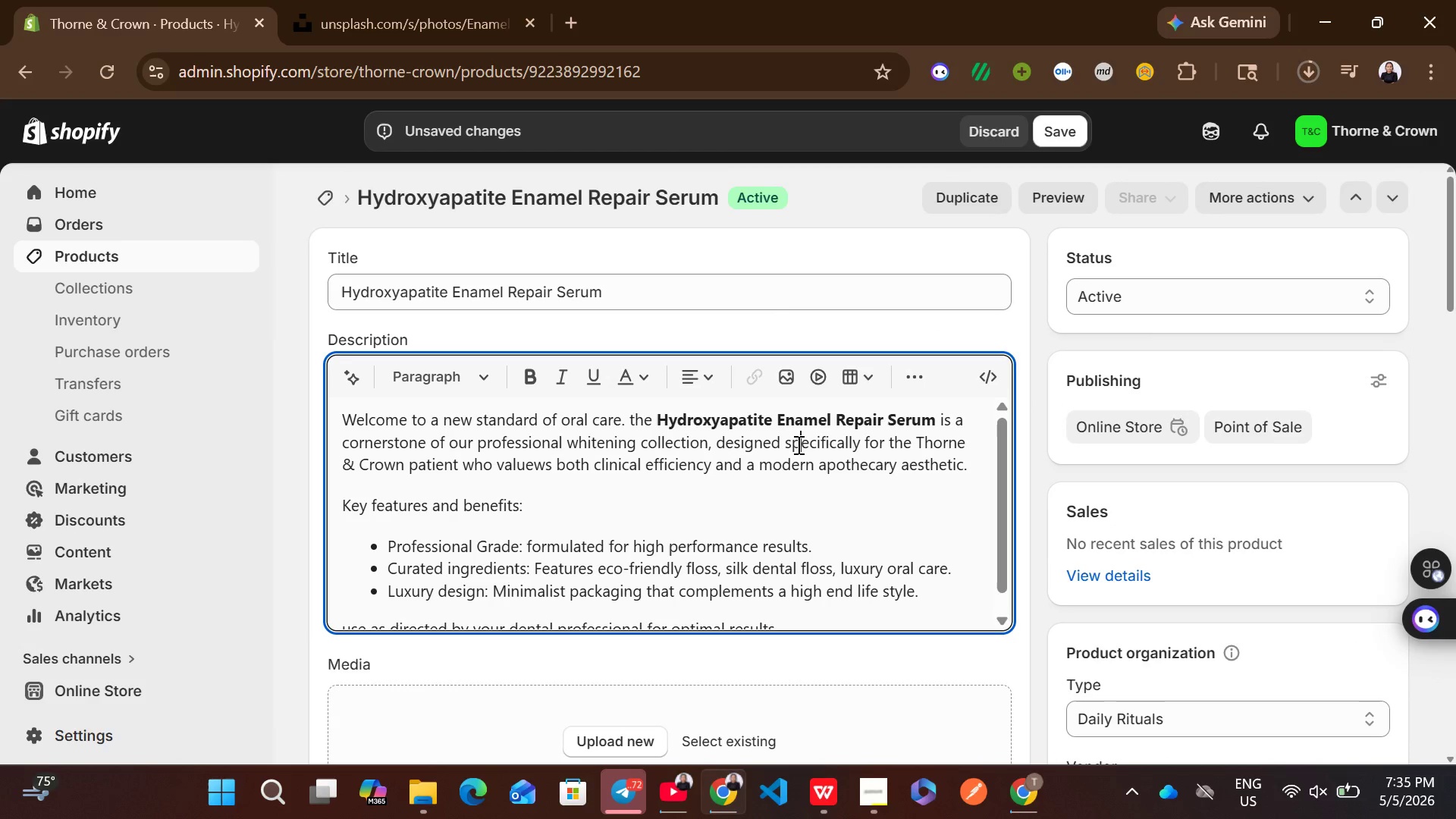 
key(Control+A)
 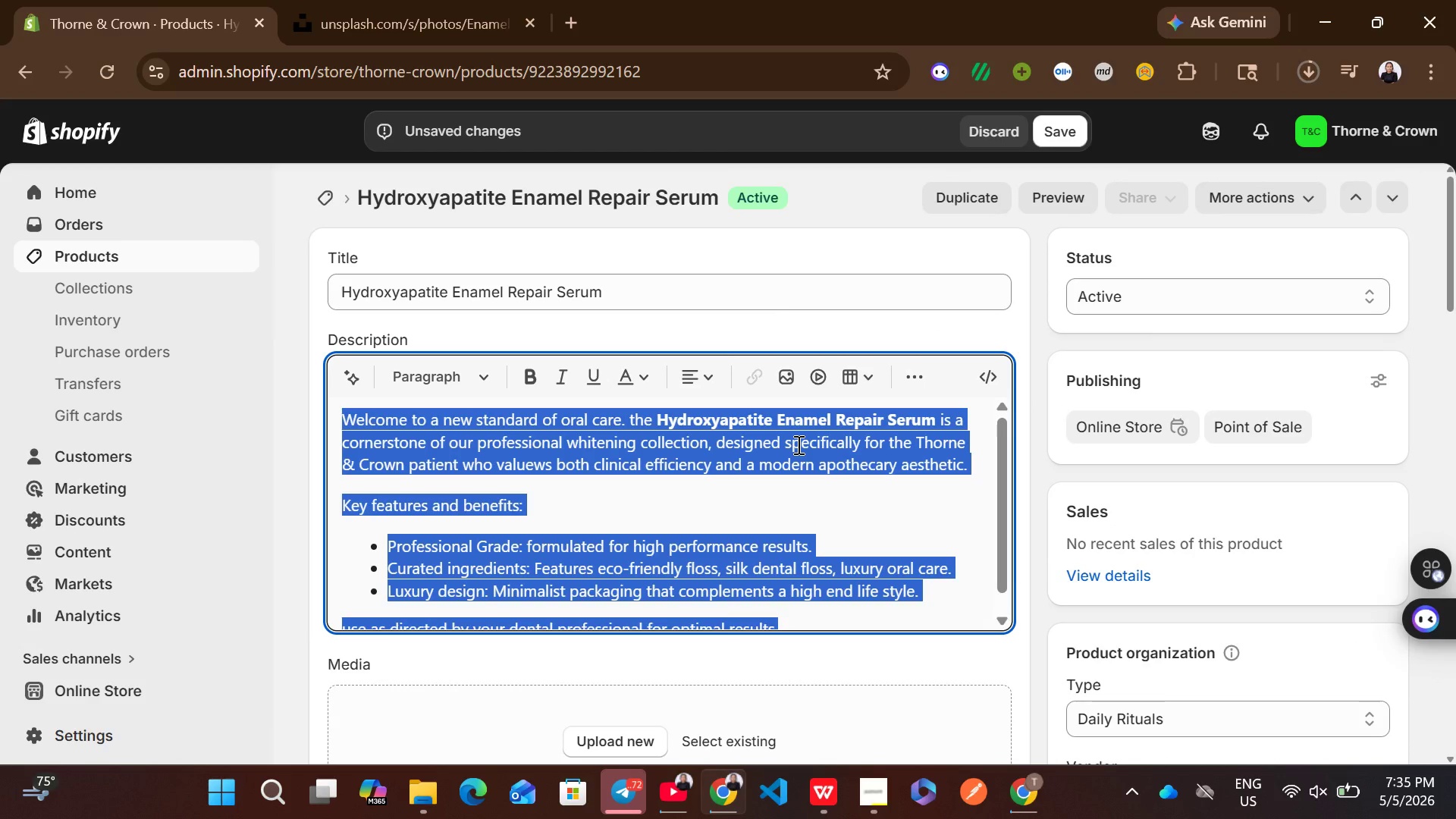 
key(Control+ControlLeft)
 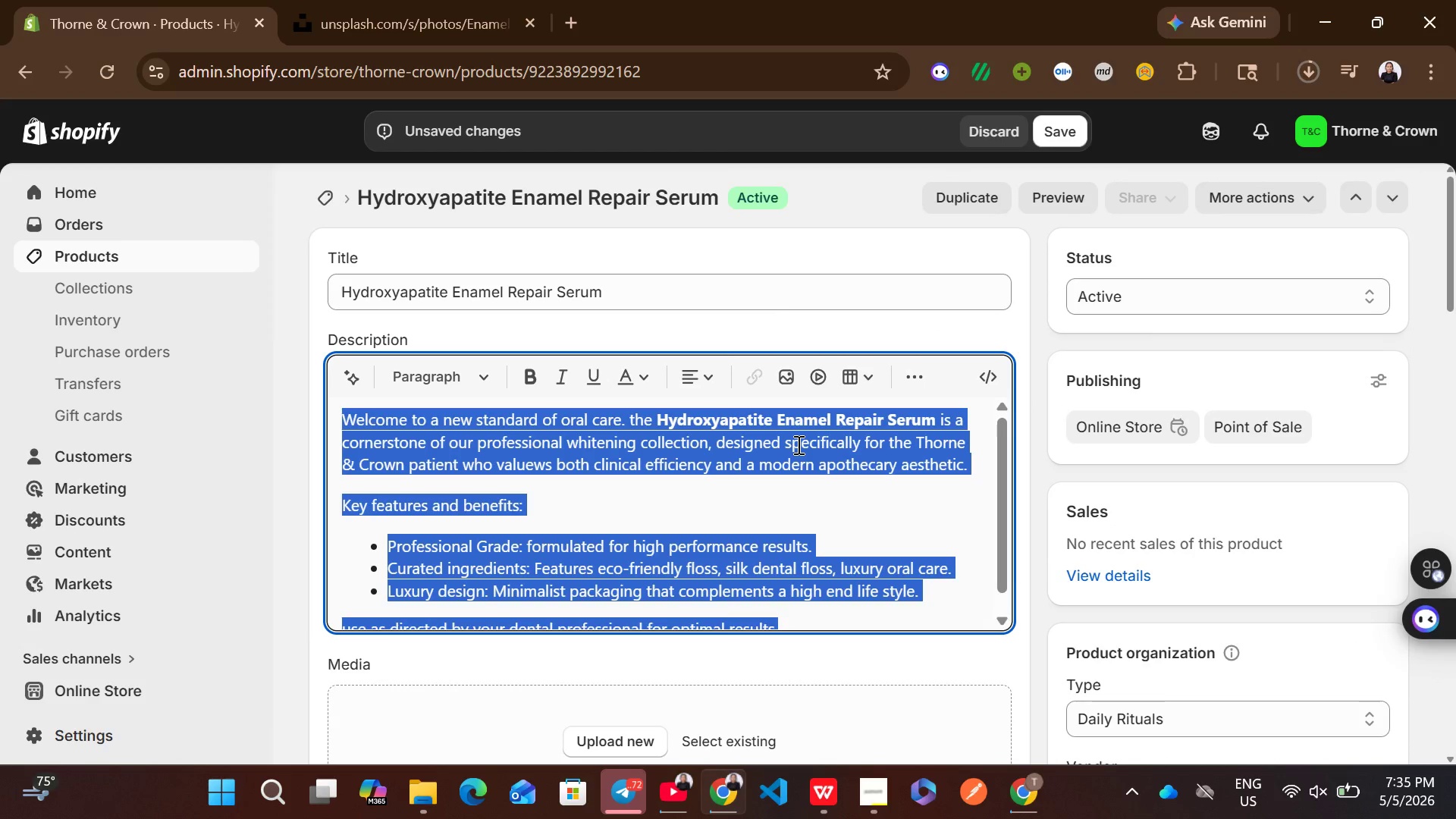 
key(Control+C)
 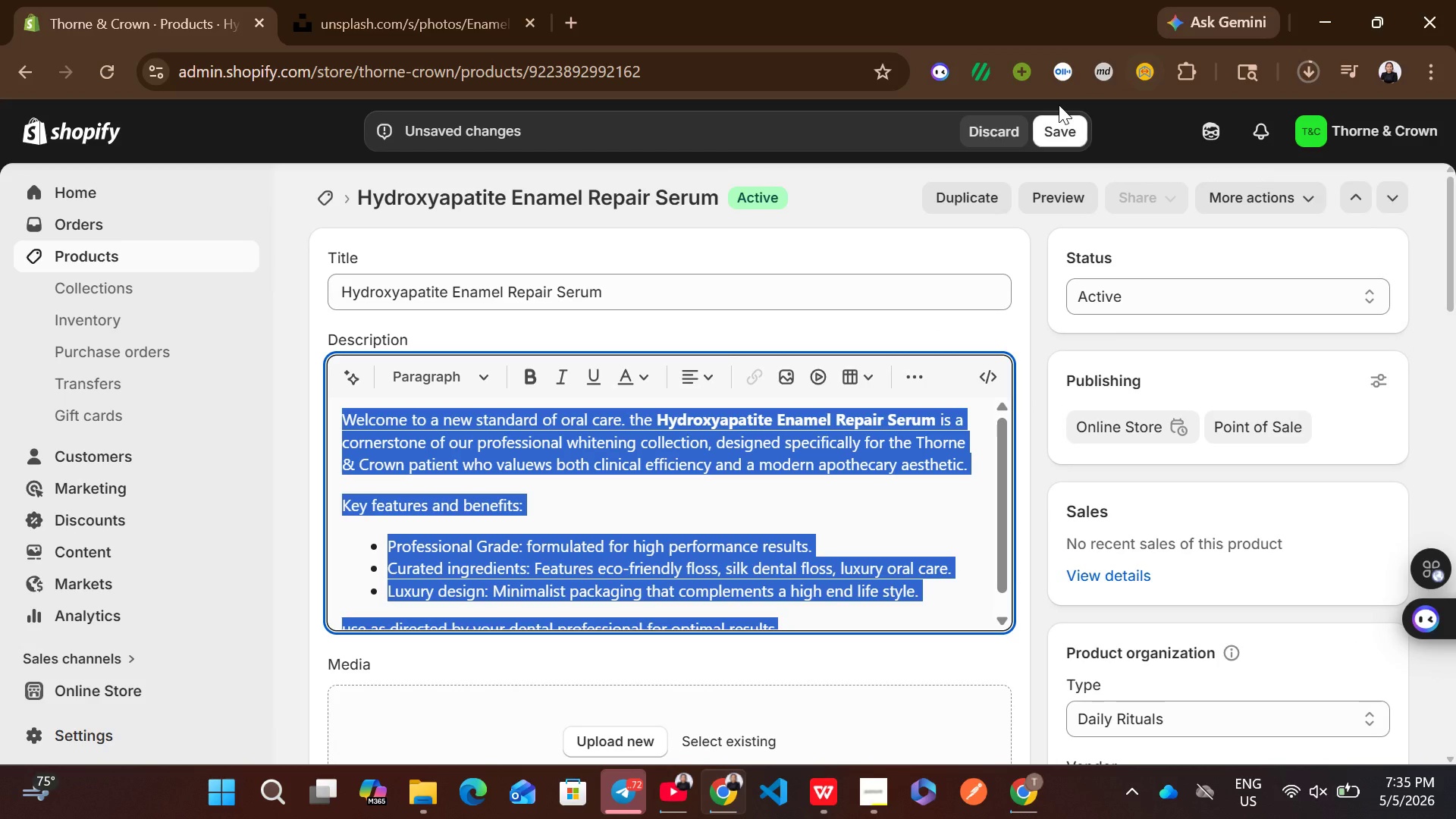 
left_click([1059, 121])
 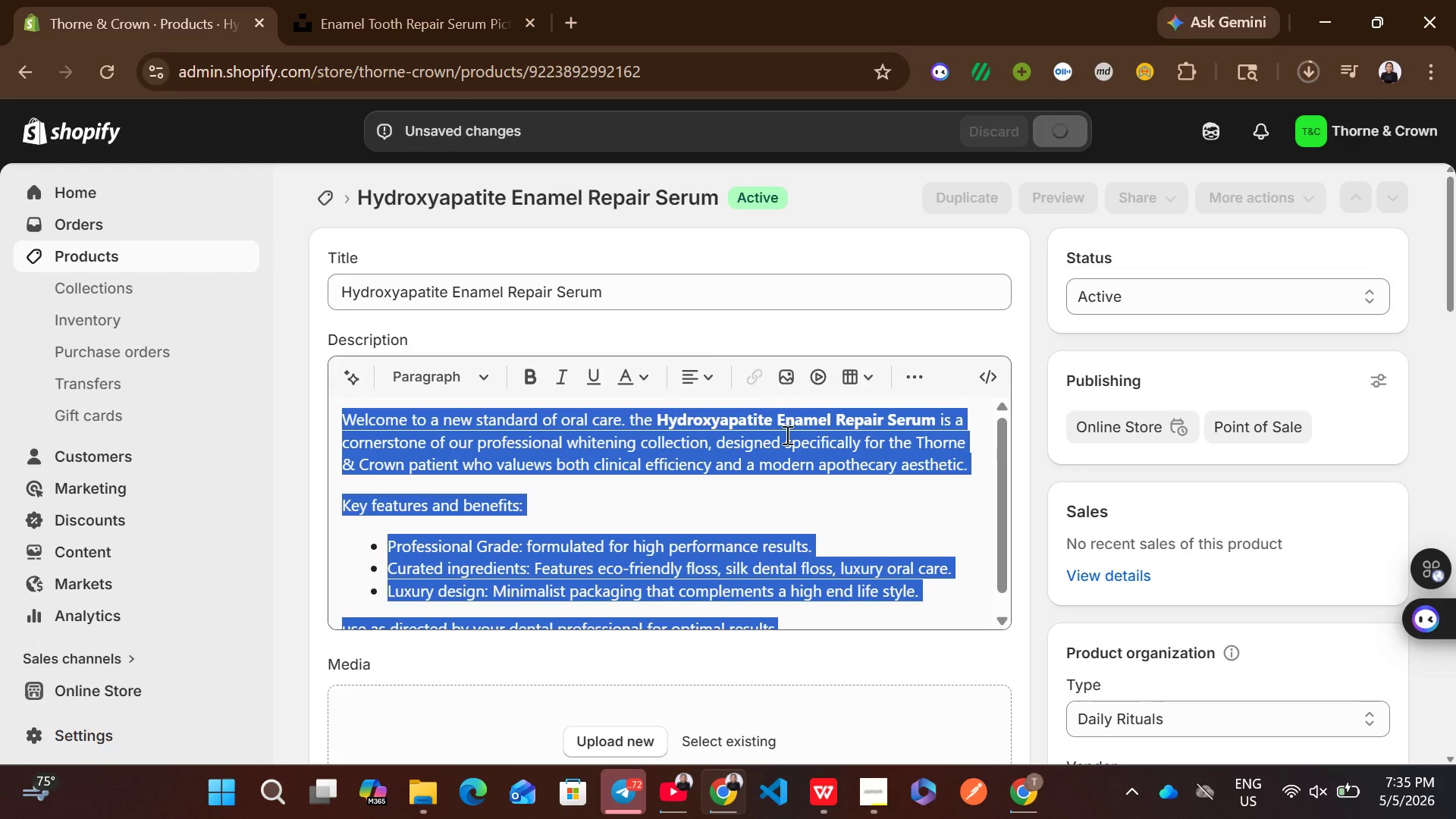 
left_click([789, 462])
 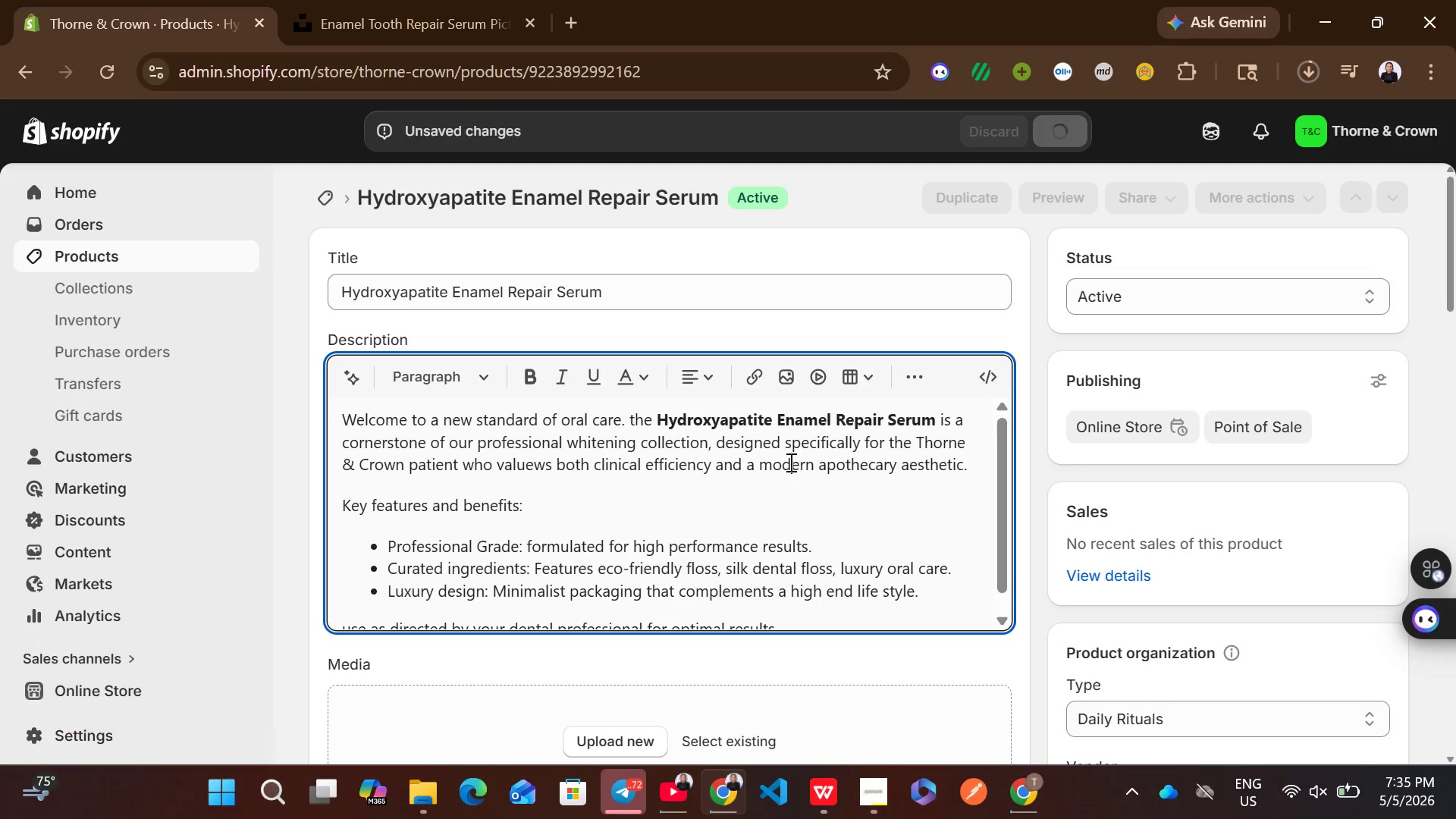 
left_click([789, 462])
 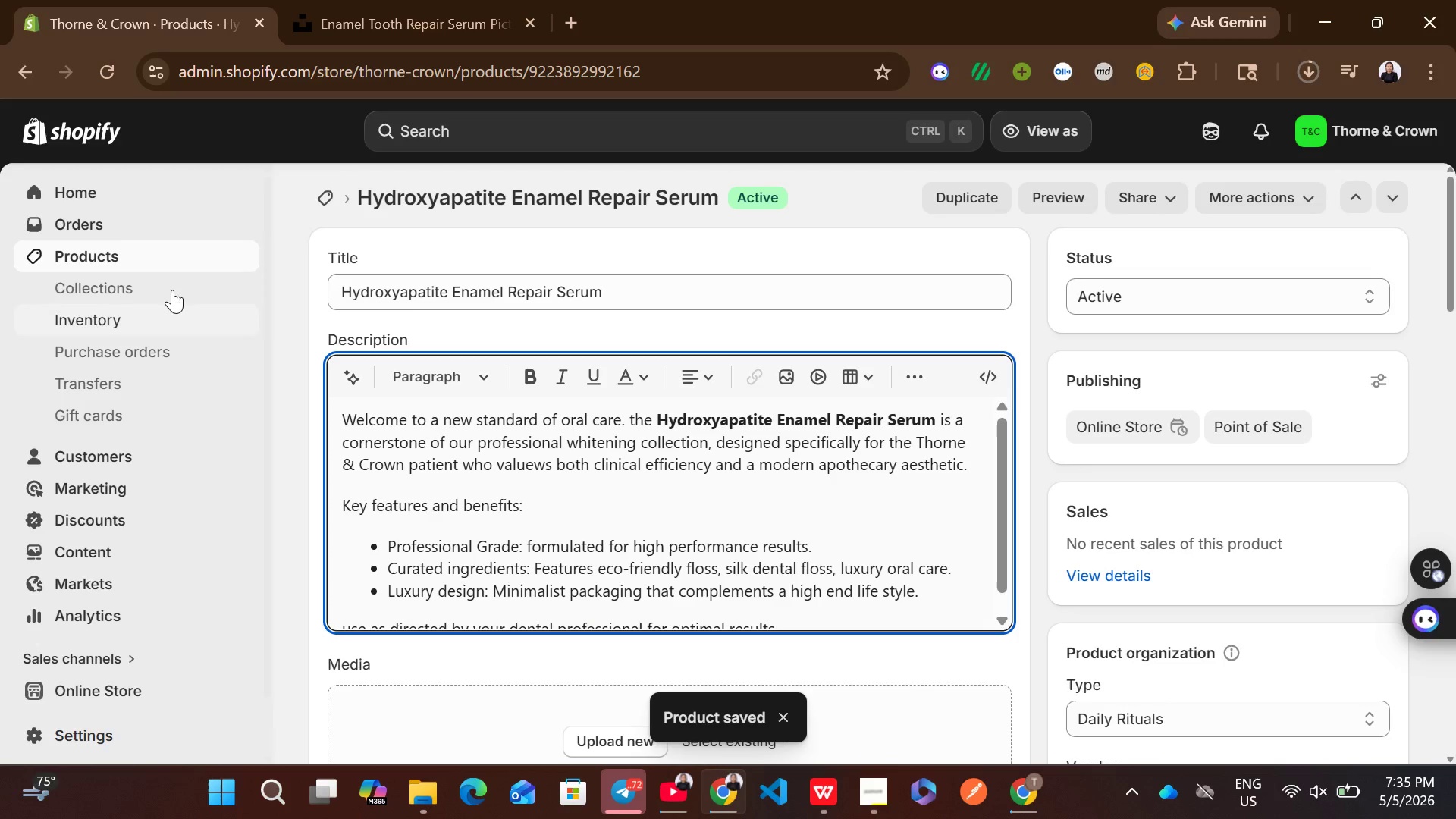 
left_click([171, 255])
 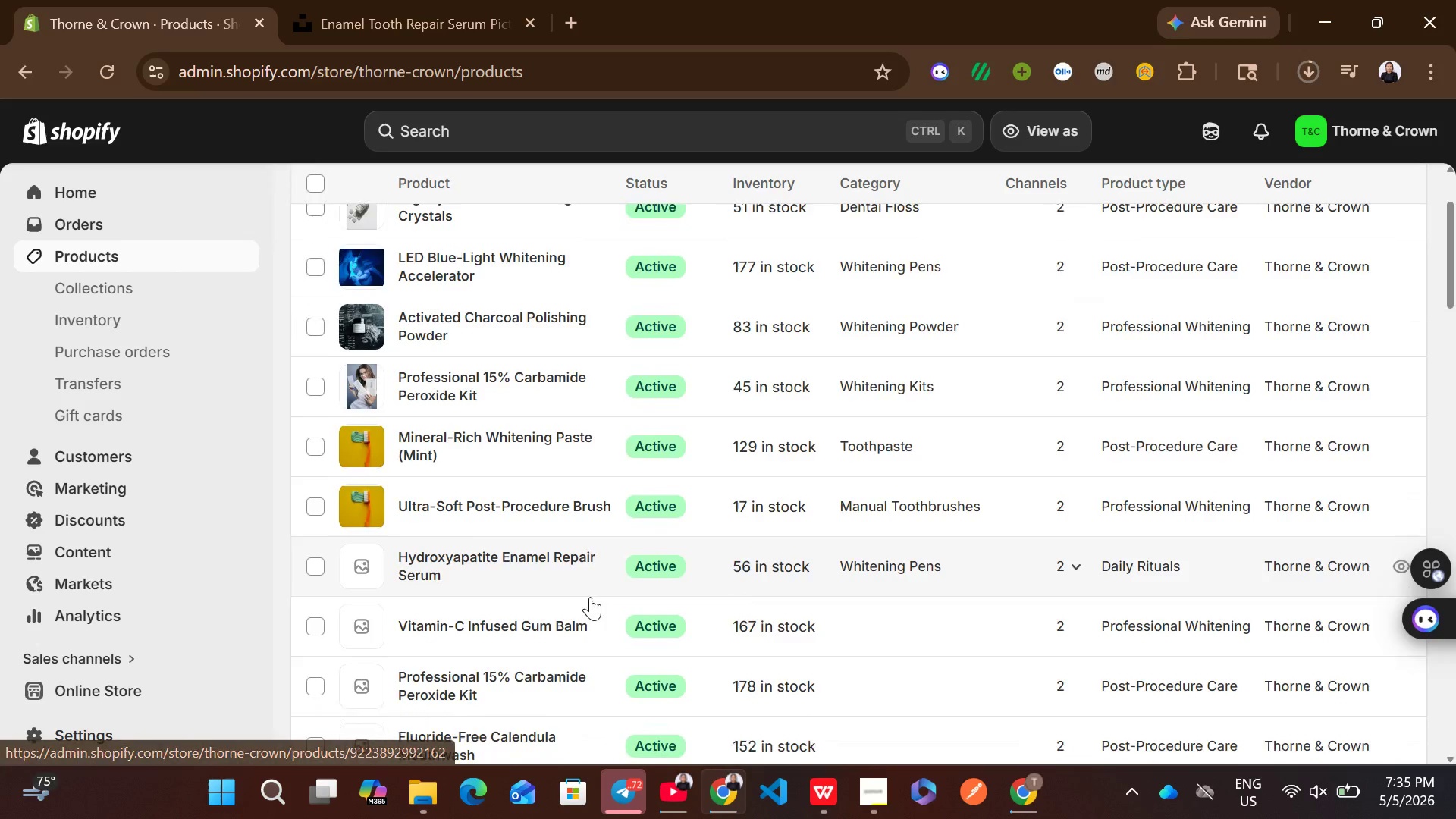 
wait(7.55)
 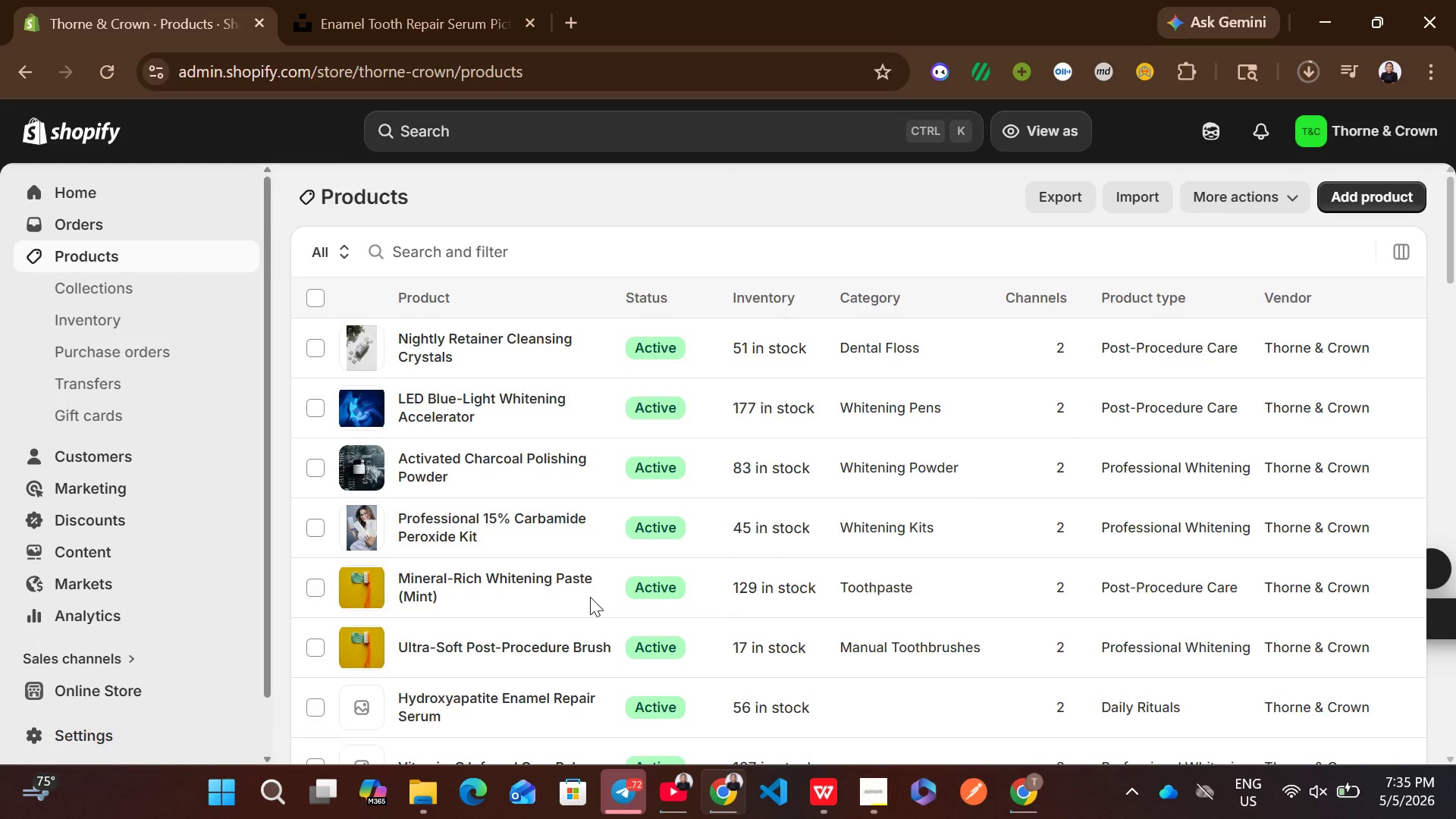 
left_click([890, 551])
 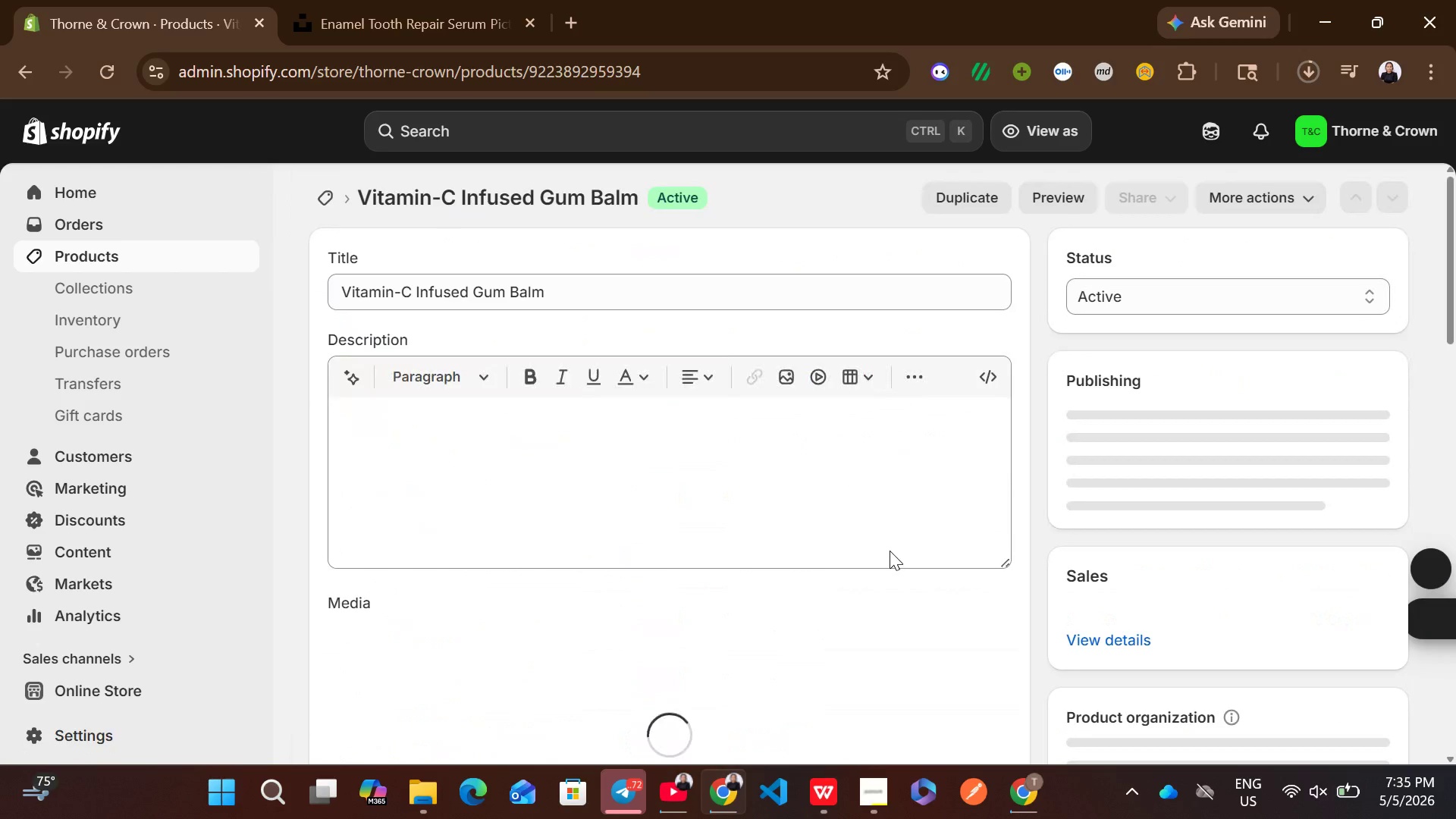 
left_click([682, 494])
 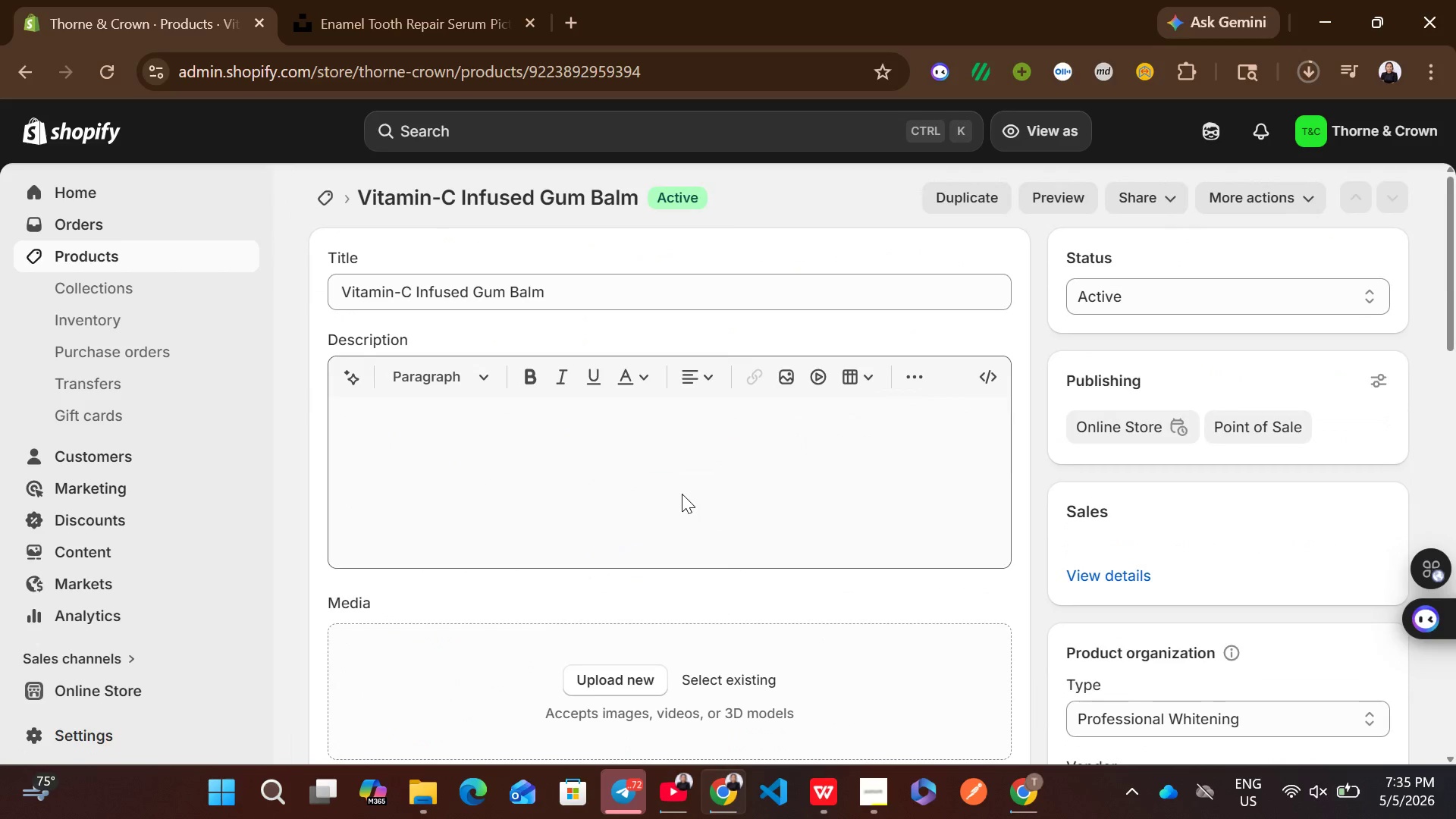 
left_click([607, 492])
 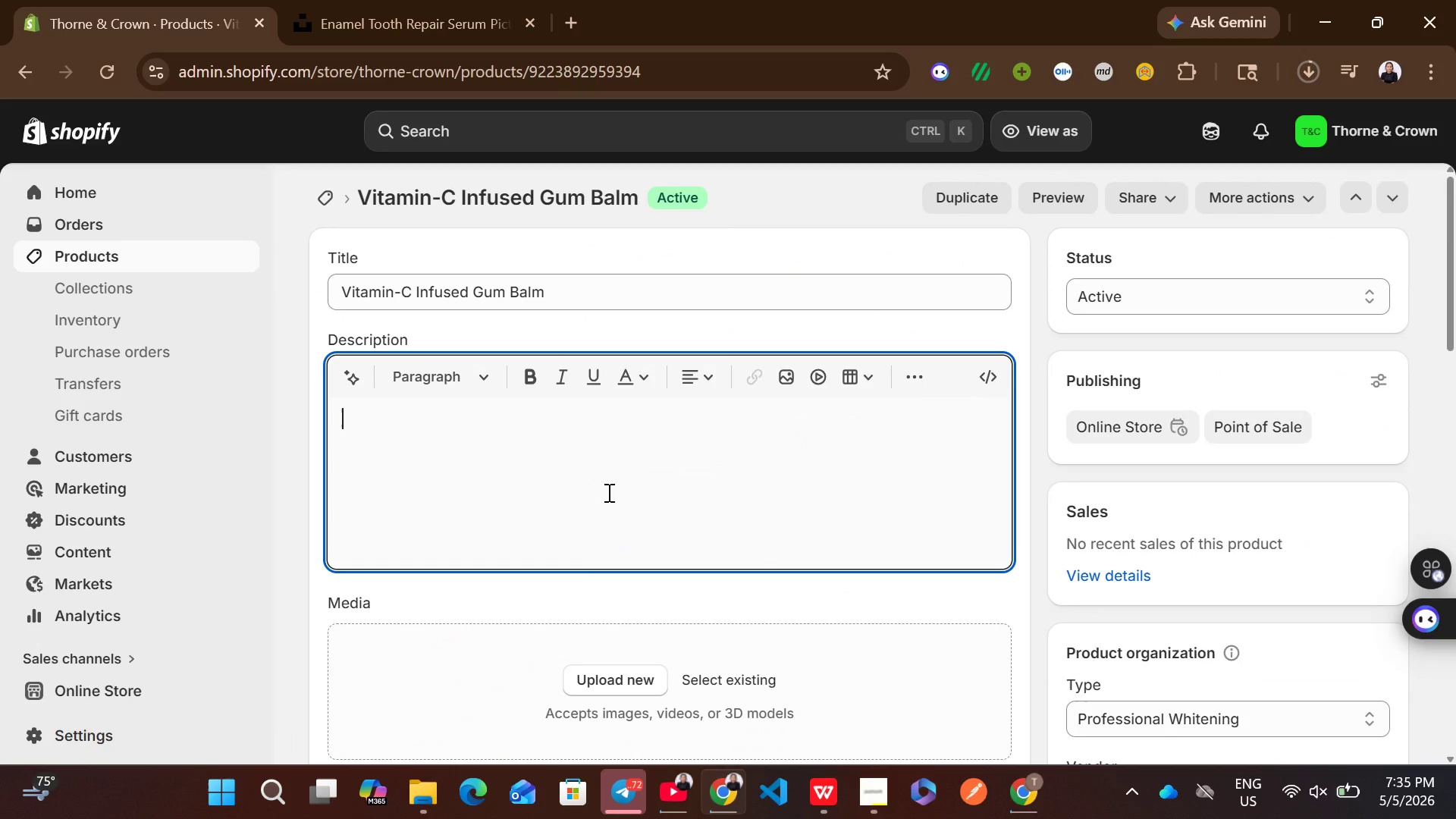 
key(Control+V)
 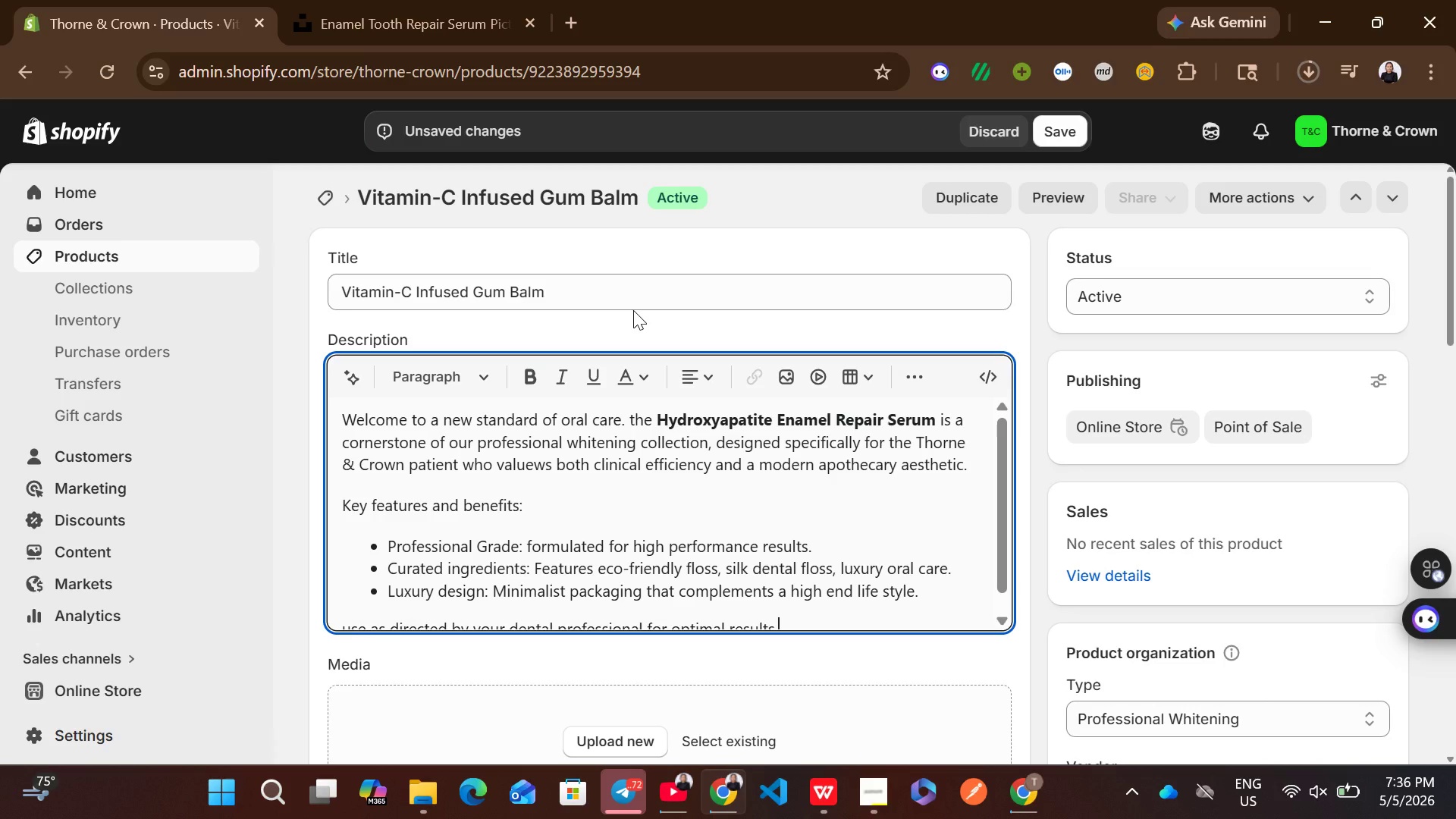 
wait(14.91)
 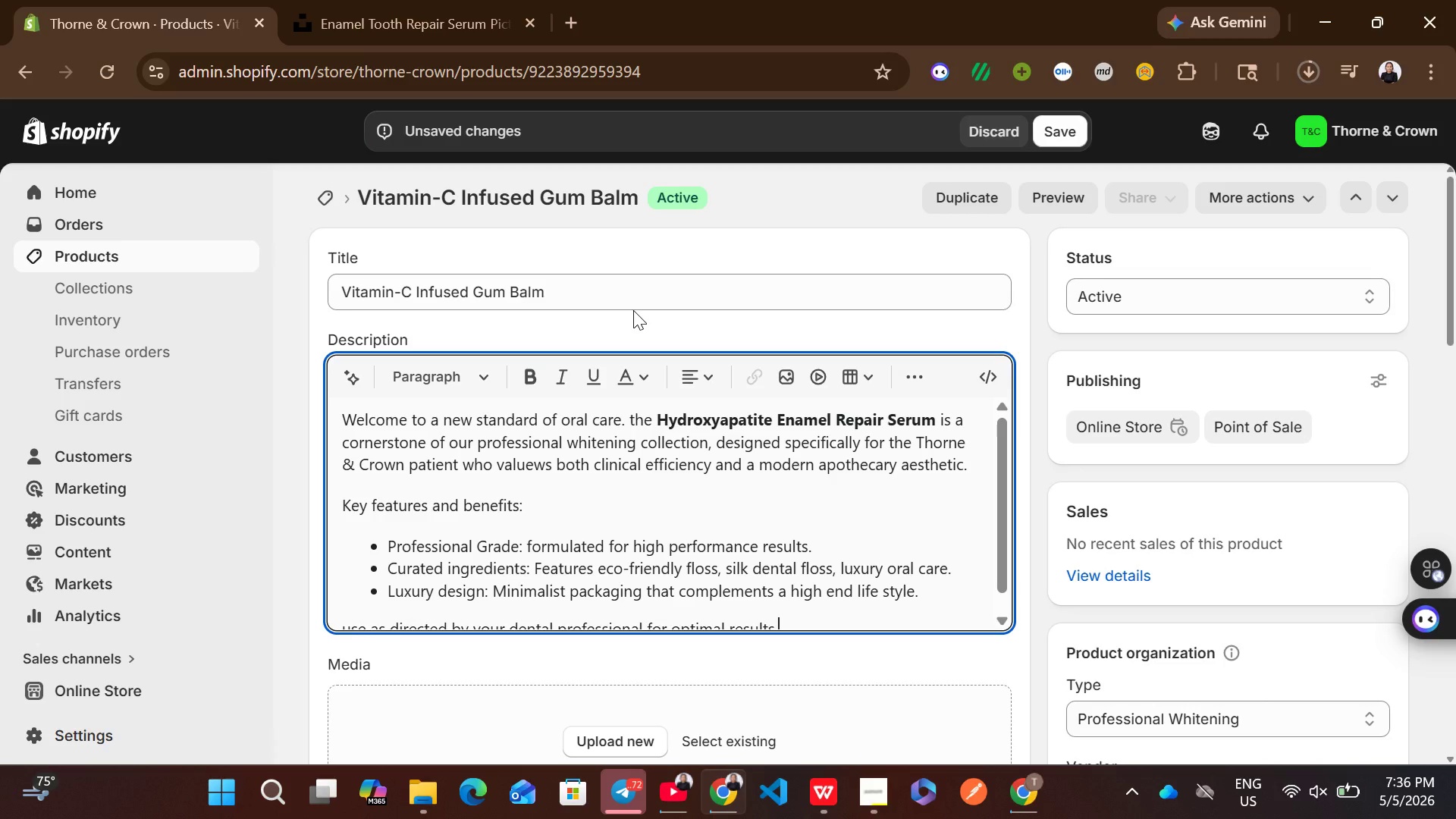 
left_click([562, 302])
 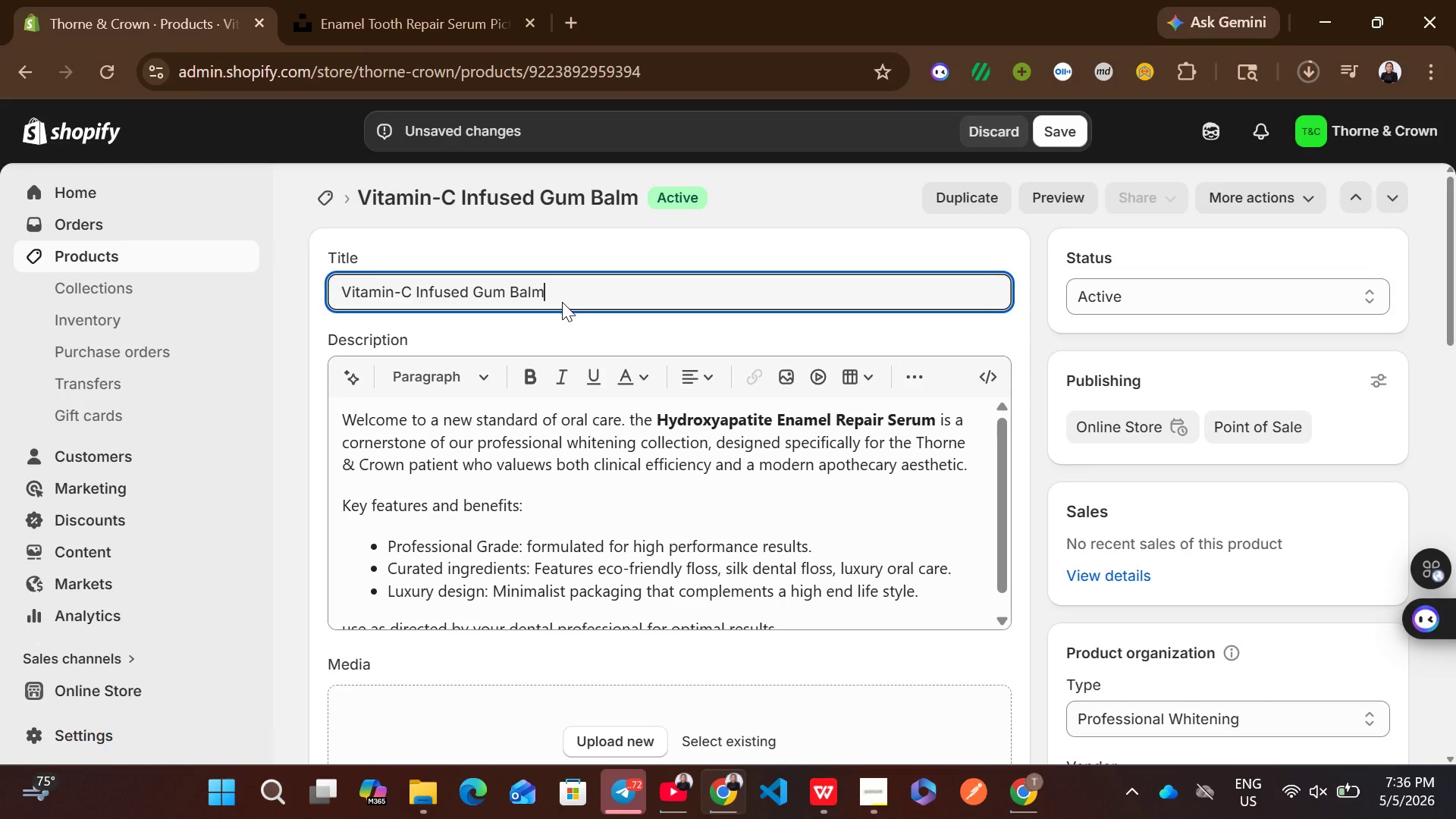 
key(Control+A)
 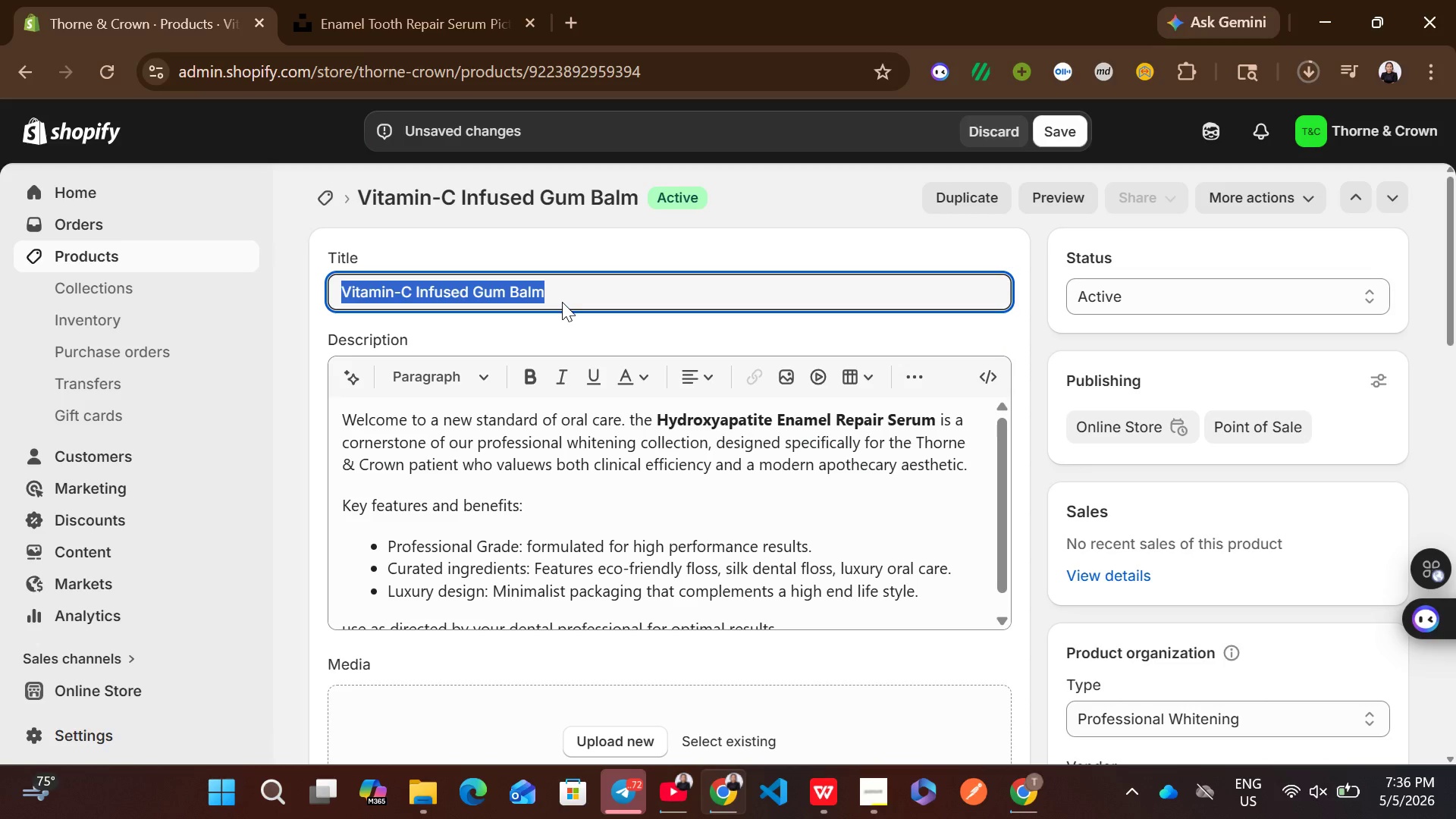 
key(Control+ControlLeft)
 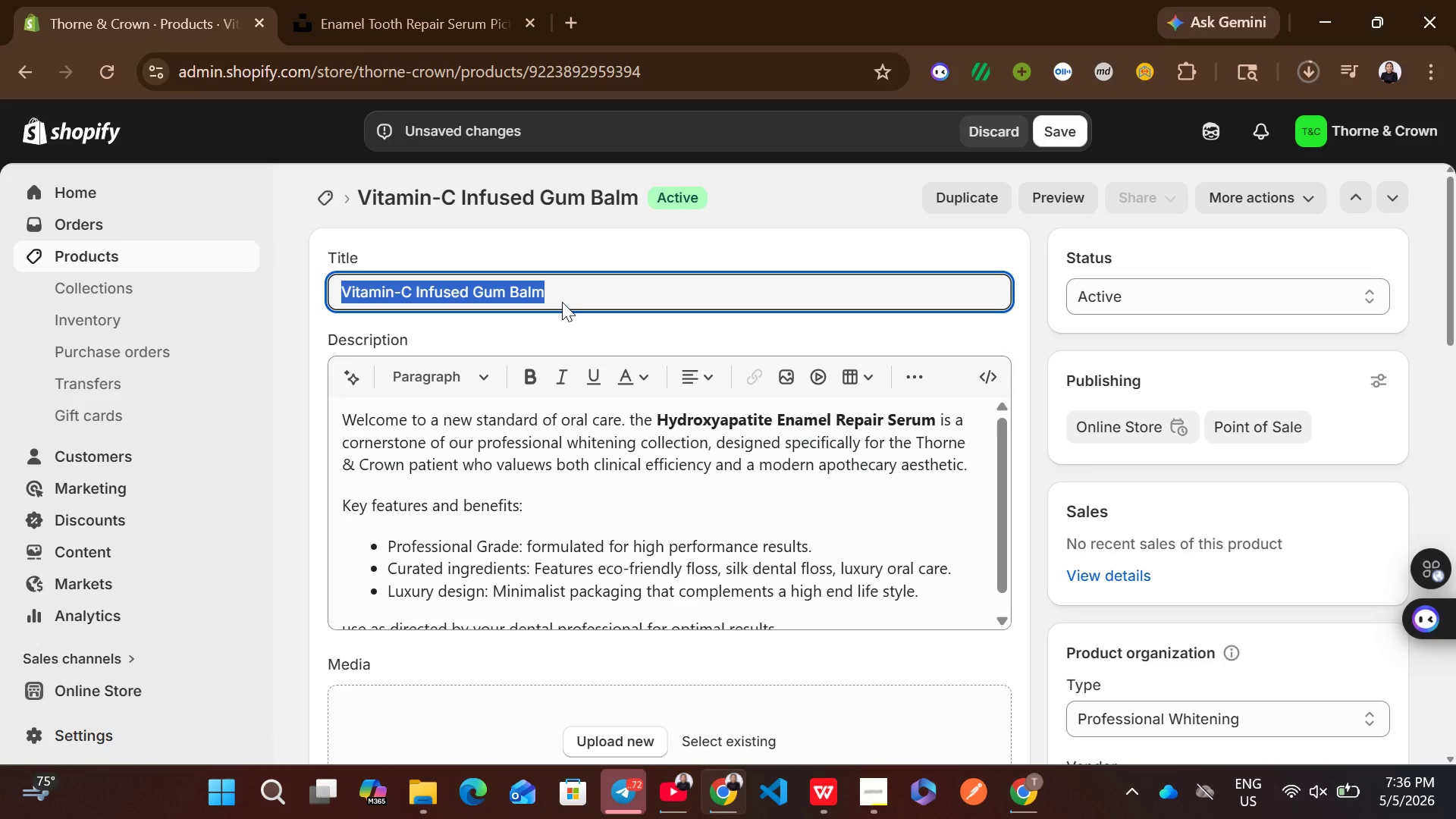 
key(Control+C)
 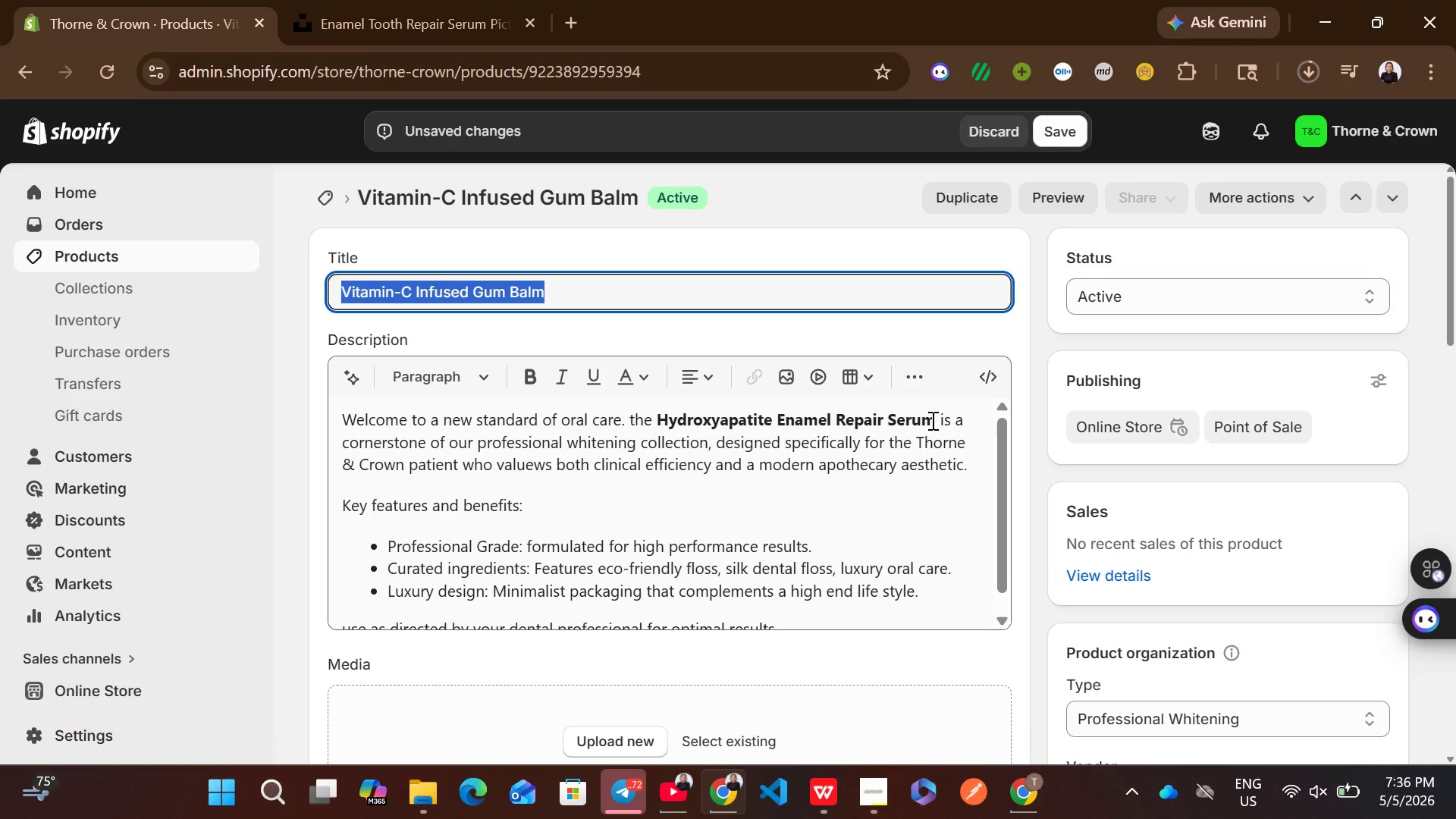 
left_click_drag(start_coordinate=[935, 419], to_coordinate=[658, 416])
 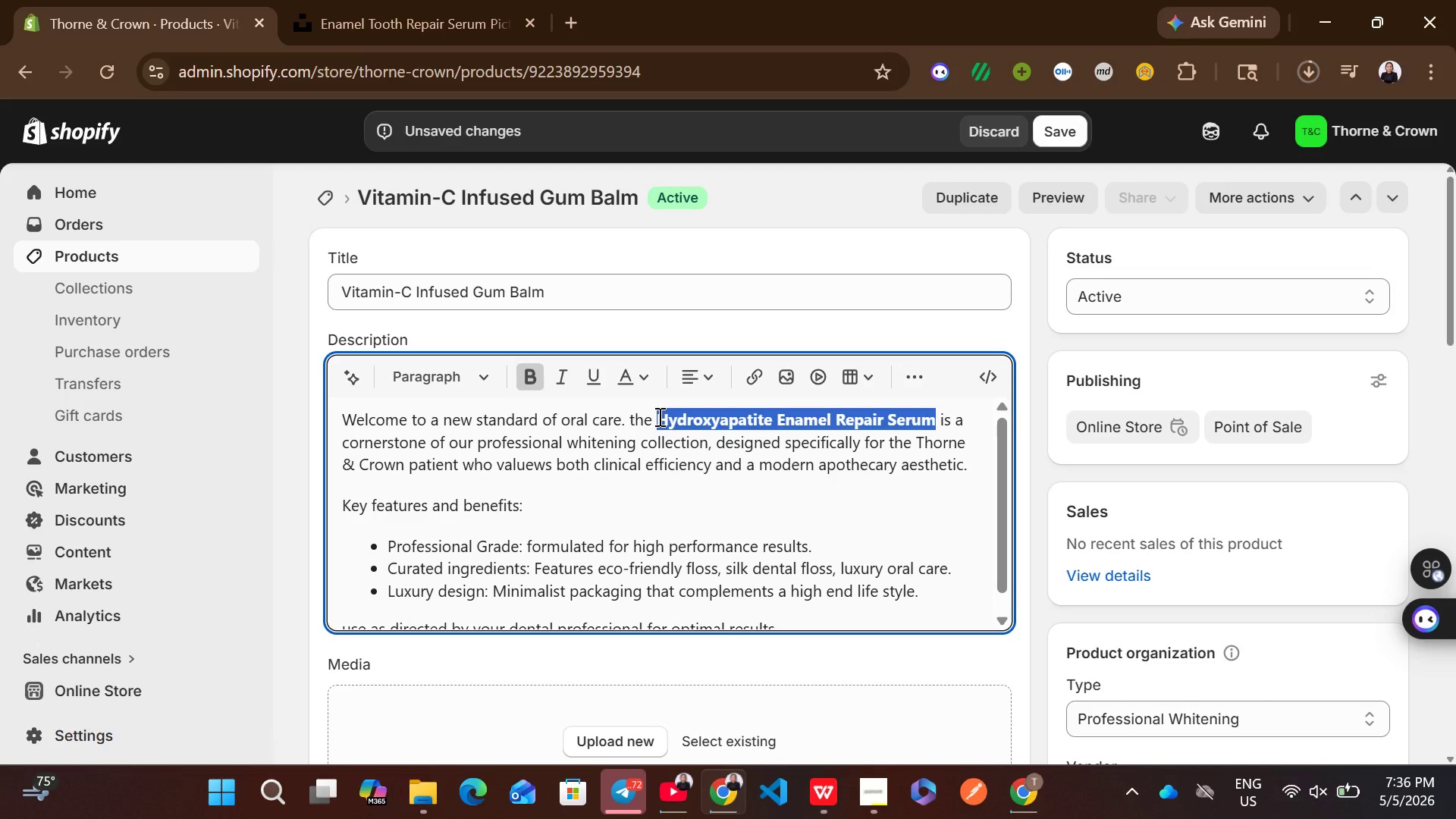 
key(Control+V)
 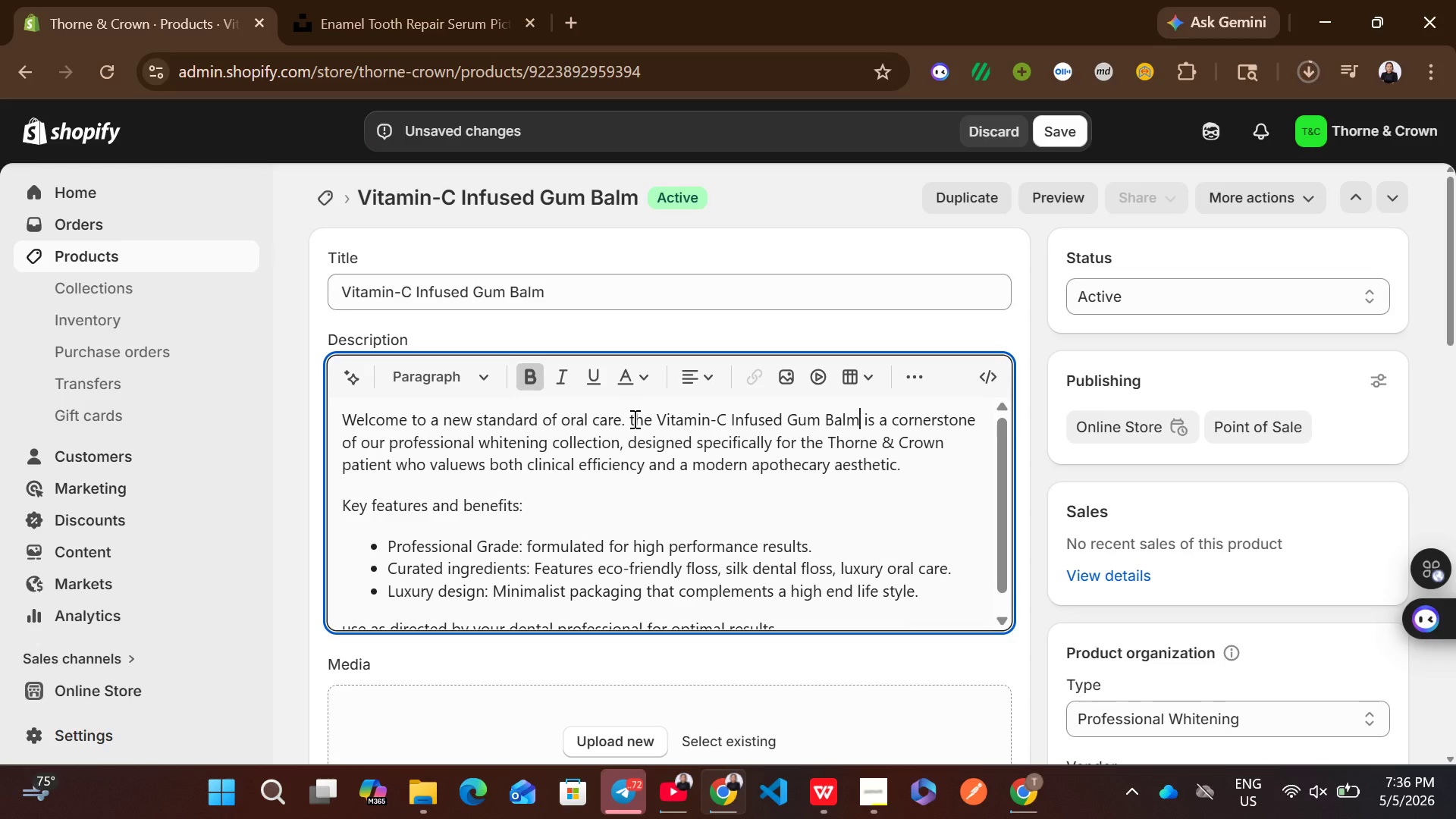 
key(Control+Z)
 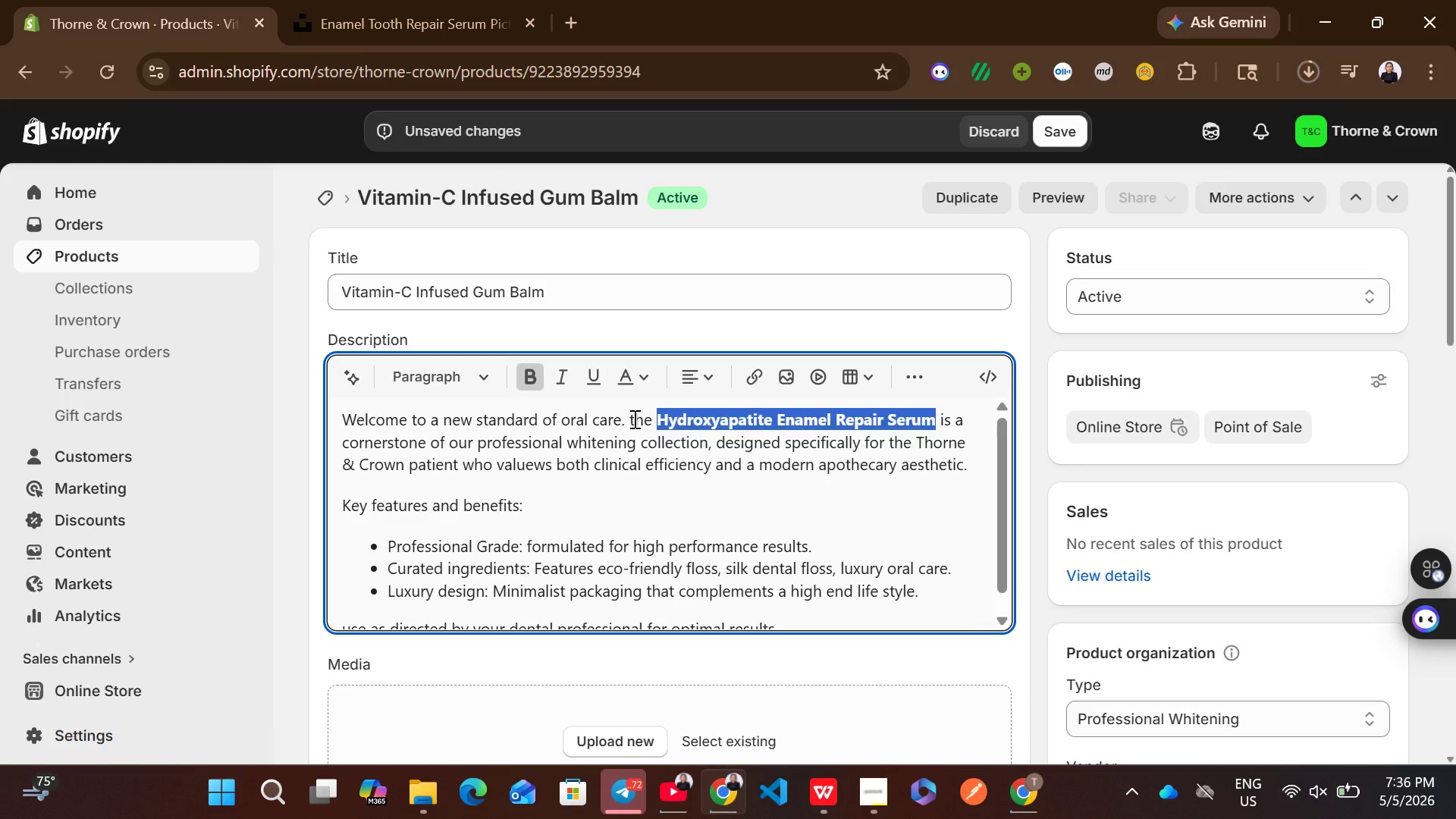 
key(Backspace)
 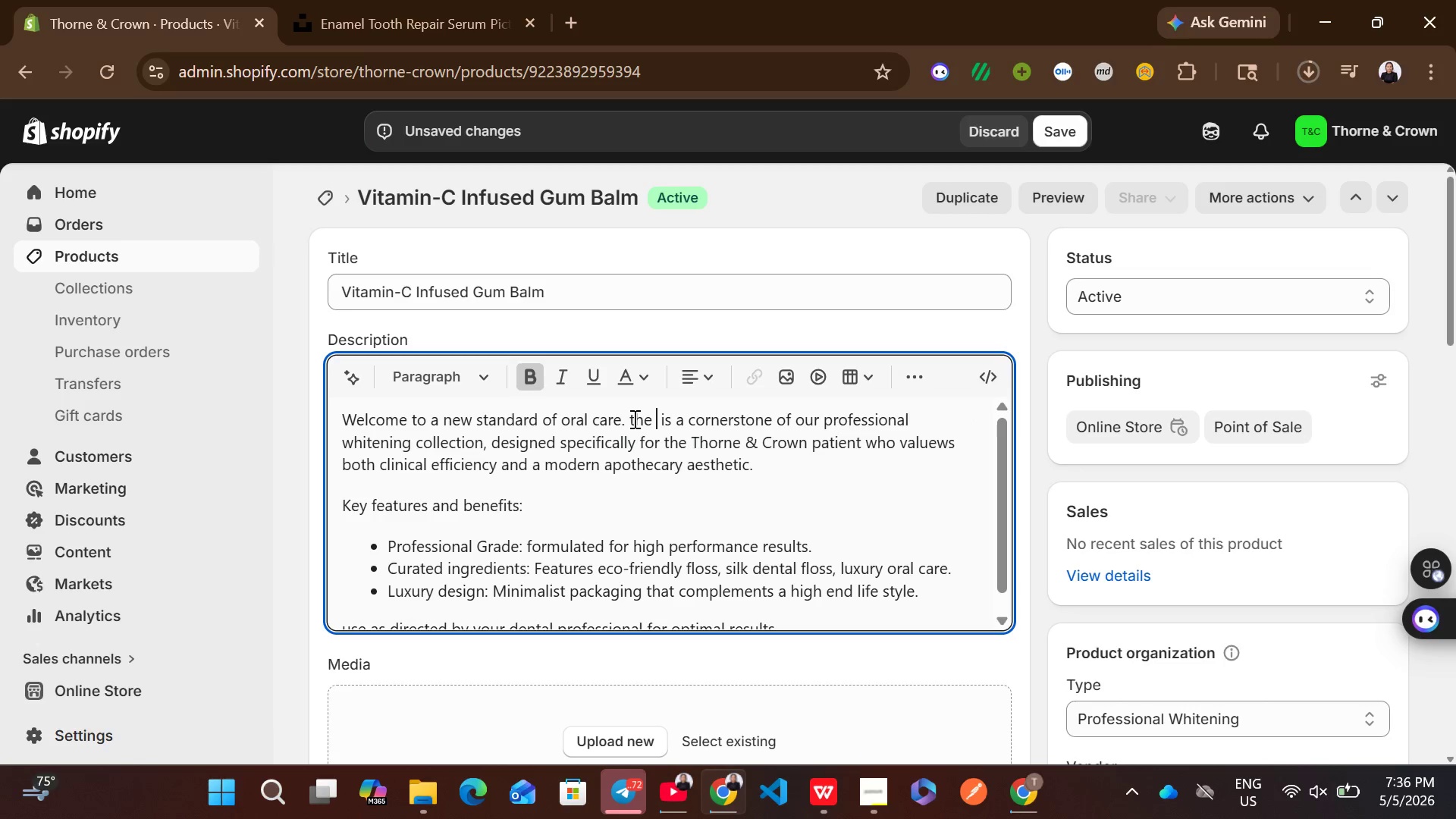 
key(Control+V)
 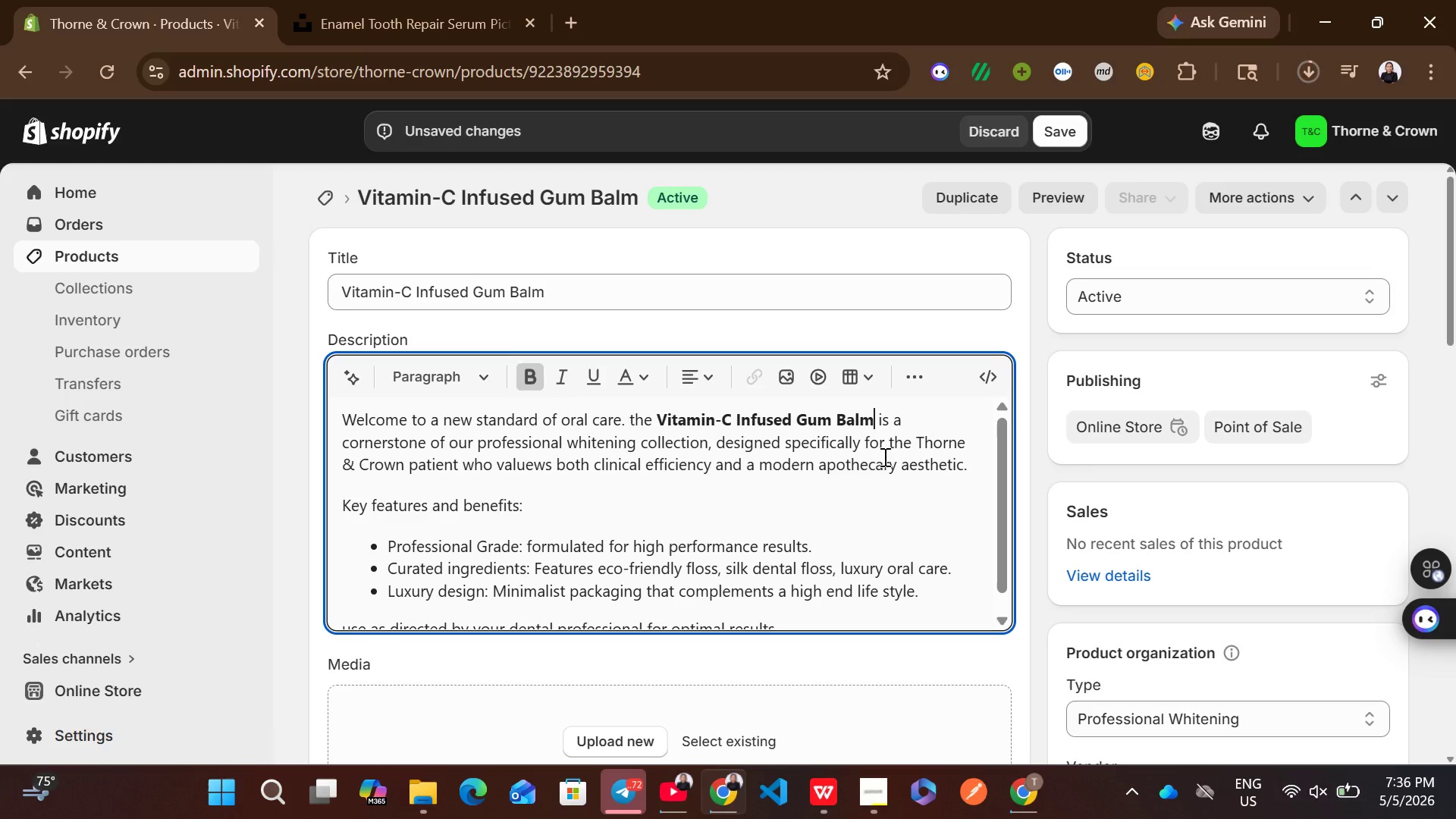 
left_click([869, 473])
 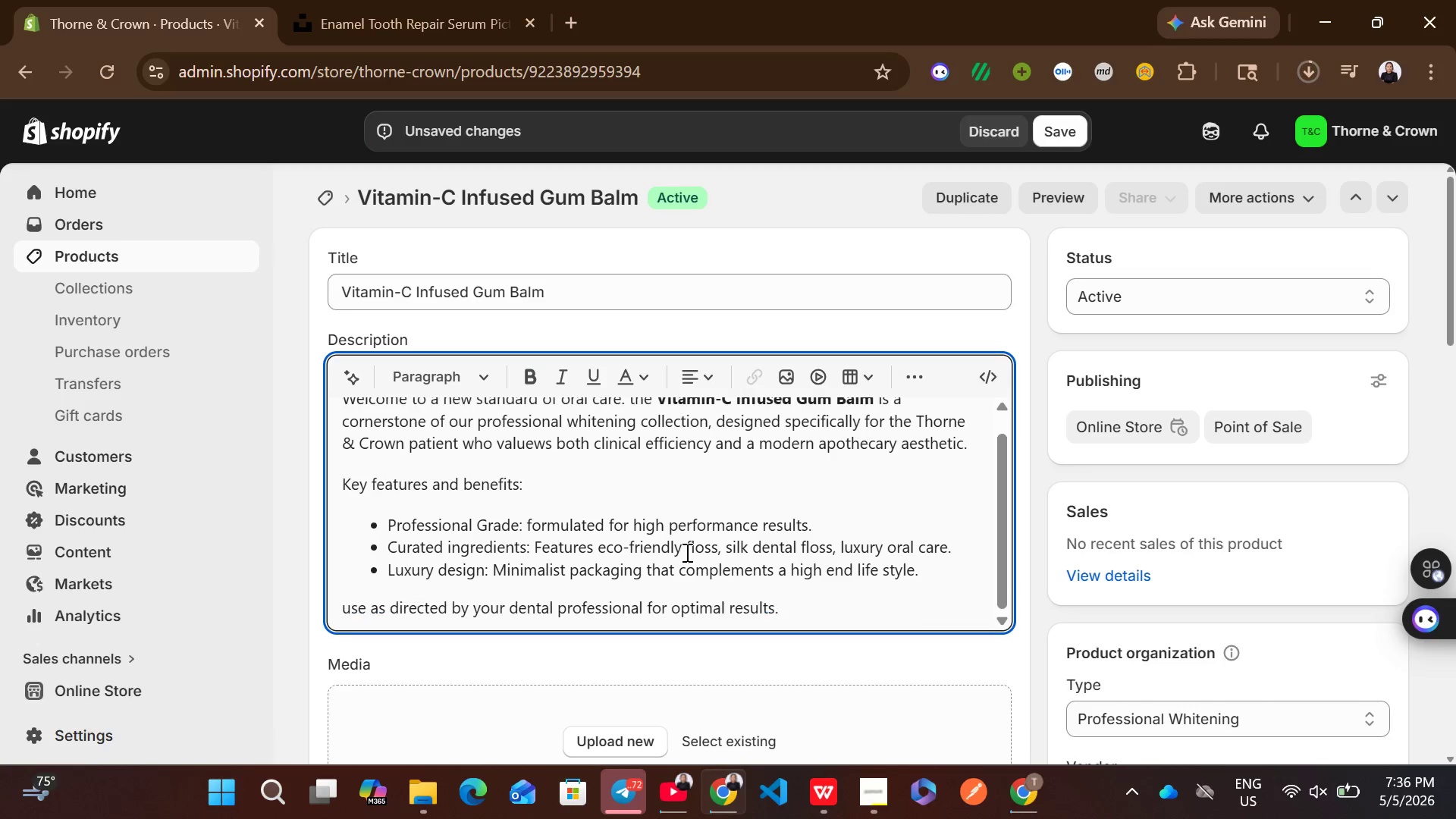 
wait(5.28)
 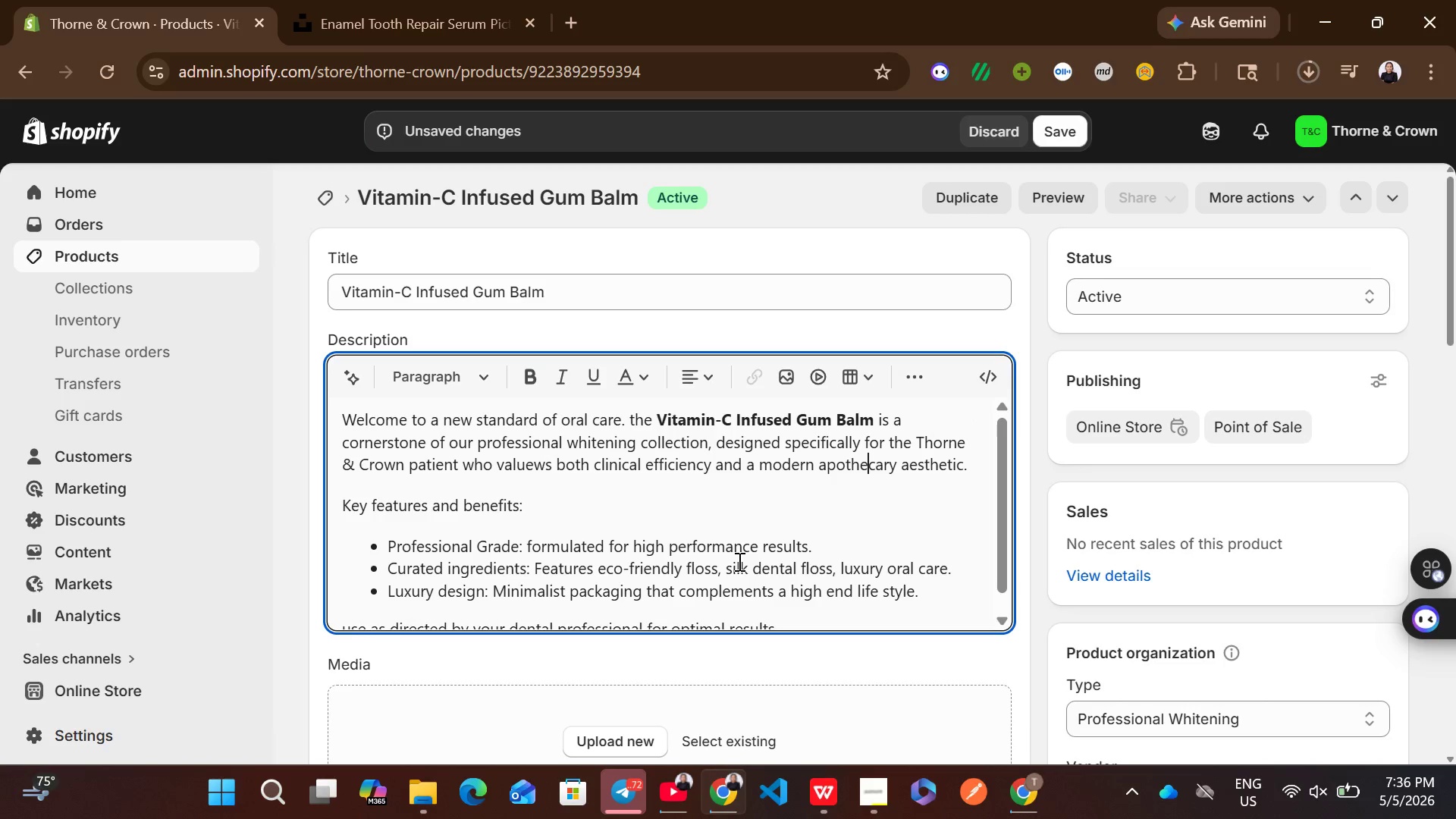 
left_click_drag(start_coordinate=[961, 544], to_coordinate=[605, 541])
 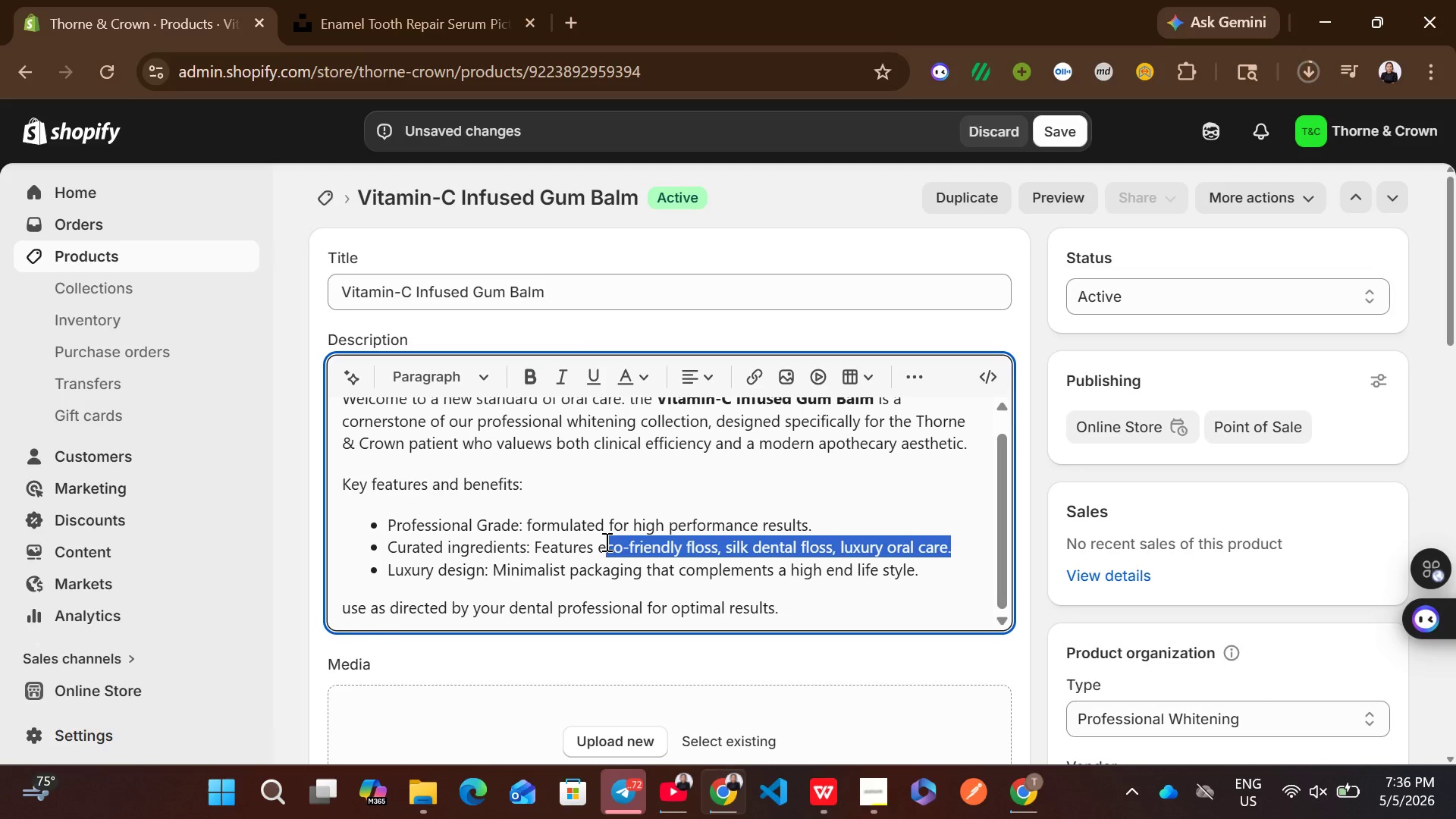 
left_click([605, 541])
 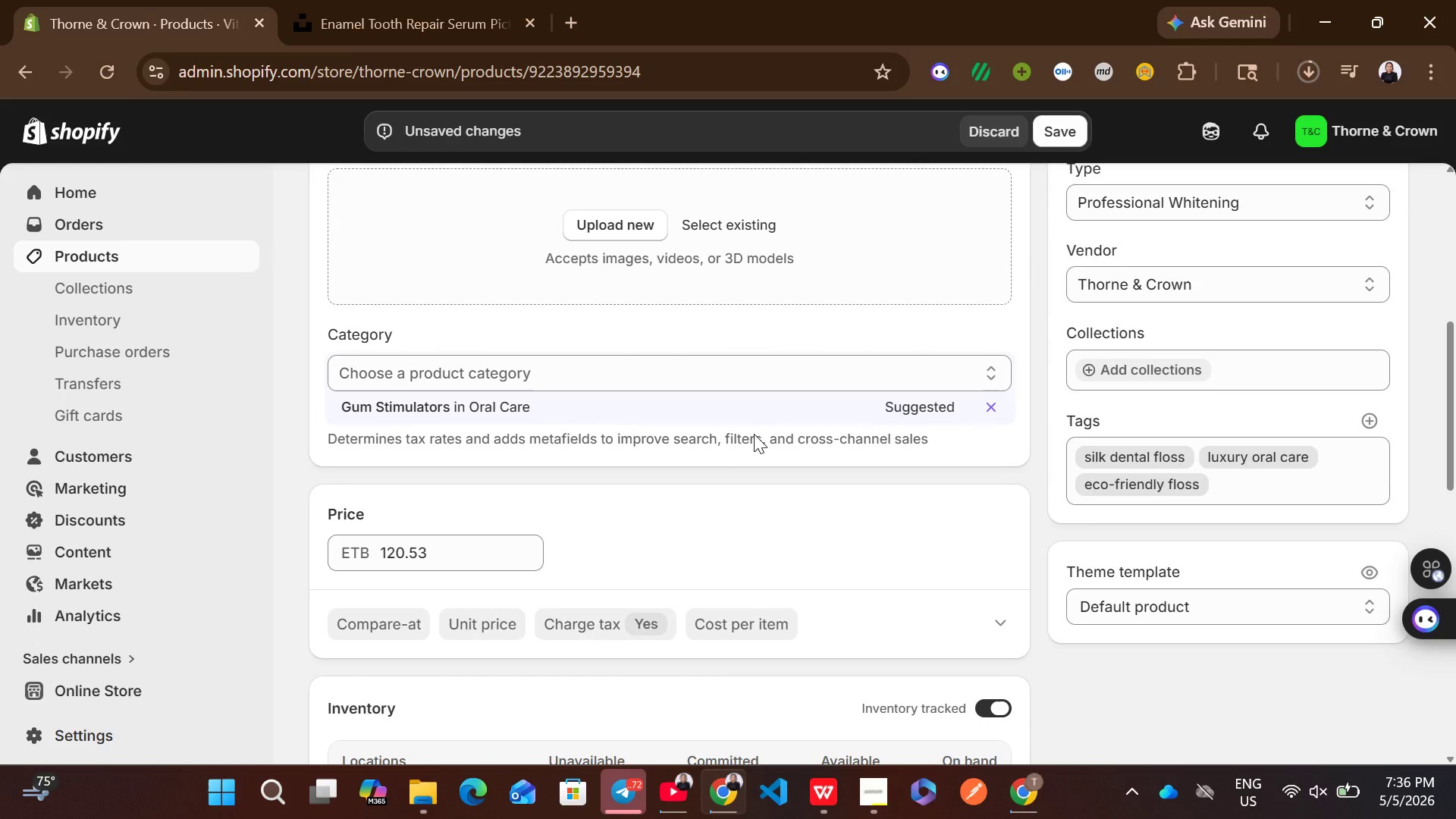 
left_click([616, 393])
 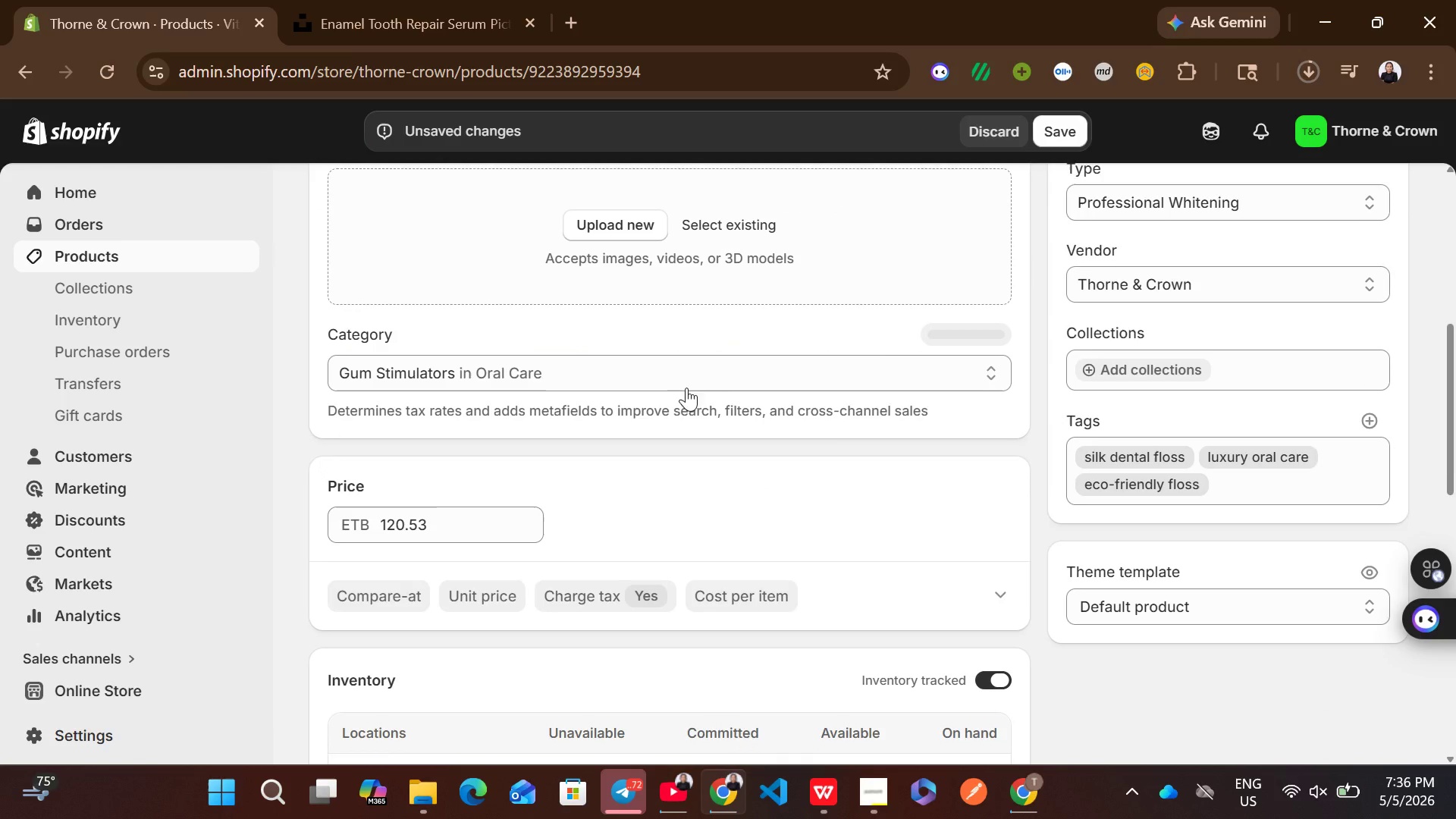 
mouse_move([871, 463])
 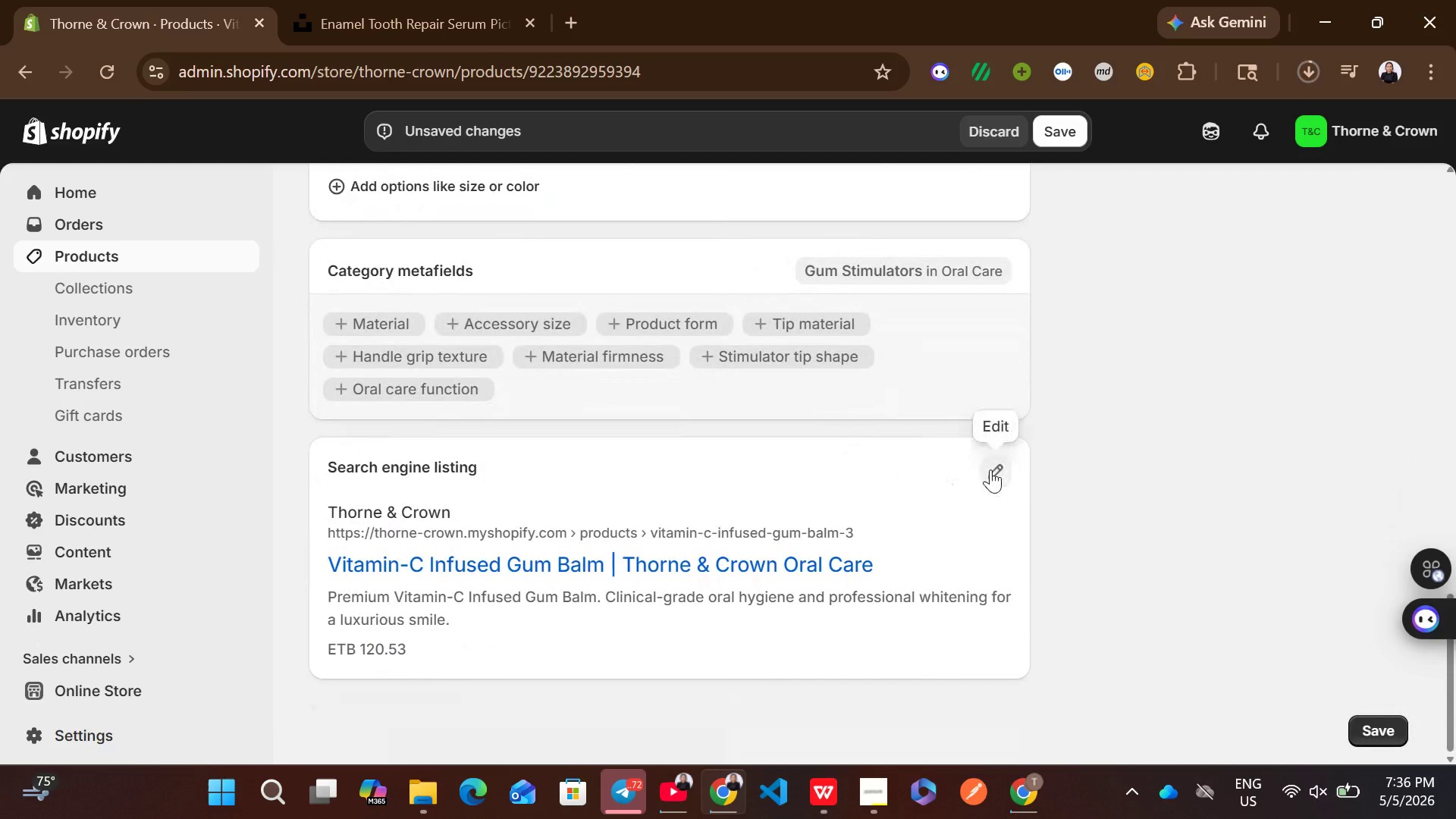 
left_click([990, 469])
 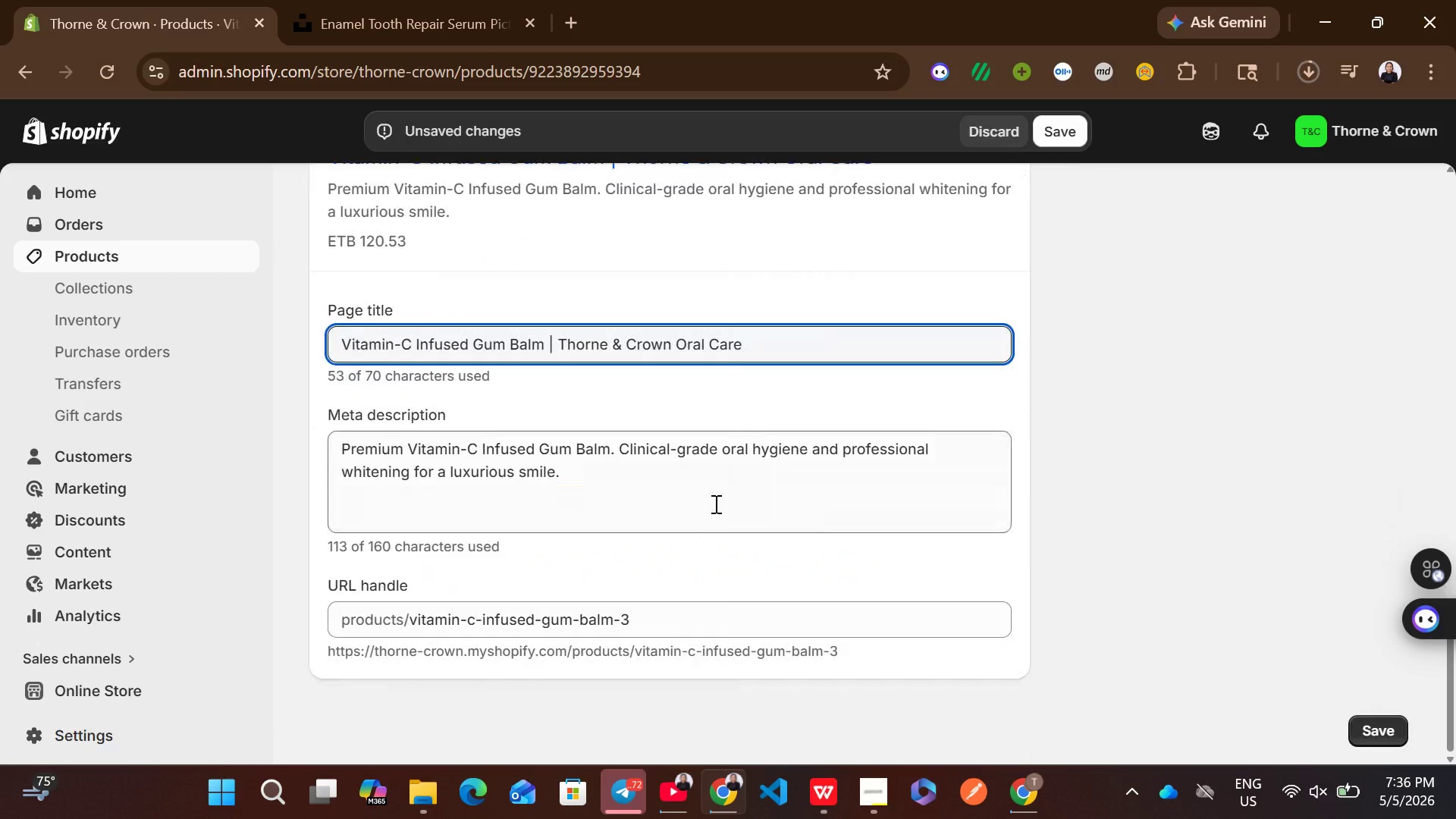 
left_click([663, 486])
 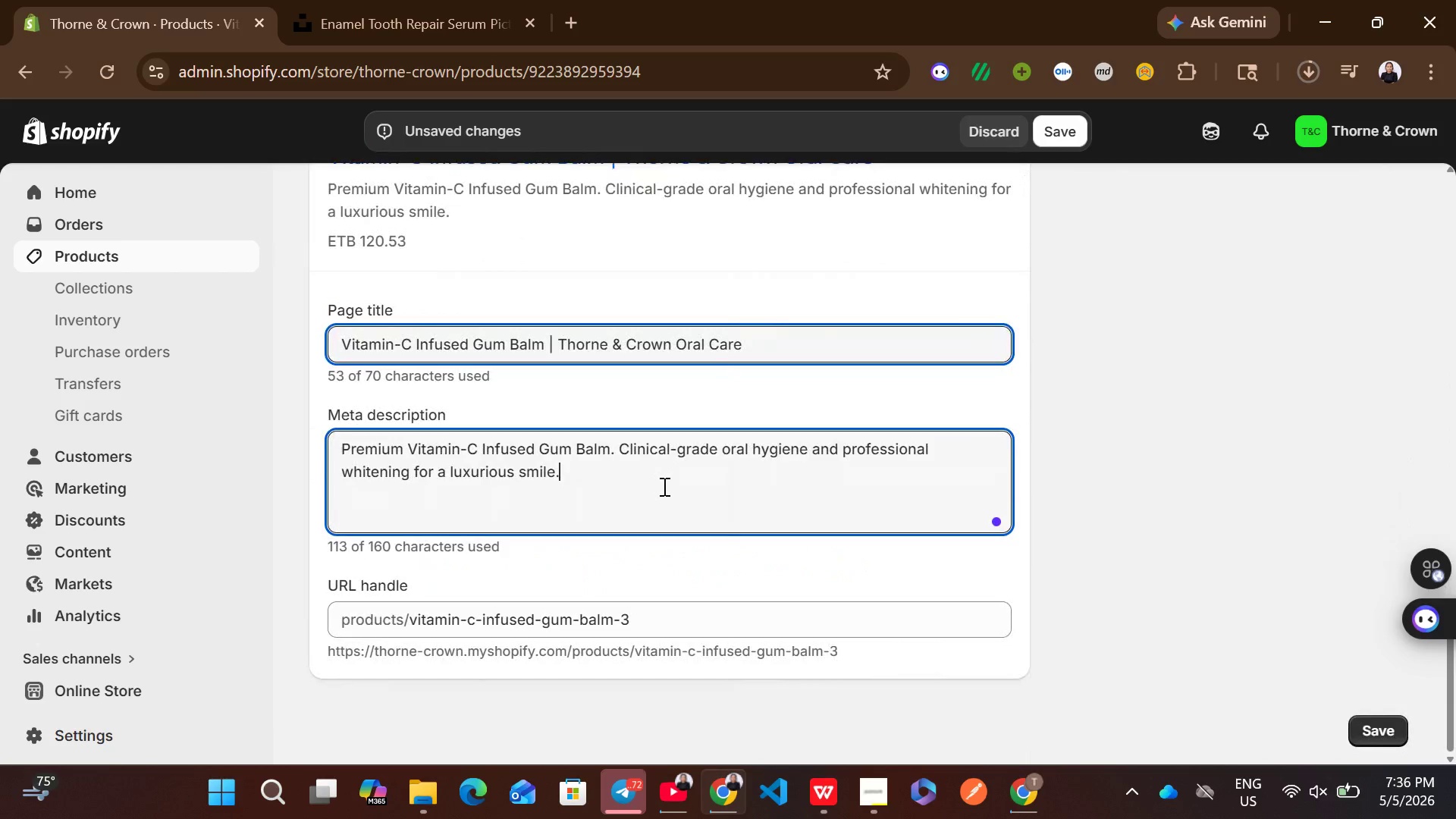 
key(Control+ControlLeft)
 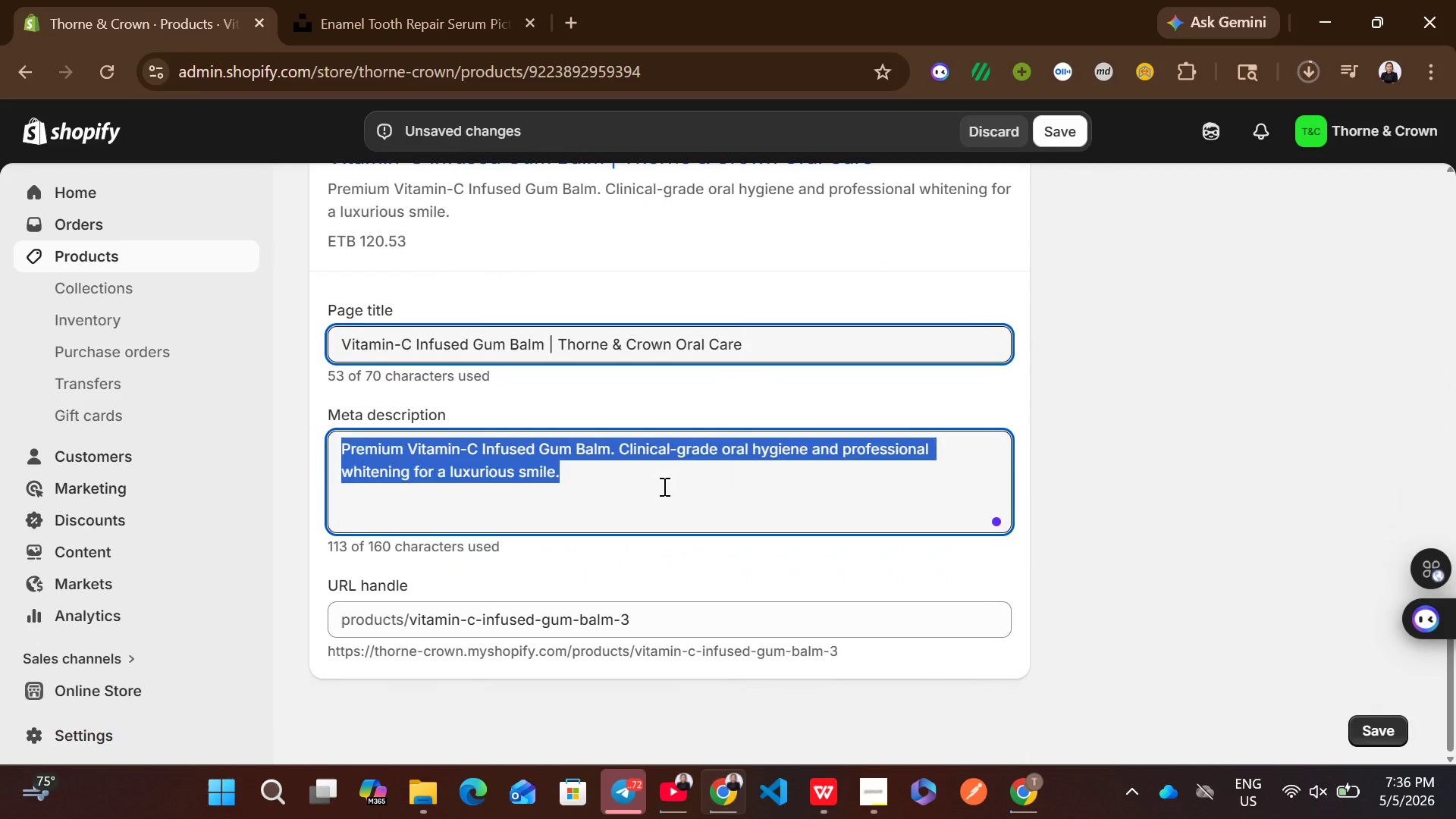 
key(Control+A)
 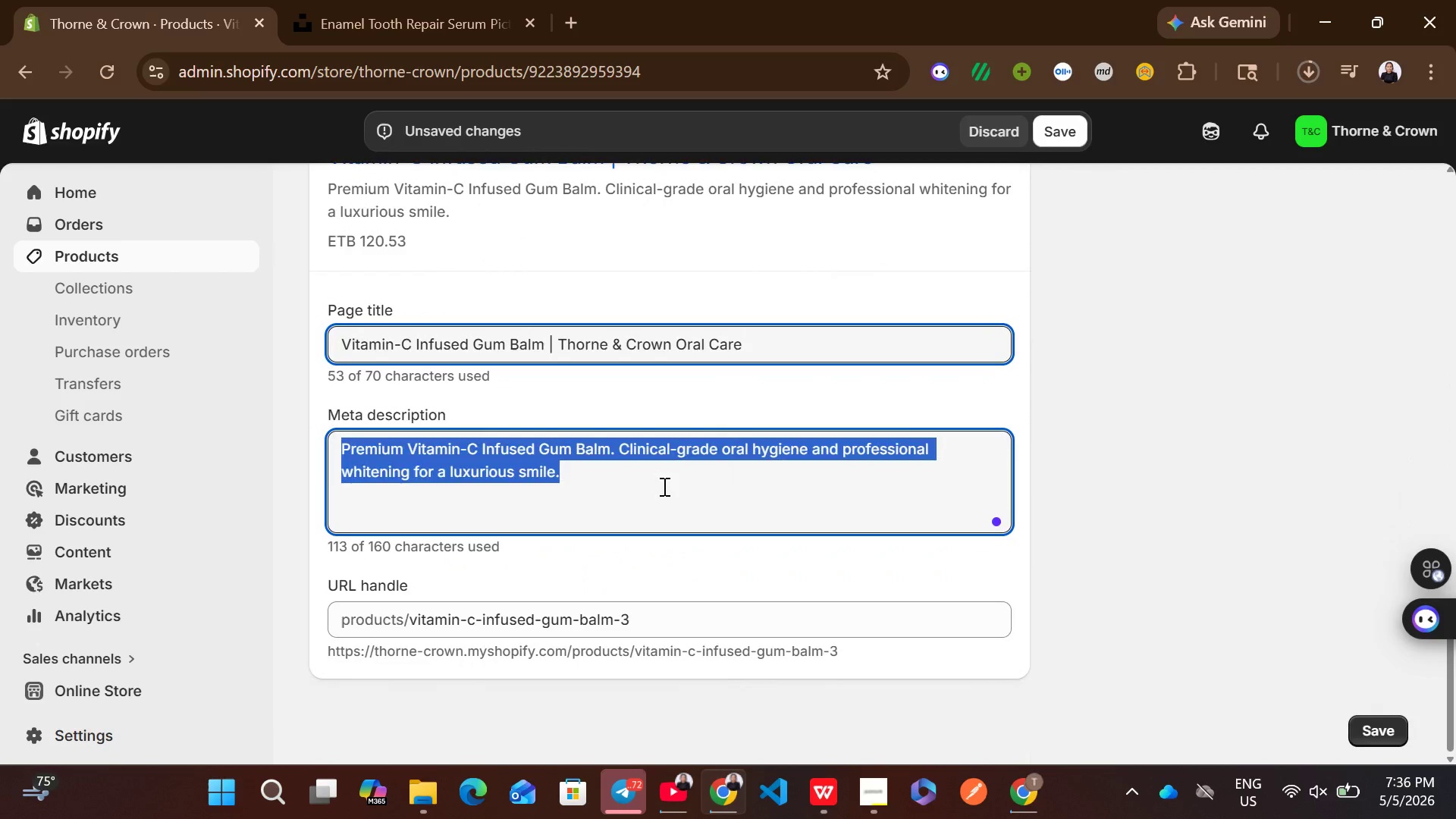 
key(Control+ControlLeft)
 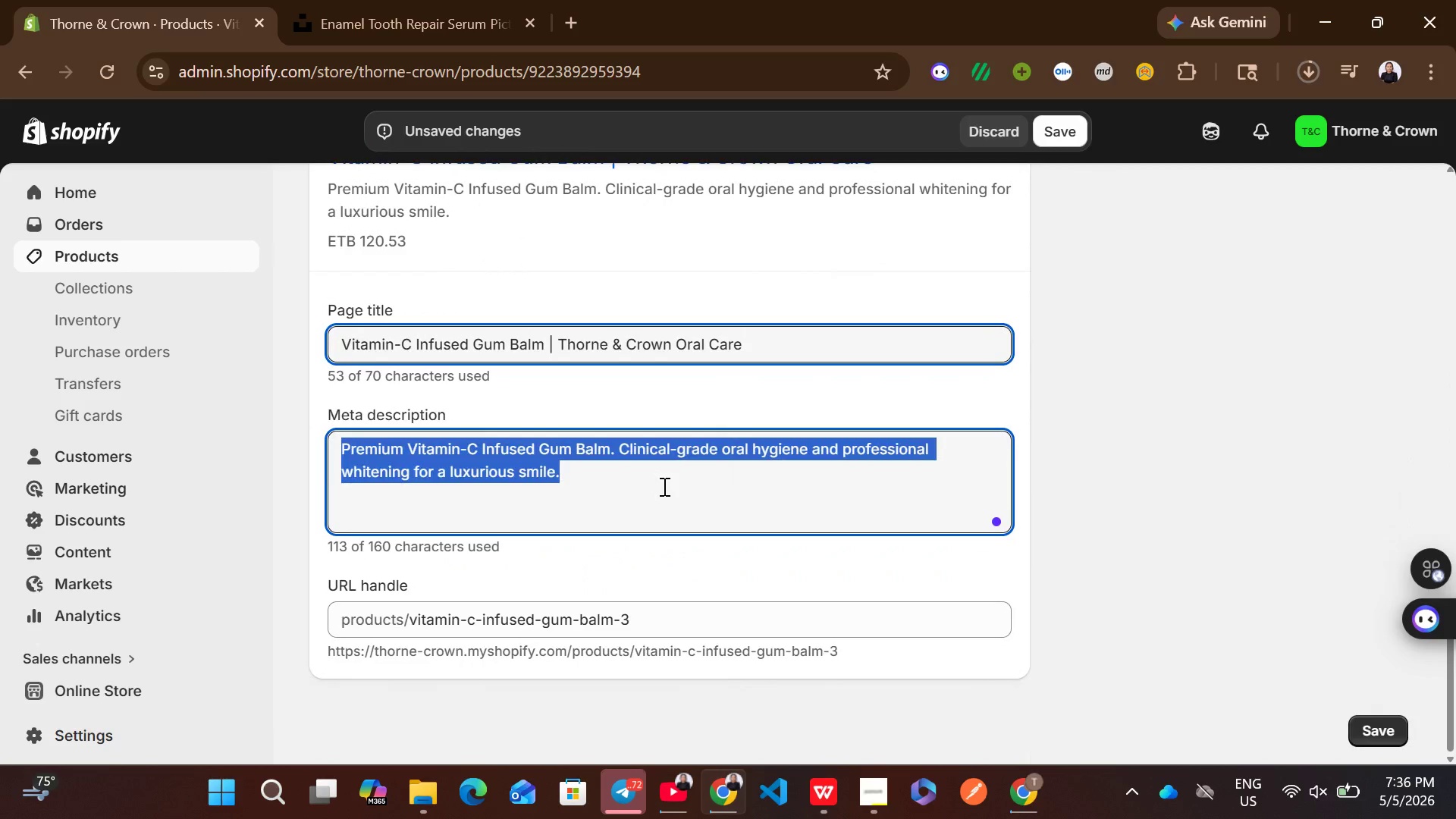 
wait(11.88)
 